 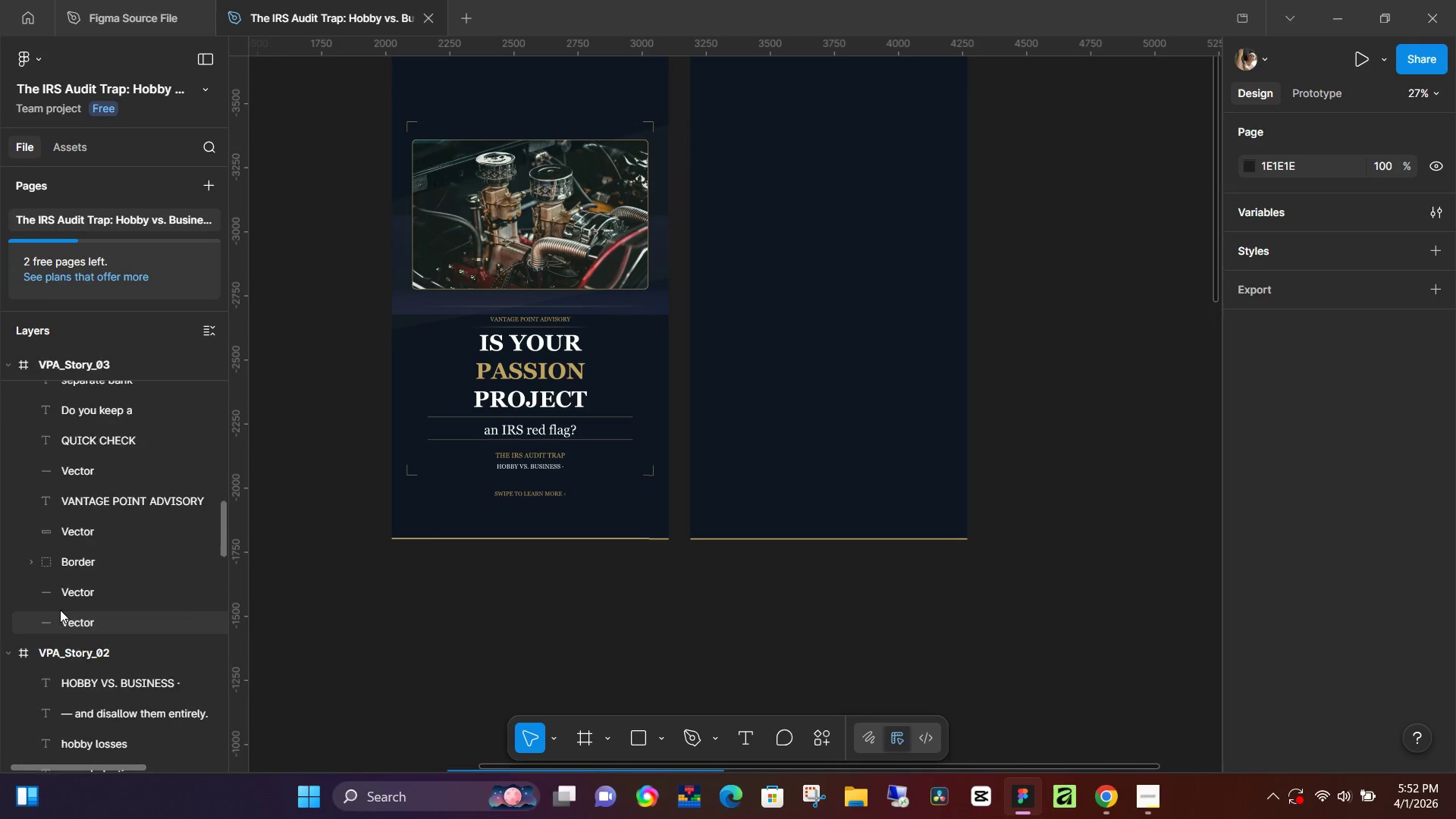 
scroll: coordinate [71, 611], scroll_direction: down, amount: 13.0
 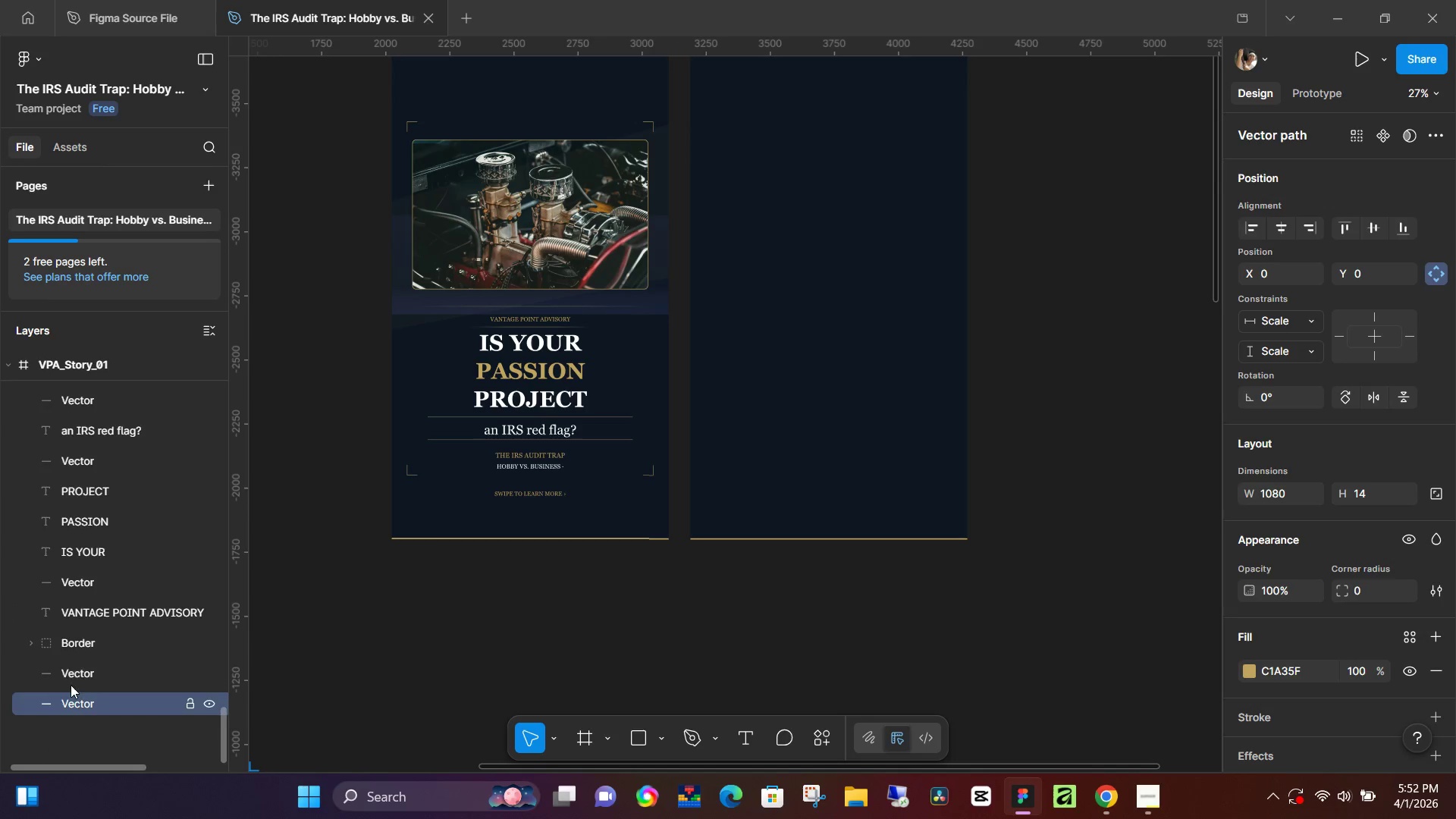 
scroll: coordinate [76, 636], scroll_direction: up, amount: 2.0
 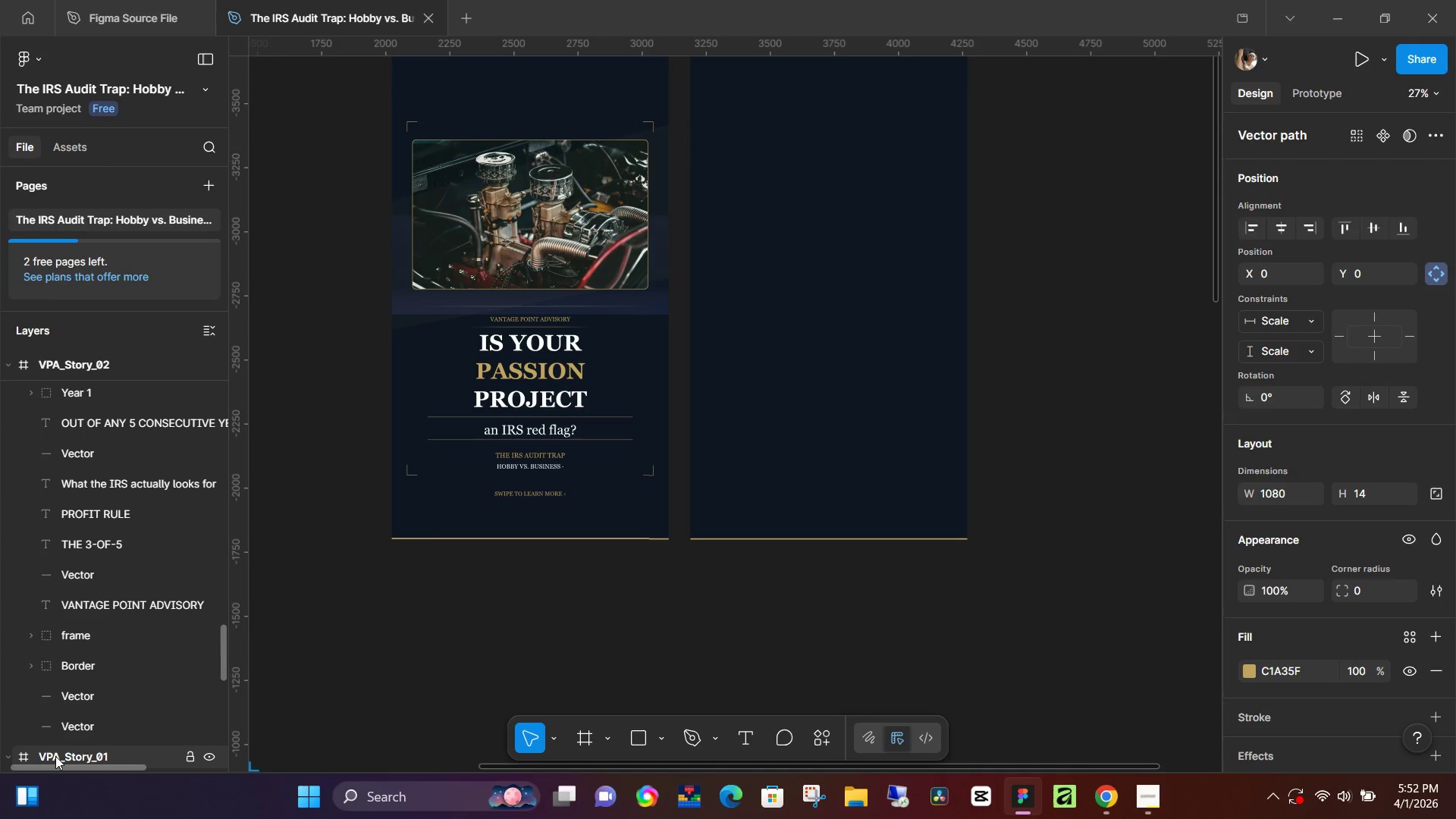 
left_click([58, 758])
 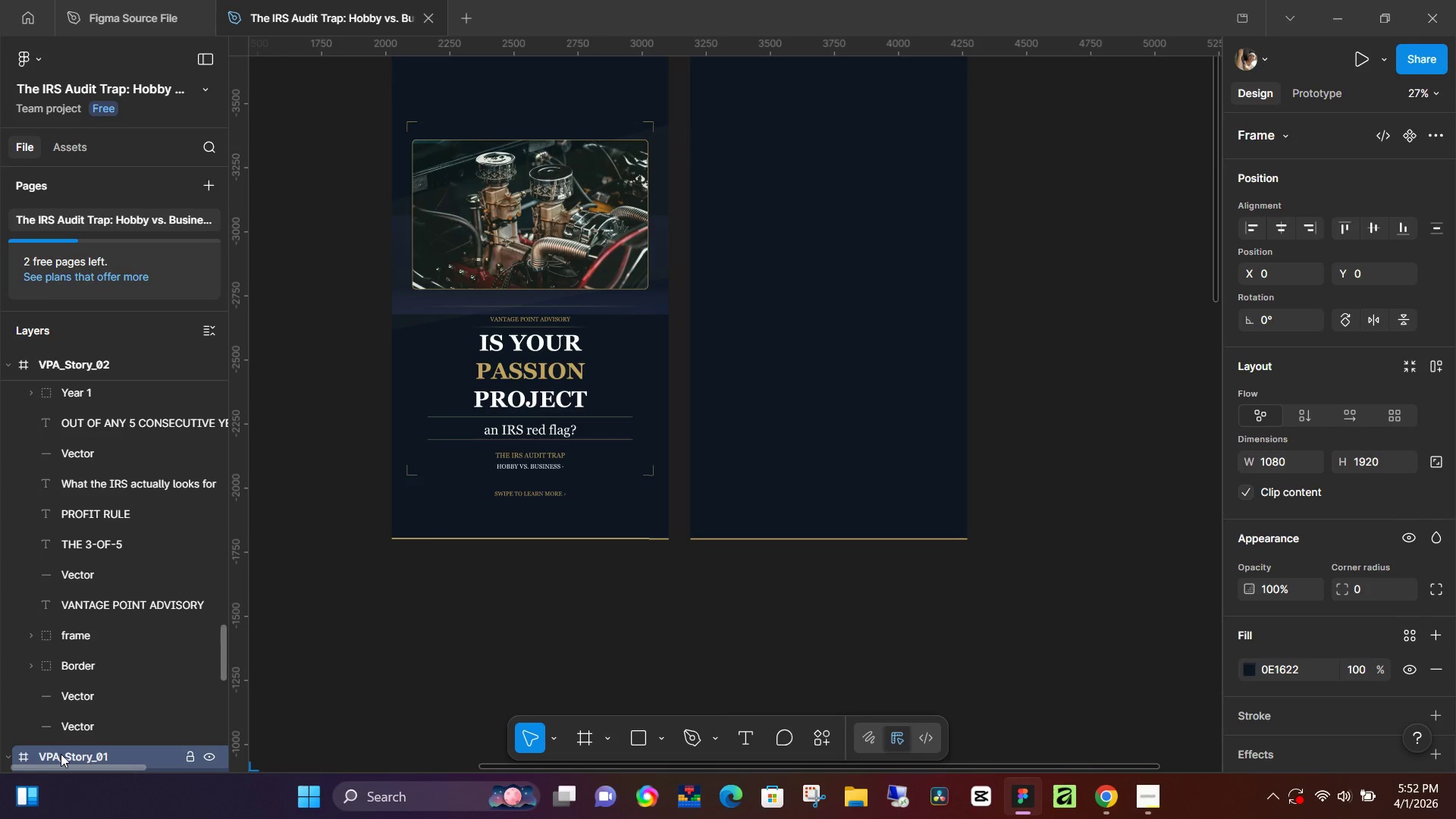 
key(Backspace)
 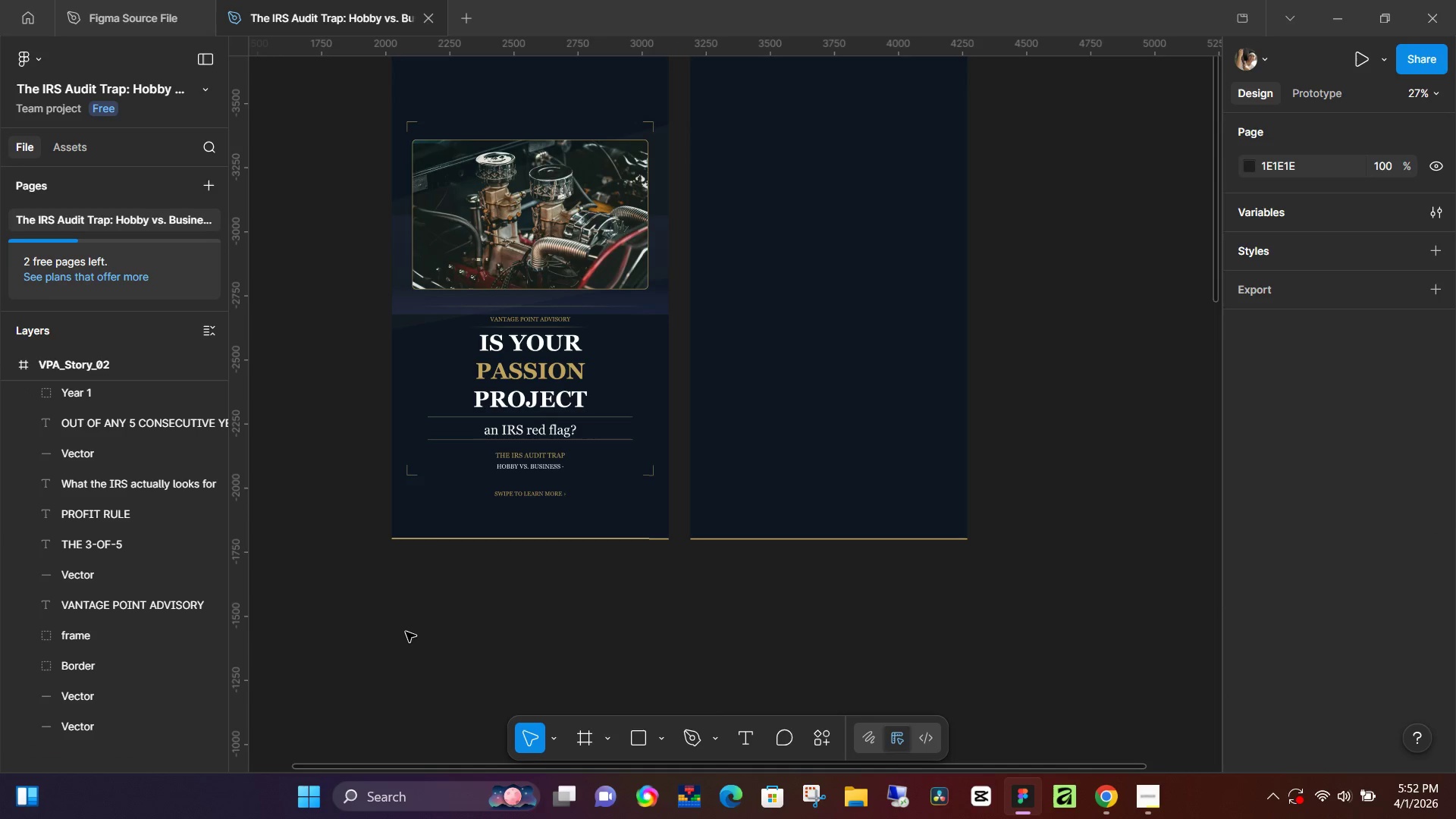 
hold_key(key=Space, duration=0.53)
 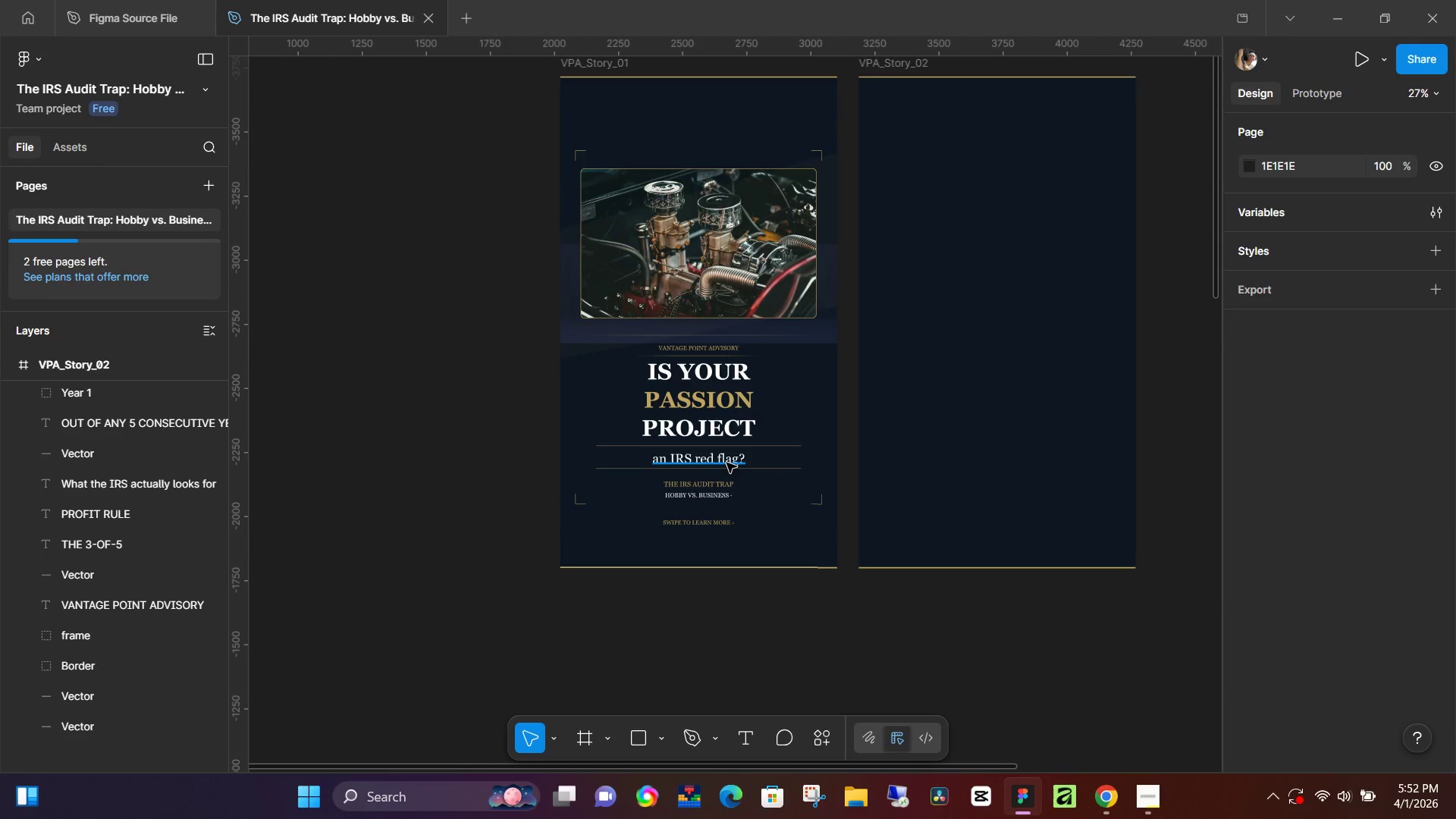 
left_click_drag(start_coordinate=[397, 629], to_coordinate=[566, 657])
 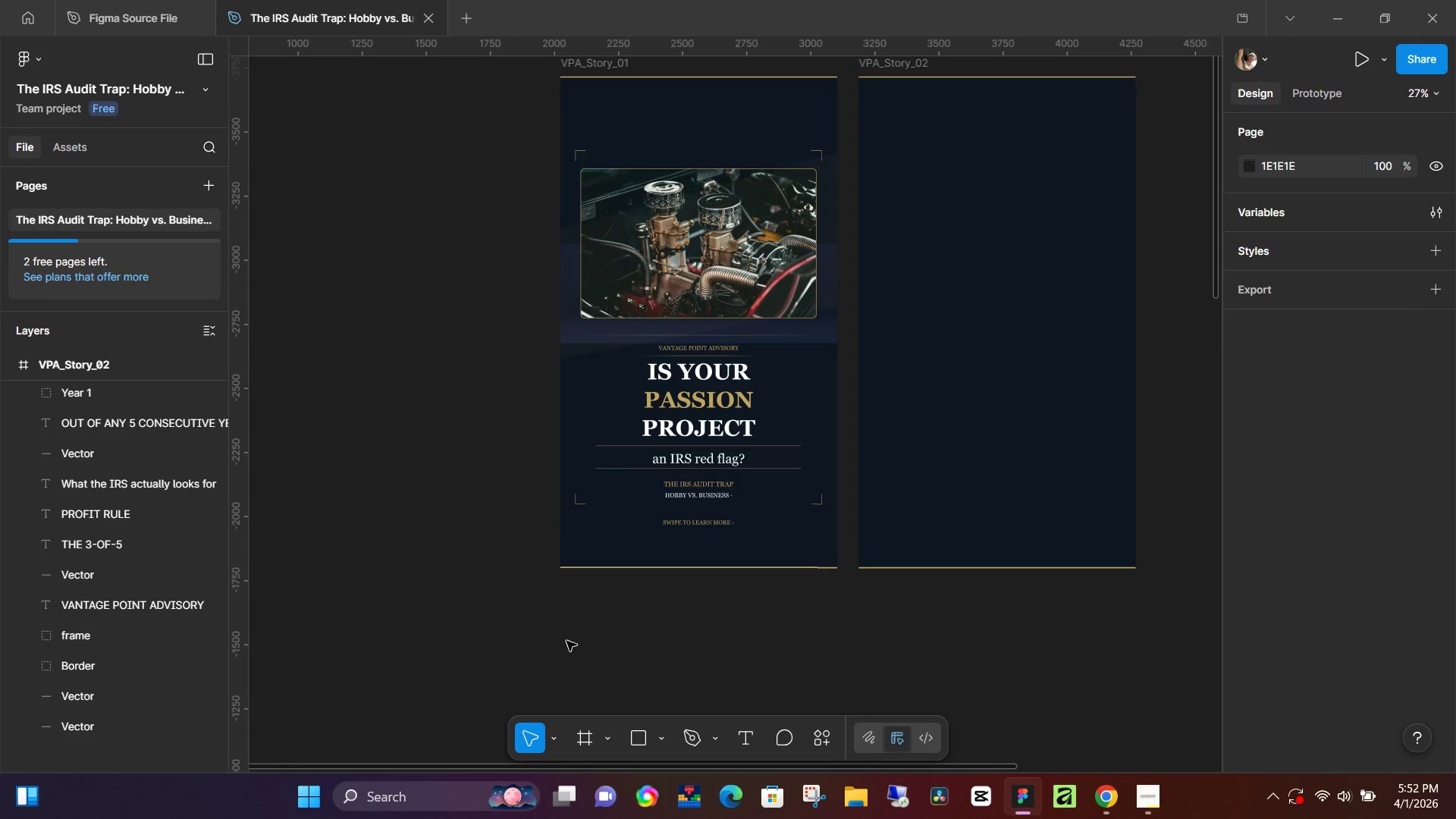 
hold_key(key=Space, duration=19.34)
 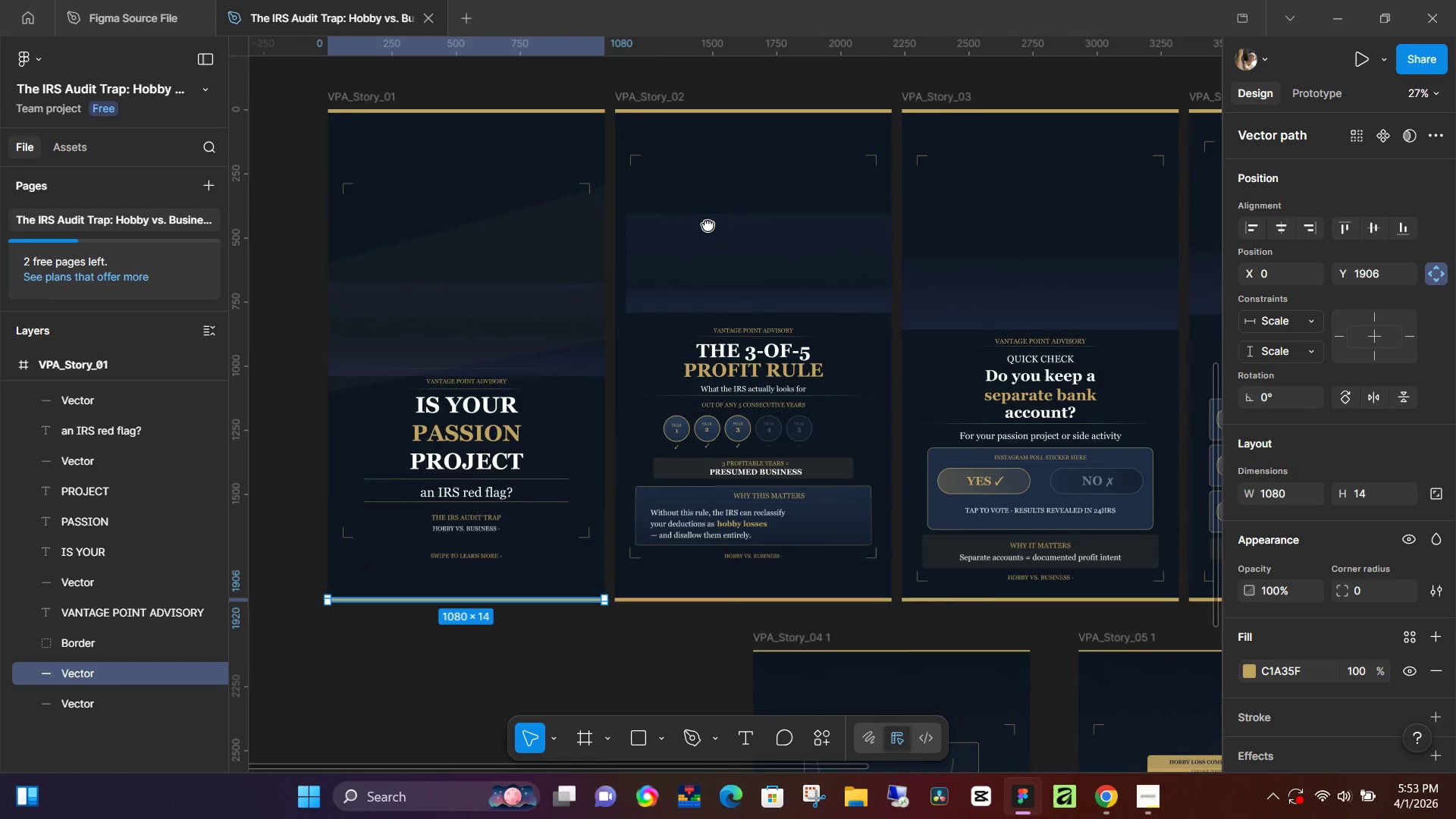 
left_click([727, 460])
 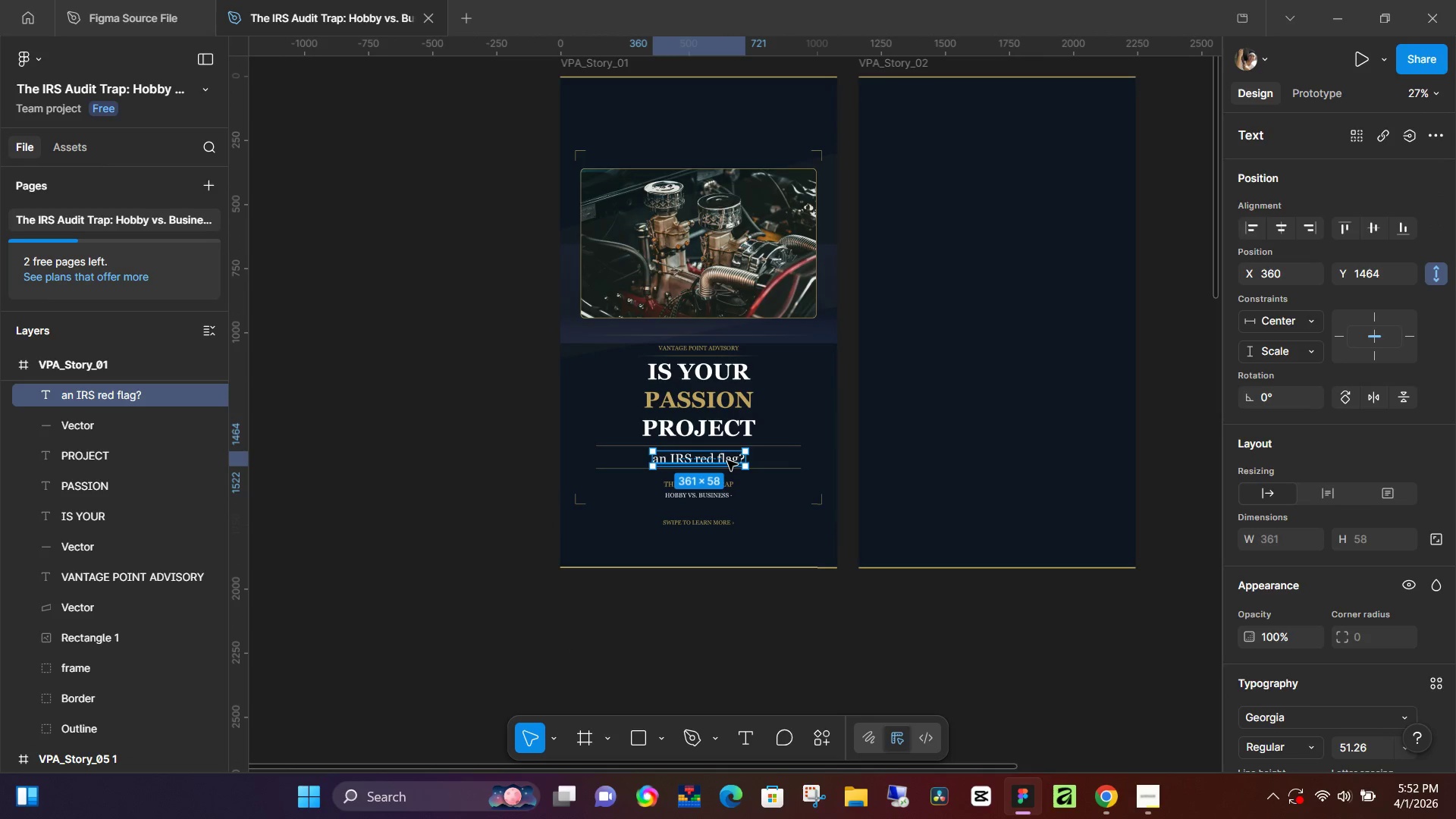 
key(ArrowUp)
 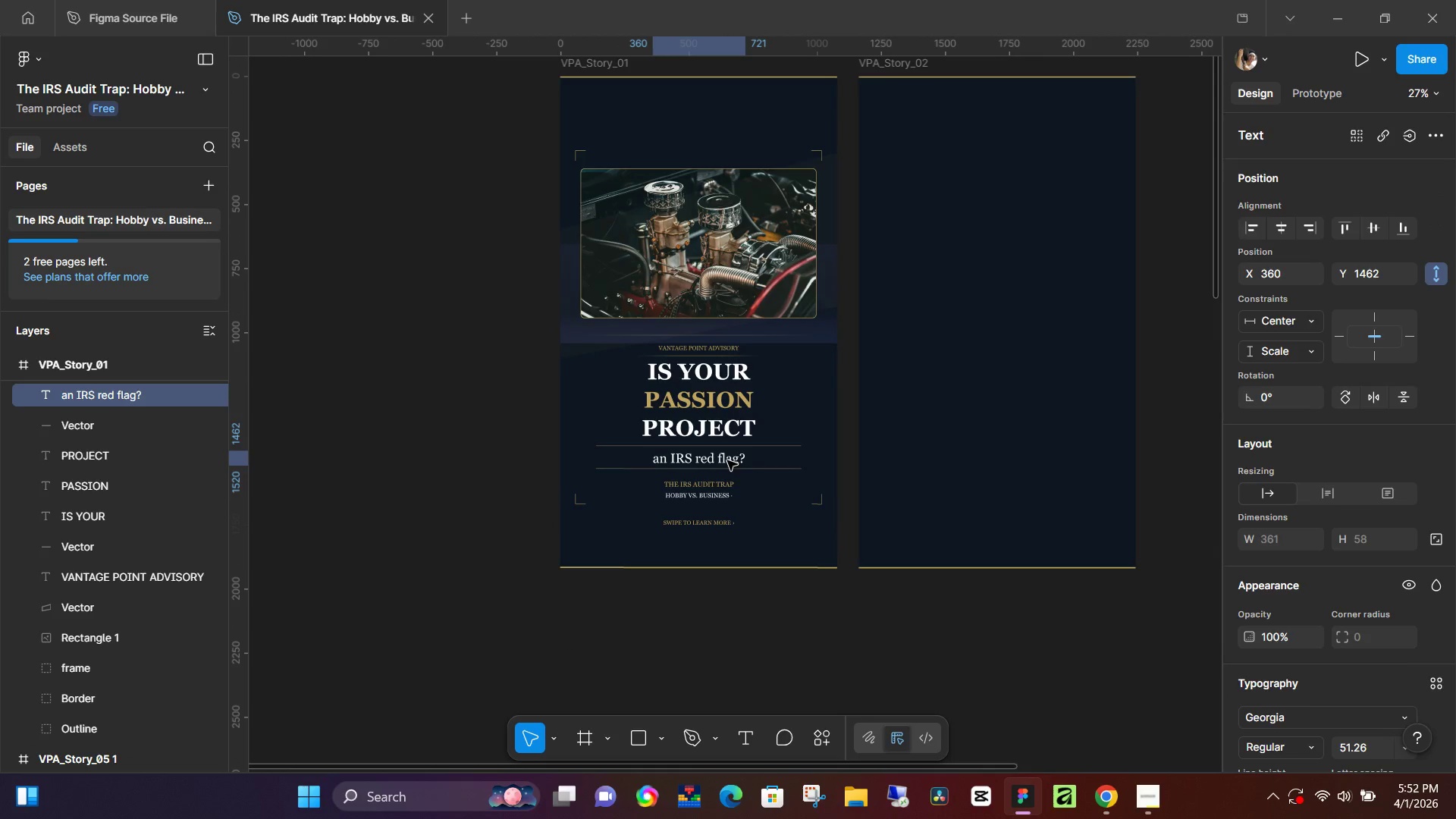 
key(ArrowUp)
 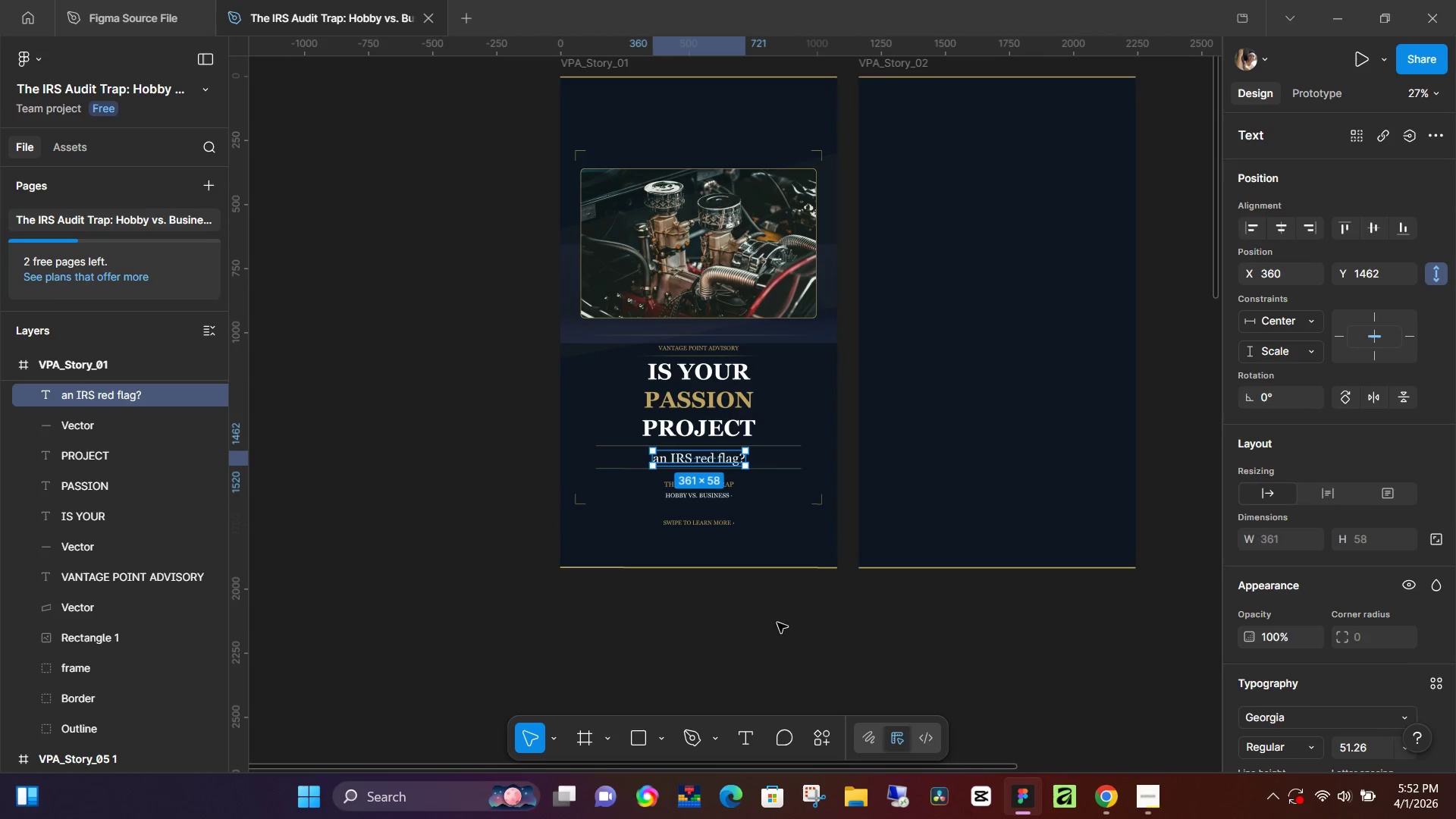 
left_click([778, 624])
 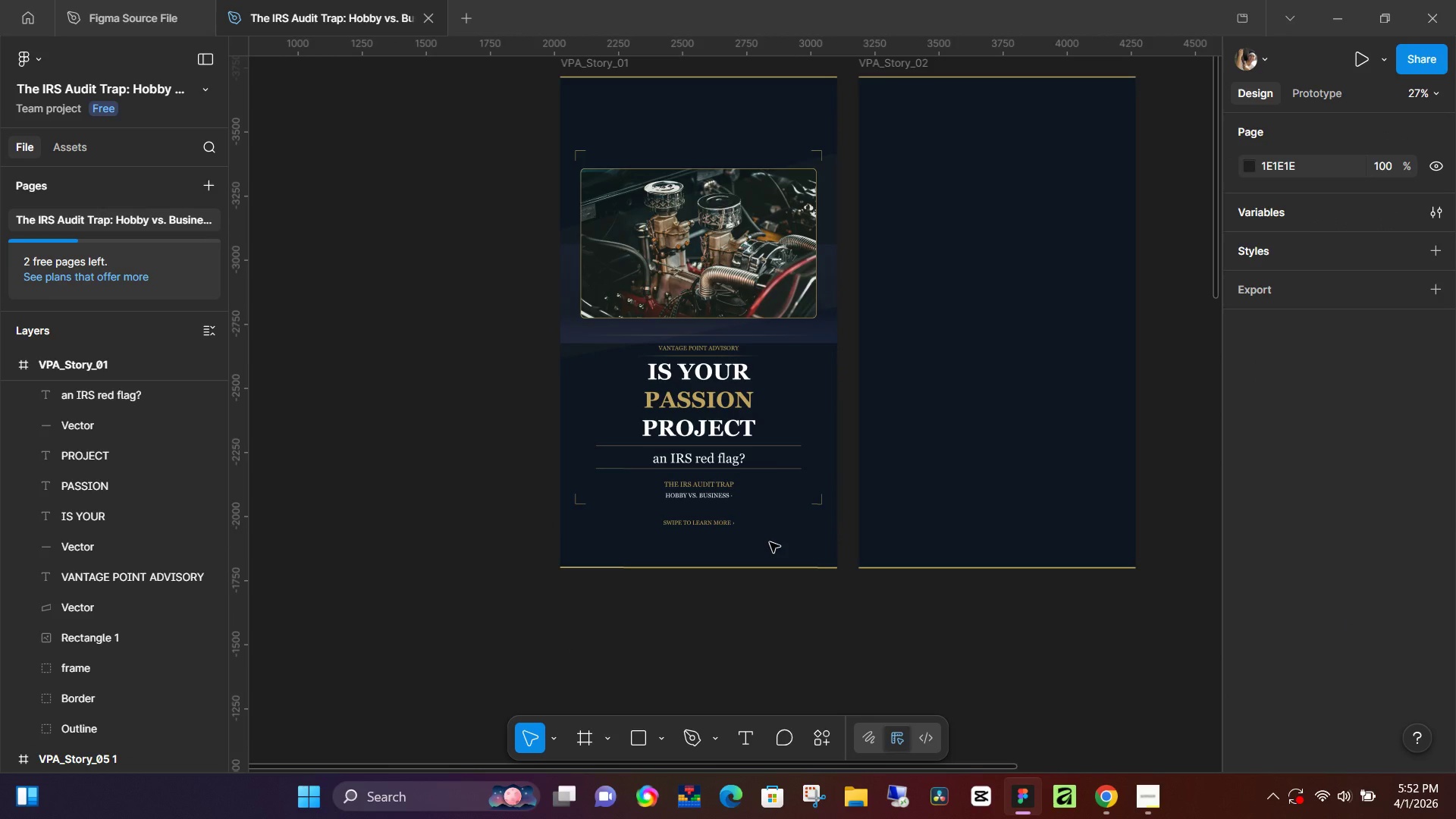 
key(Control+Z)
 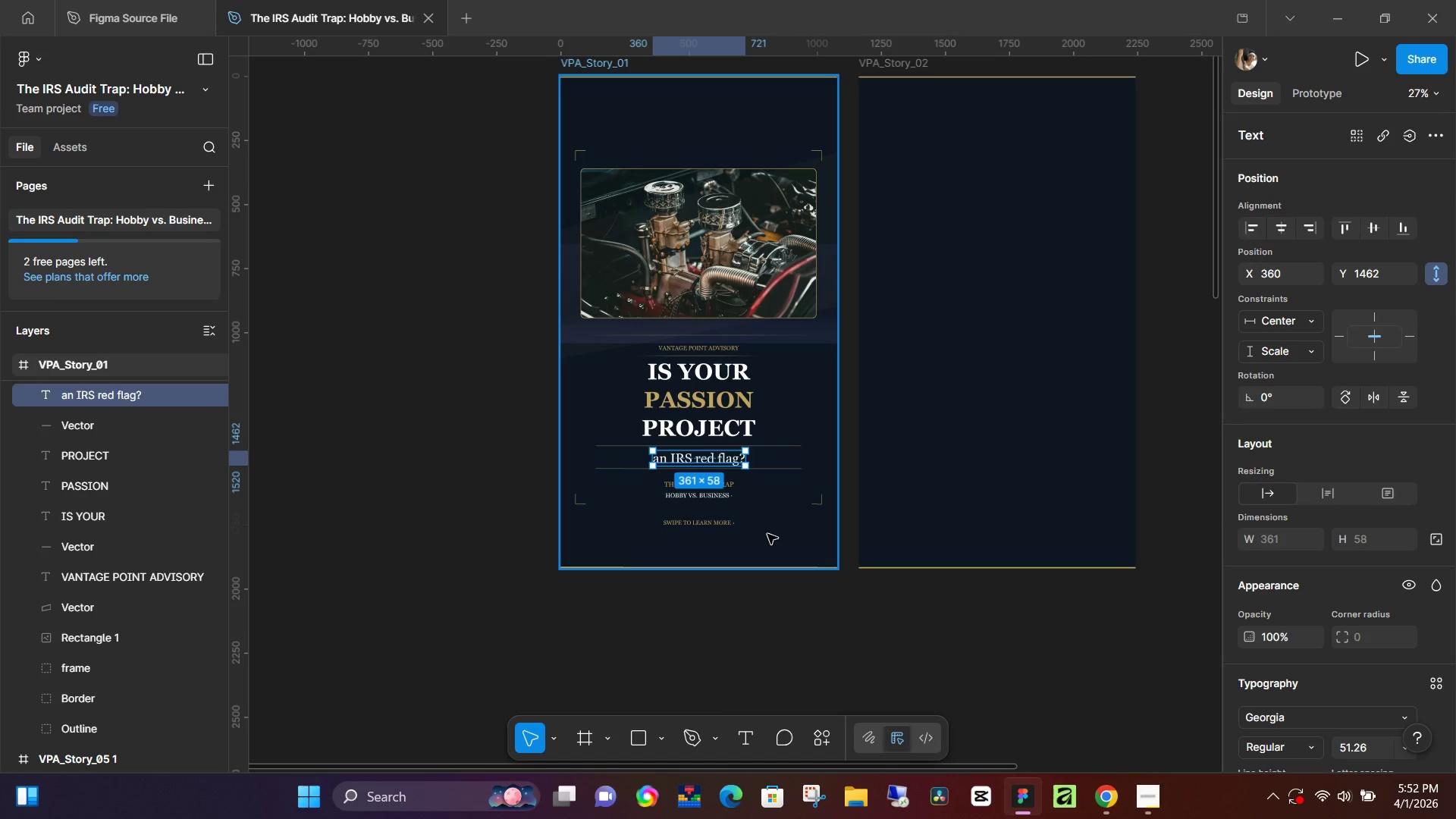 
key(Control+Z)
 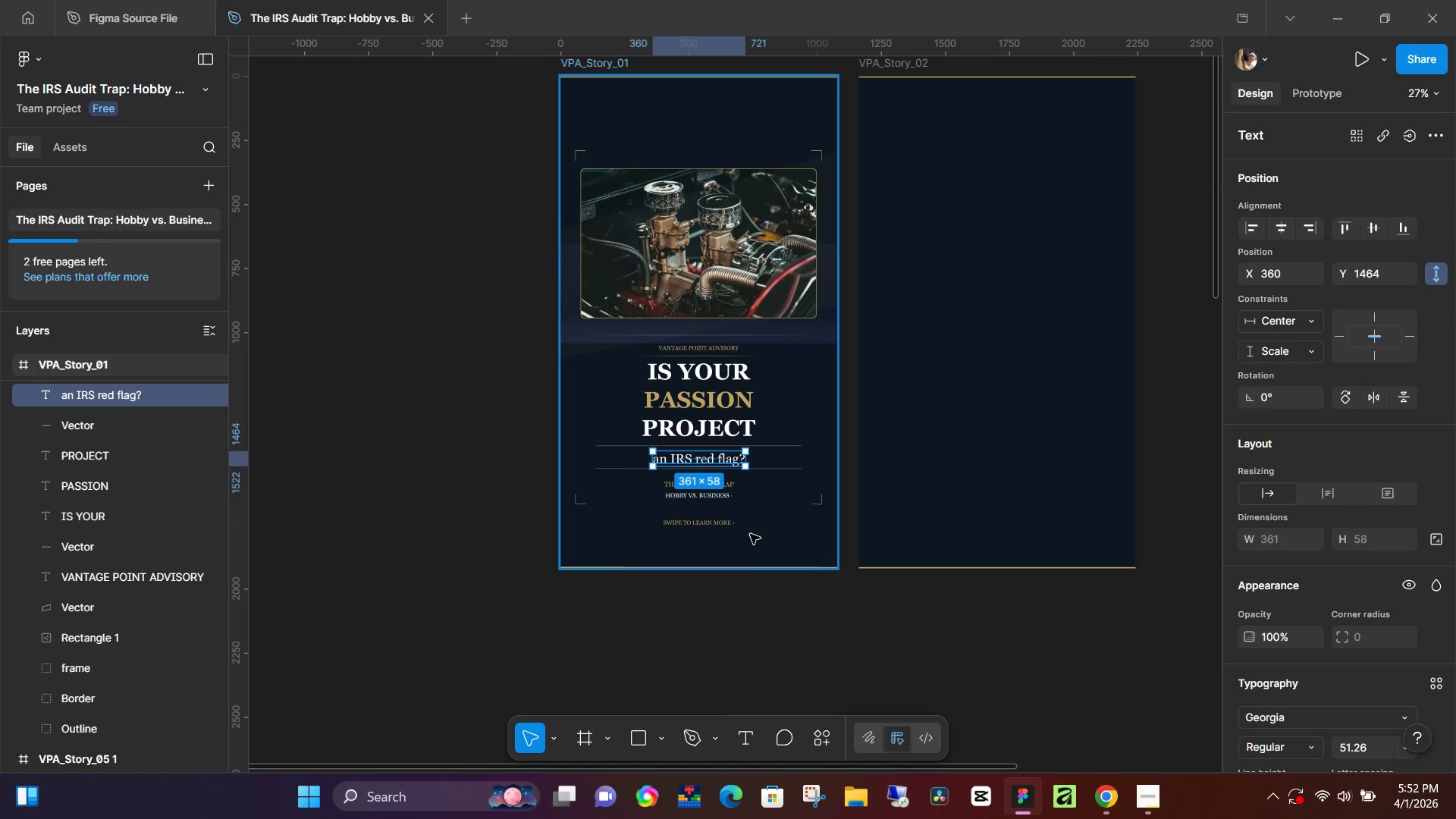 
key(Control+Z)
 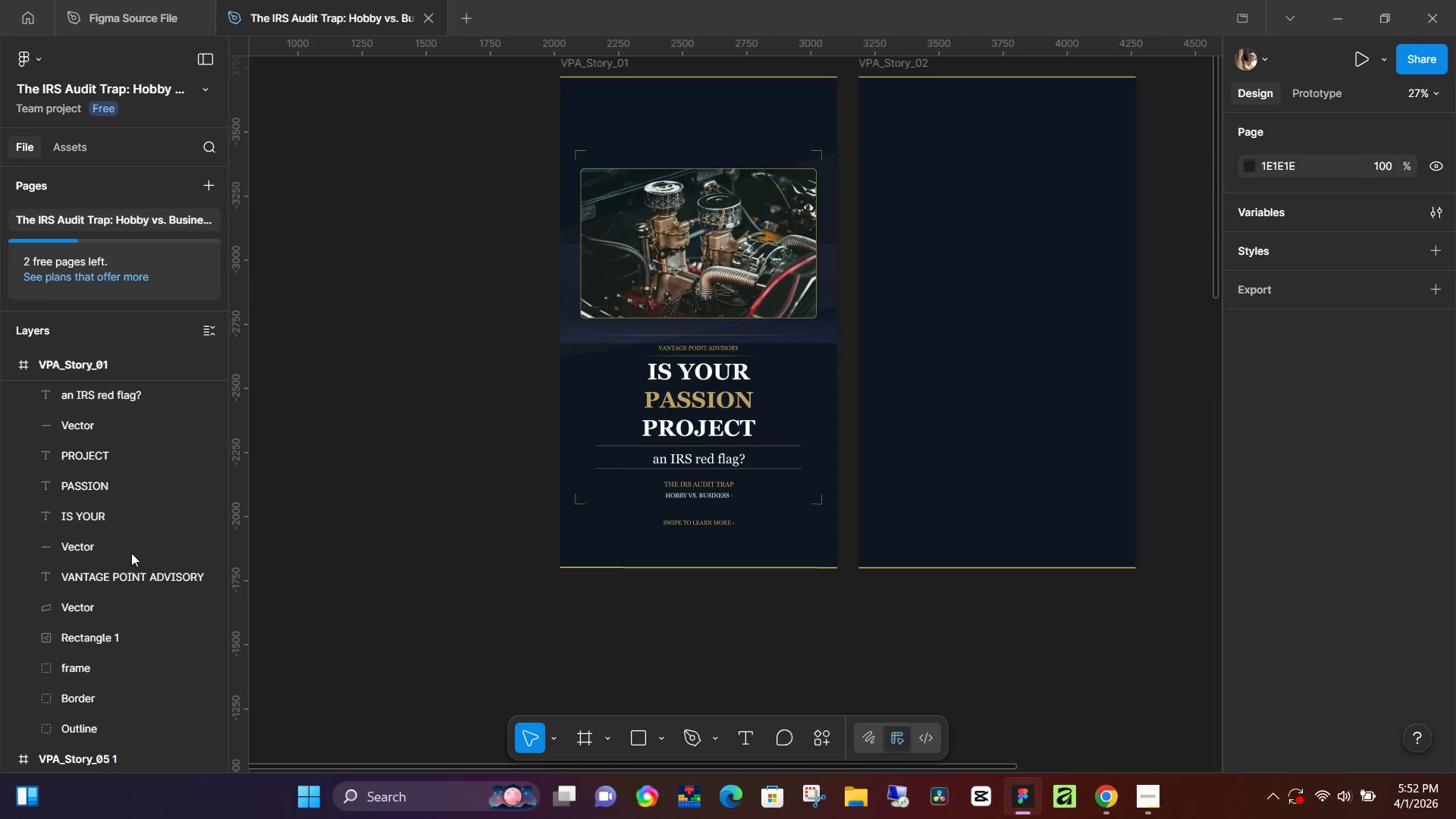 
scroll: coordinate [68, 563], scroll_direction: down, amount: 11.0
 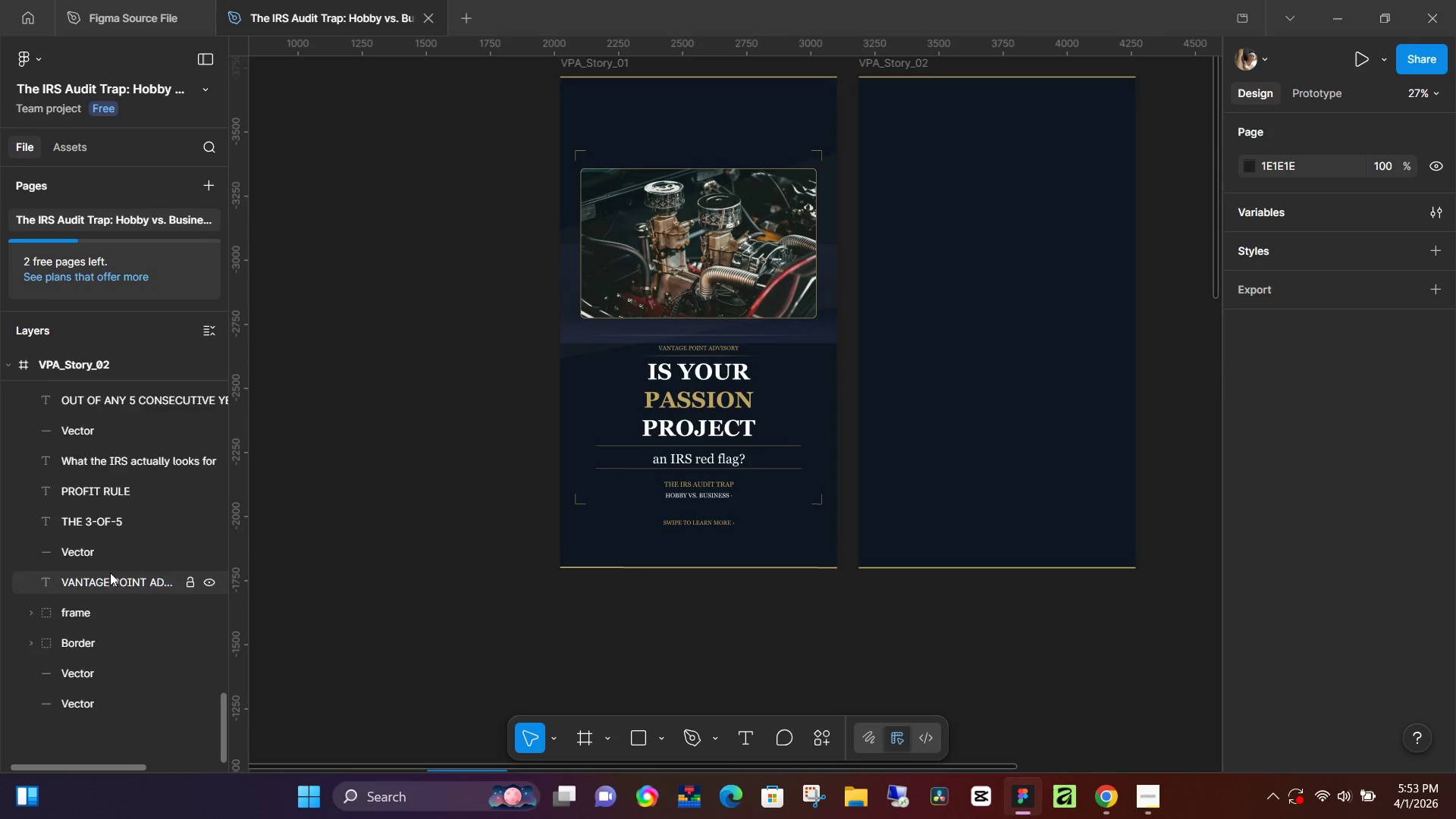 
scroll: coordinate [120, 573], scroll_direction: up, amount: 2.0
 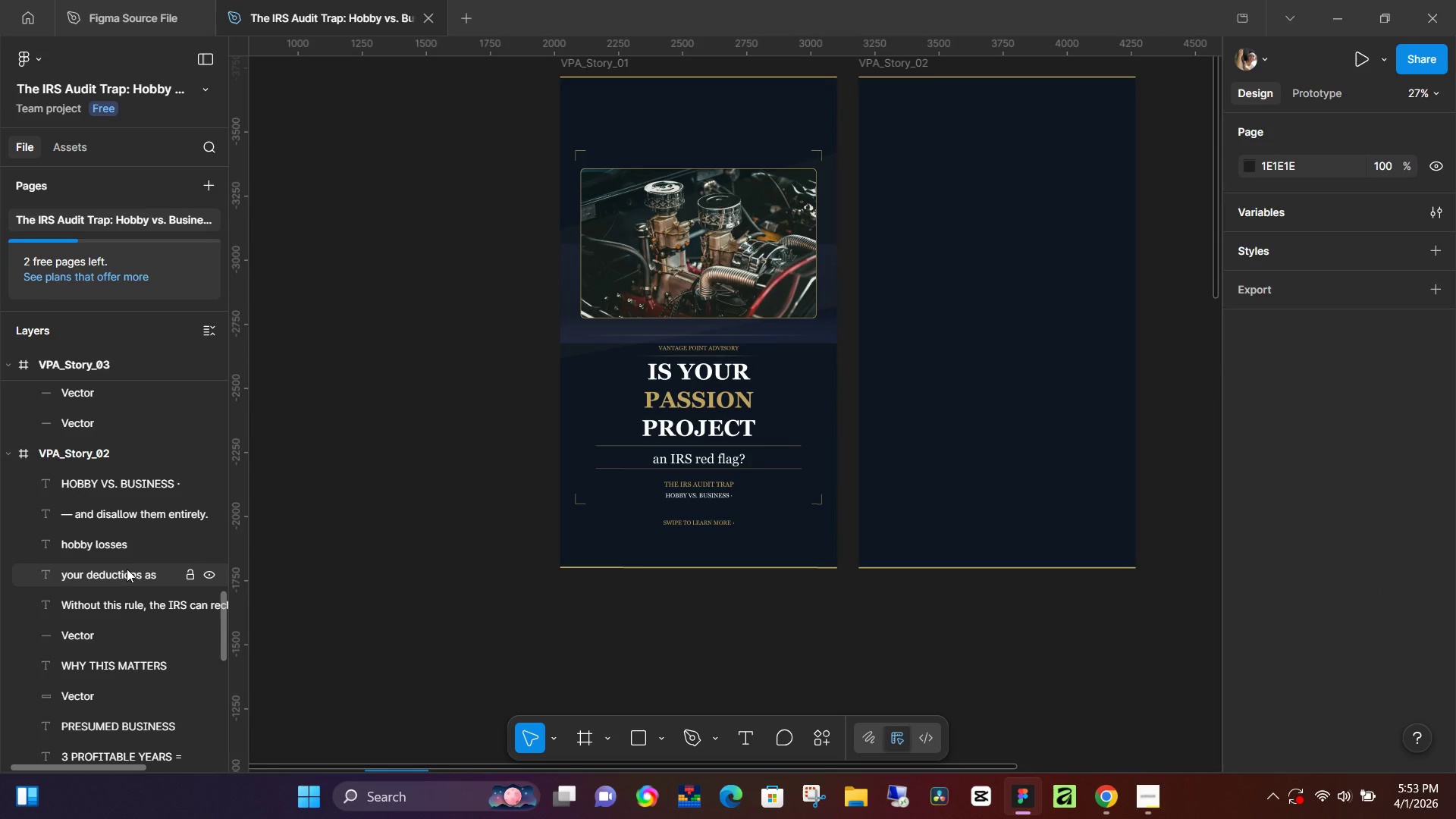 
key(Control+Z)
 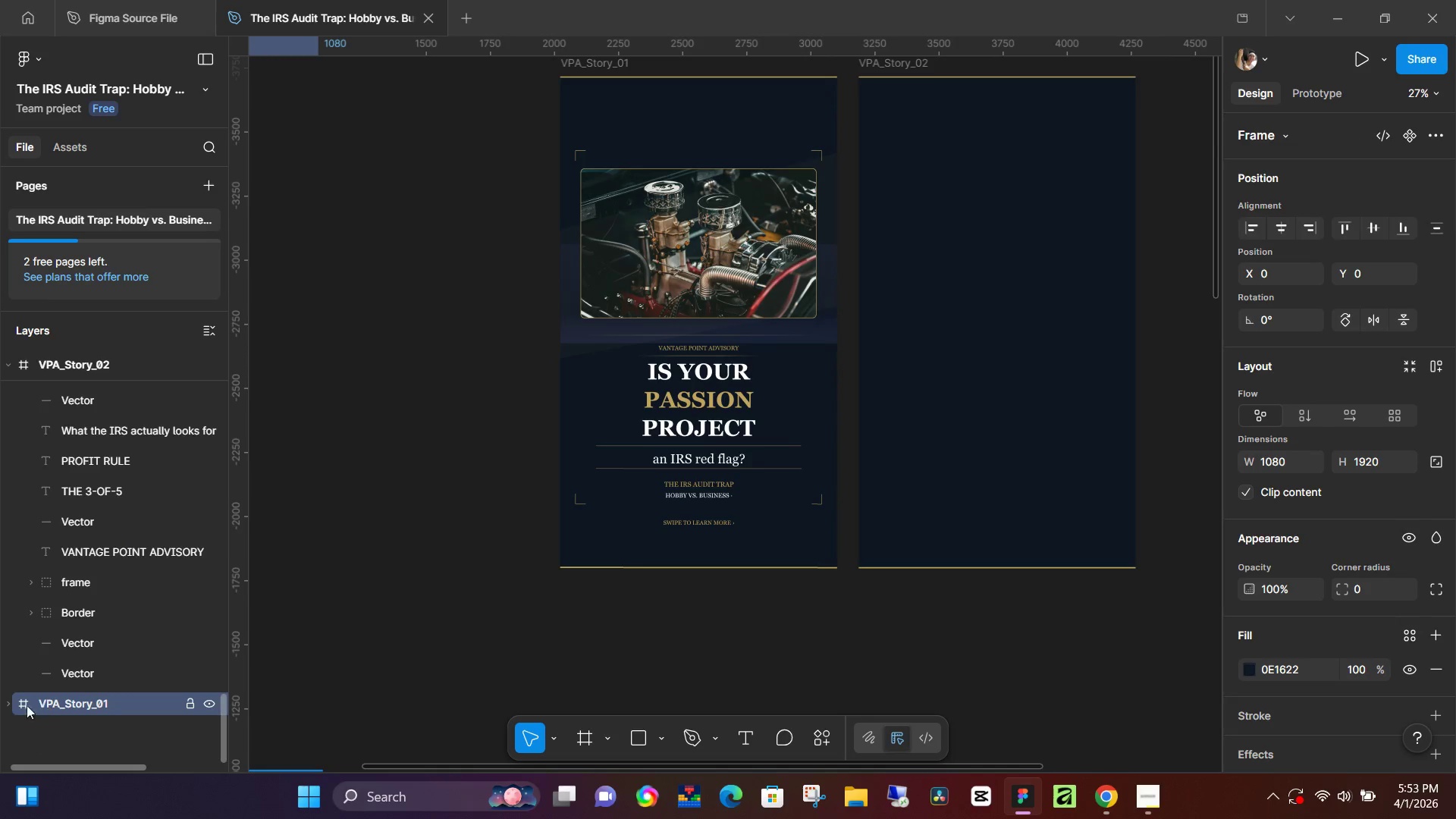 
left_click([10, 701])
 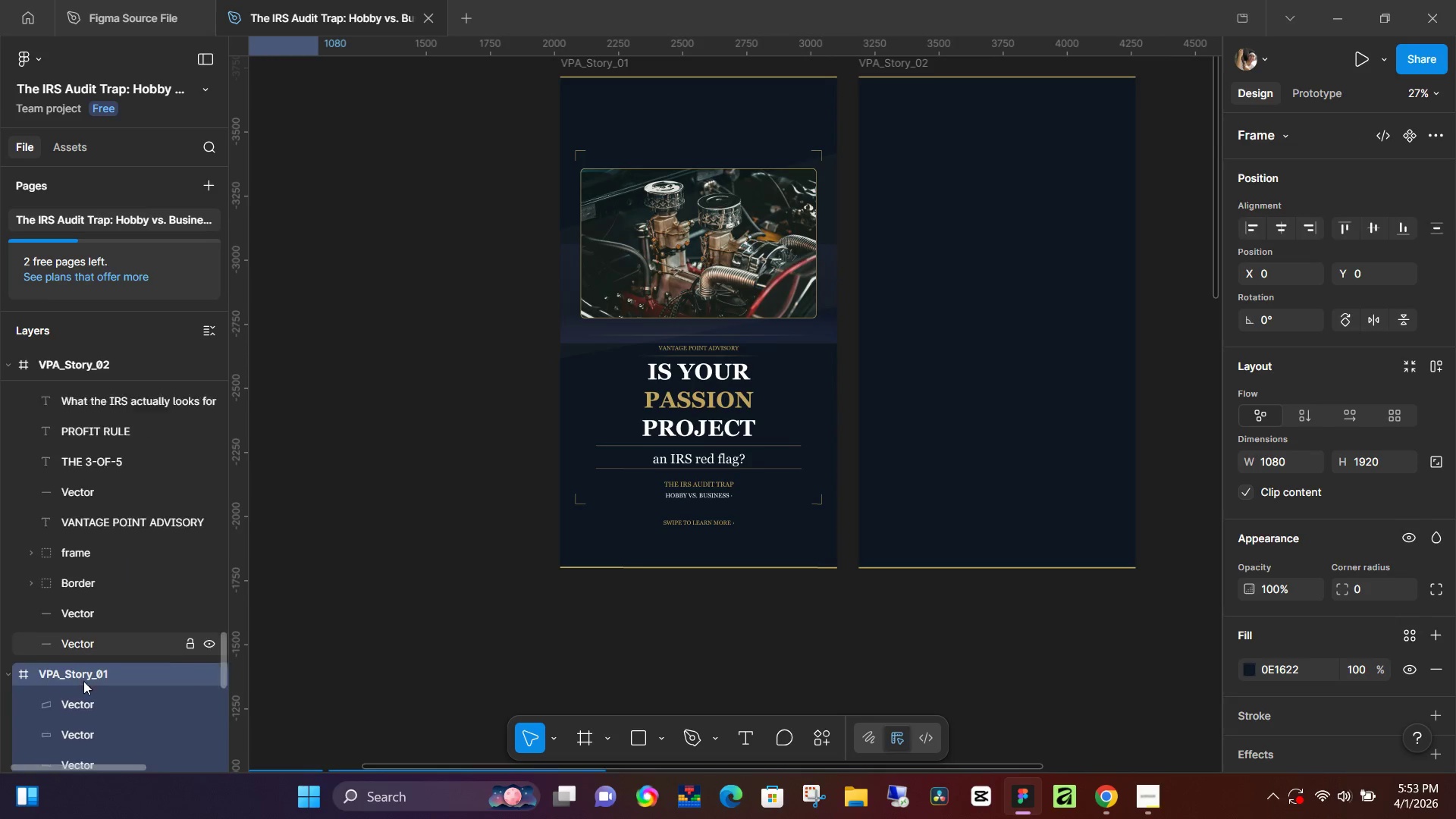 
scroll: coordinate [83, 681], scroll_direction: down, amount: 2.0
 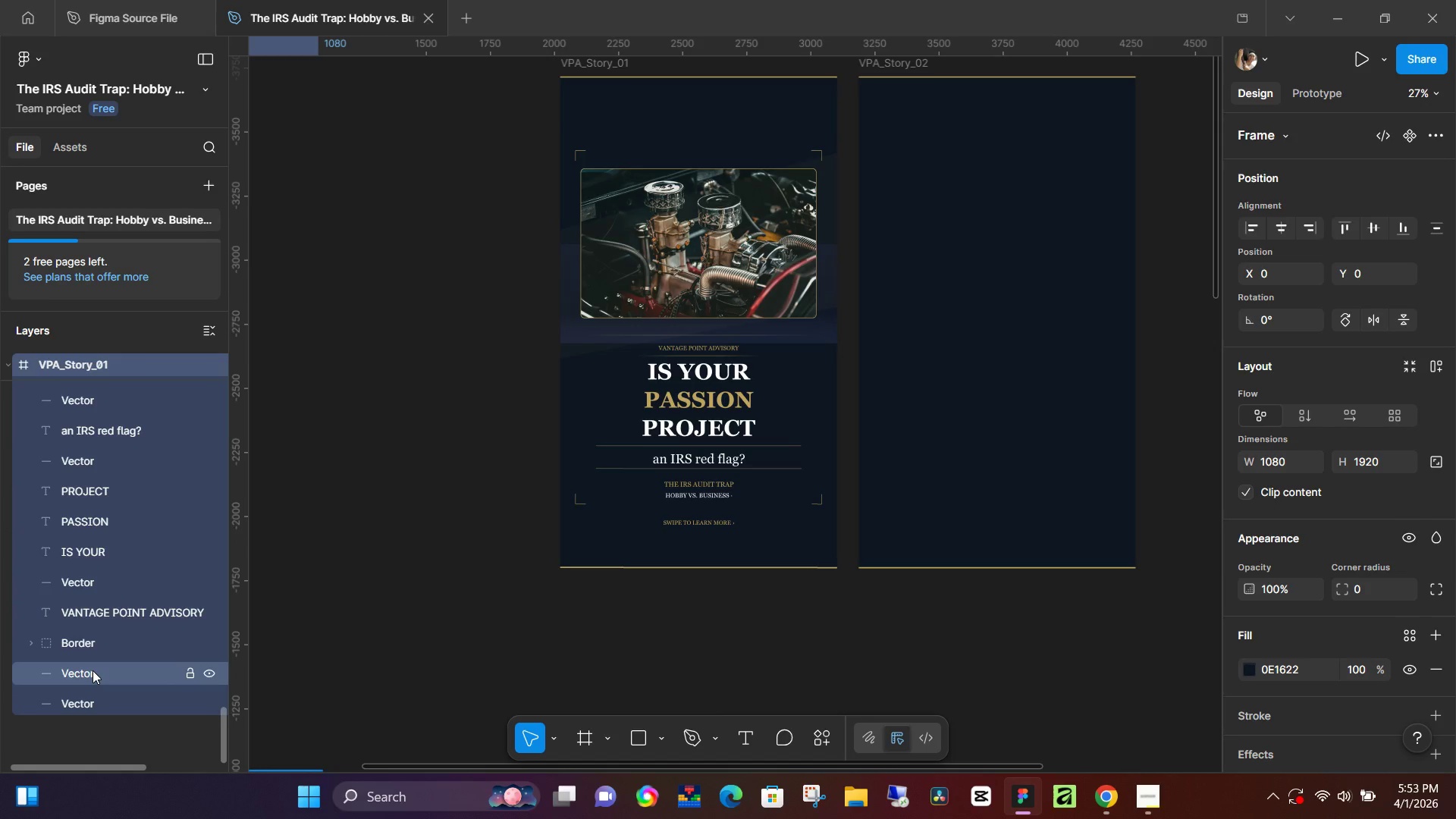 
left_click([93, 670])
 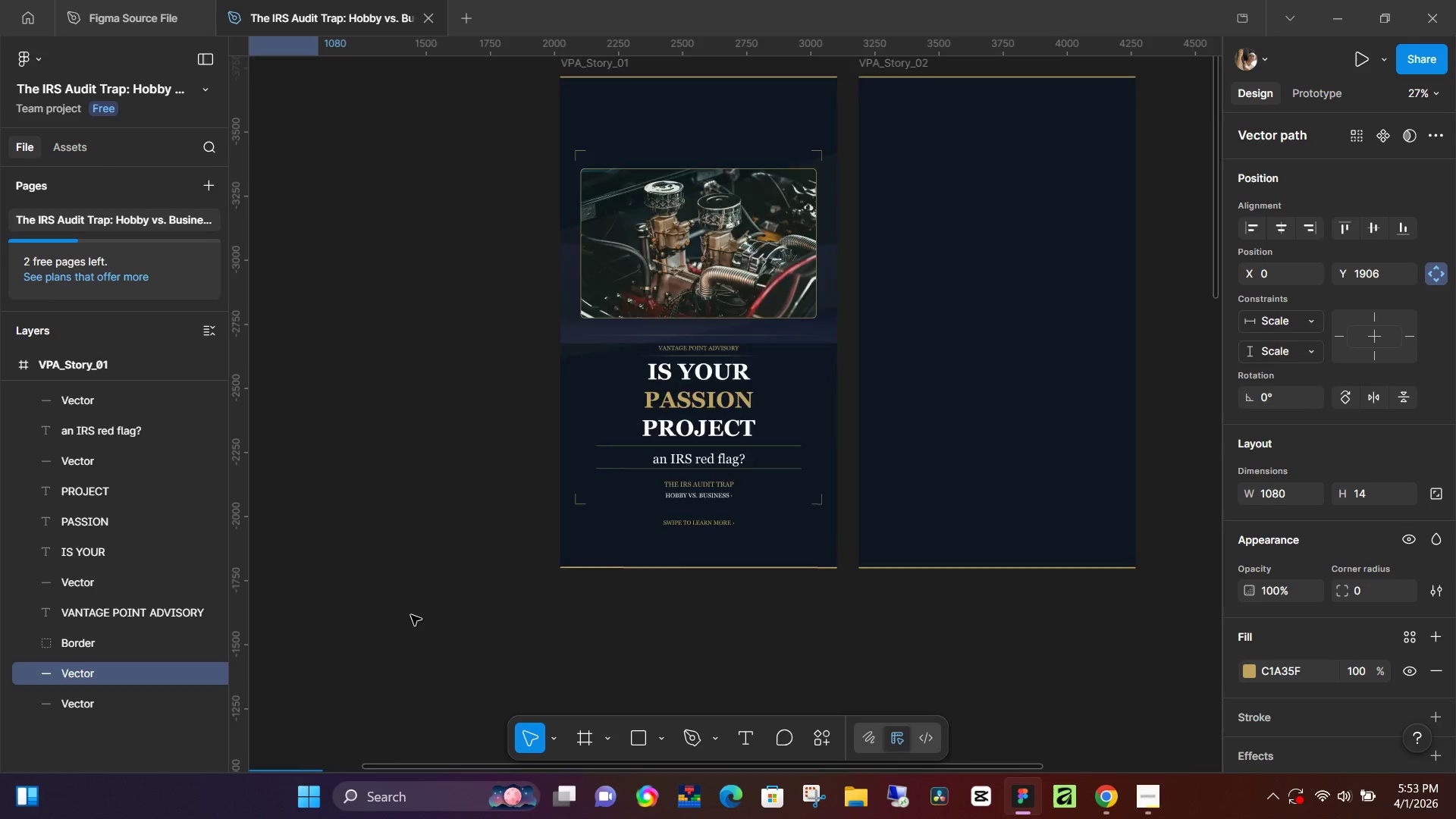 
hold_key(key=Space, duration=0.91)
 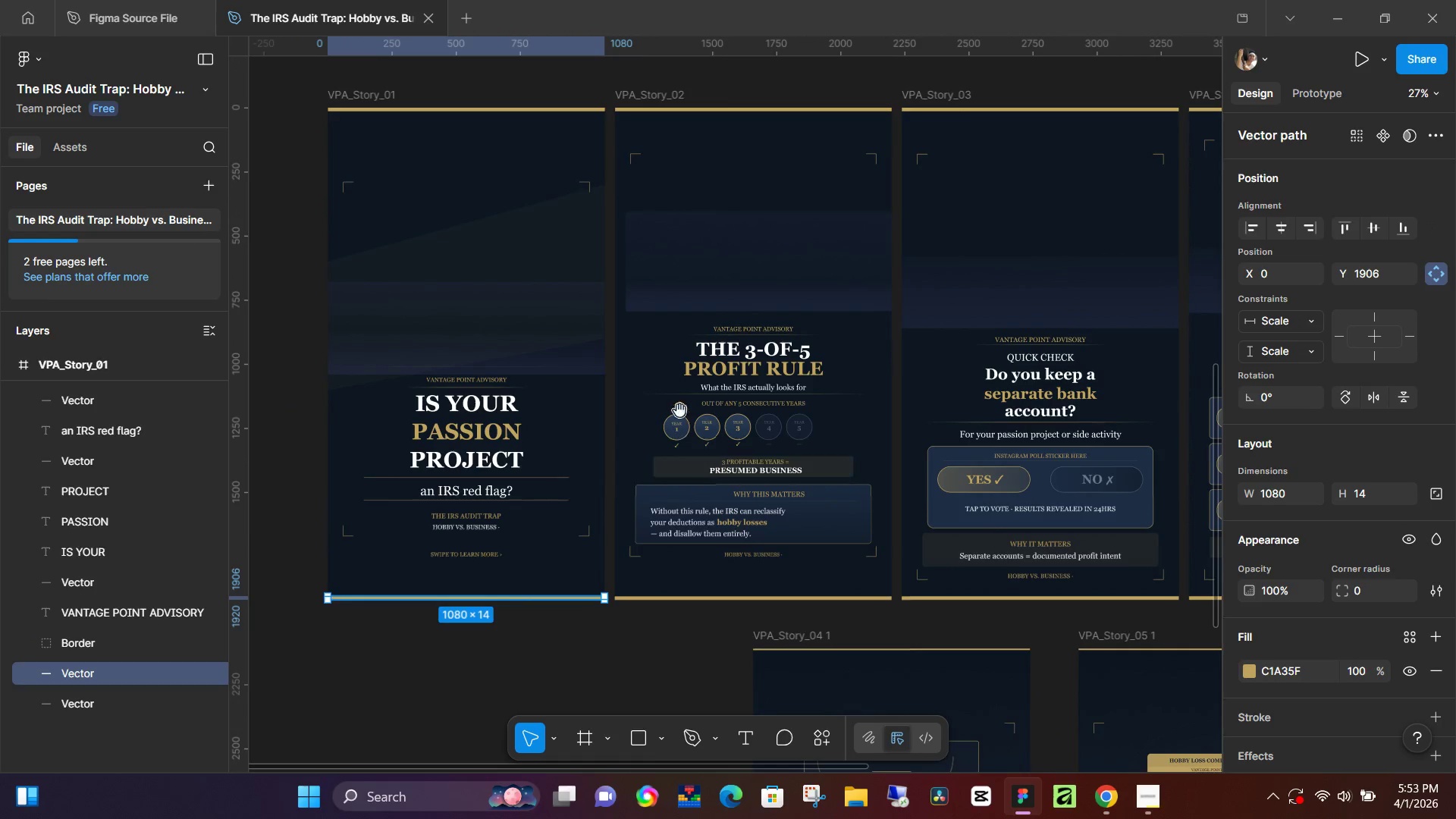 
left_click_drag(start_coordinate=[421, 511], to_coordinate=[708, 224])
 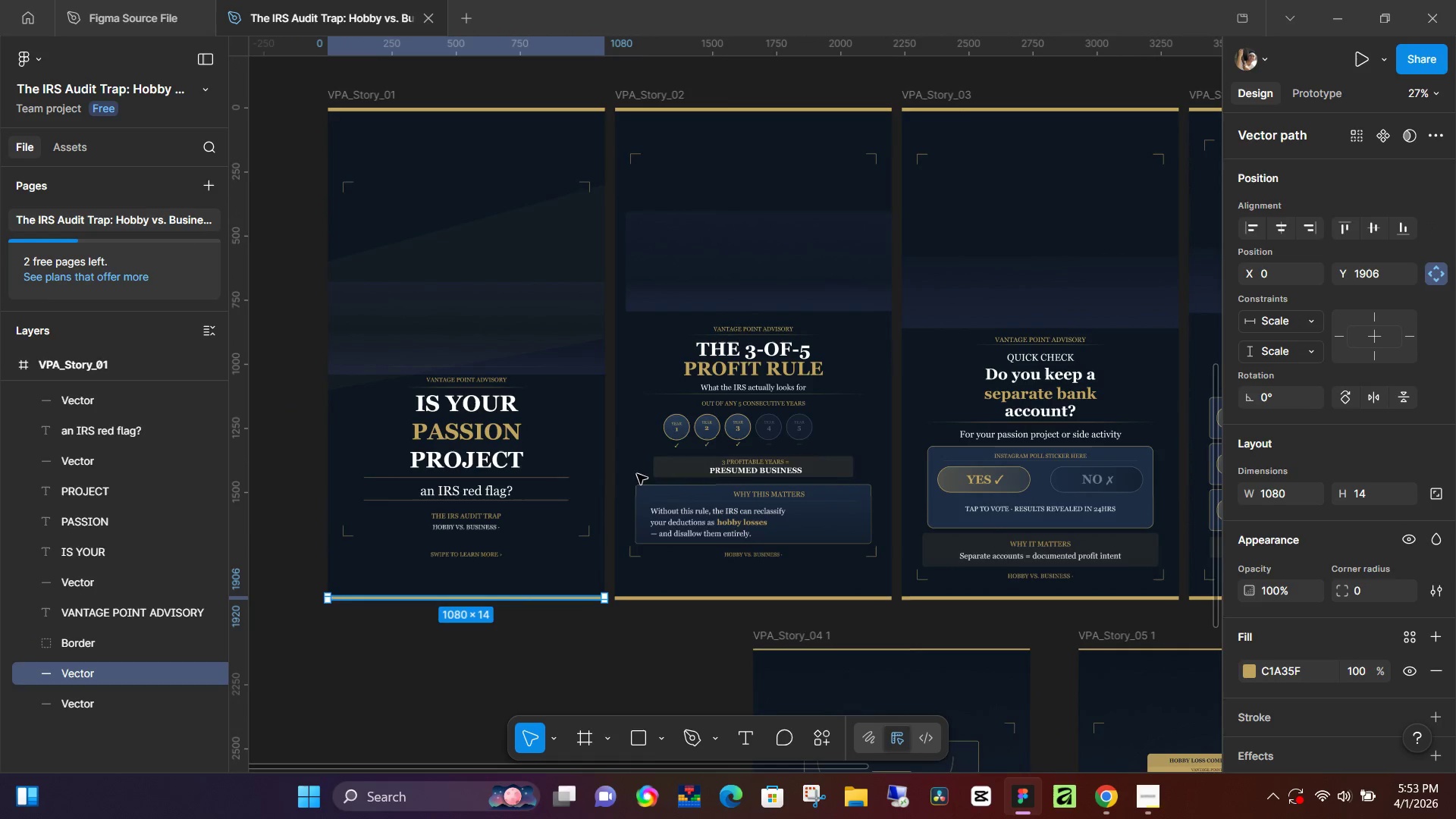 
scroll: coordinate [402, 602], scroll_direction: down, amount: 13.0
 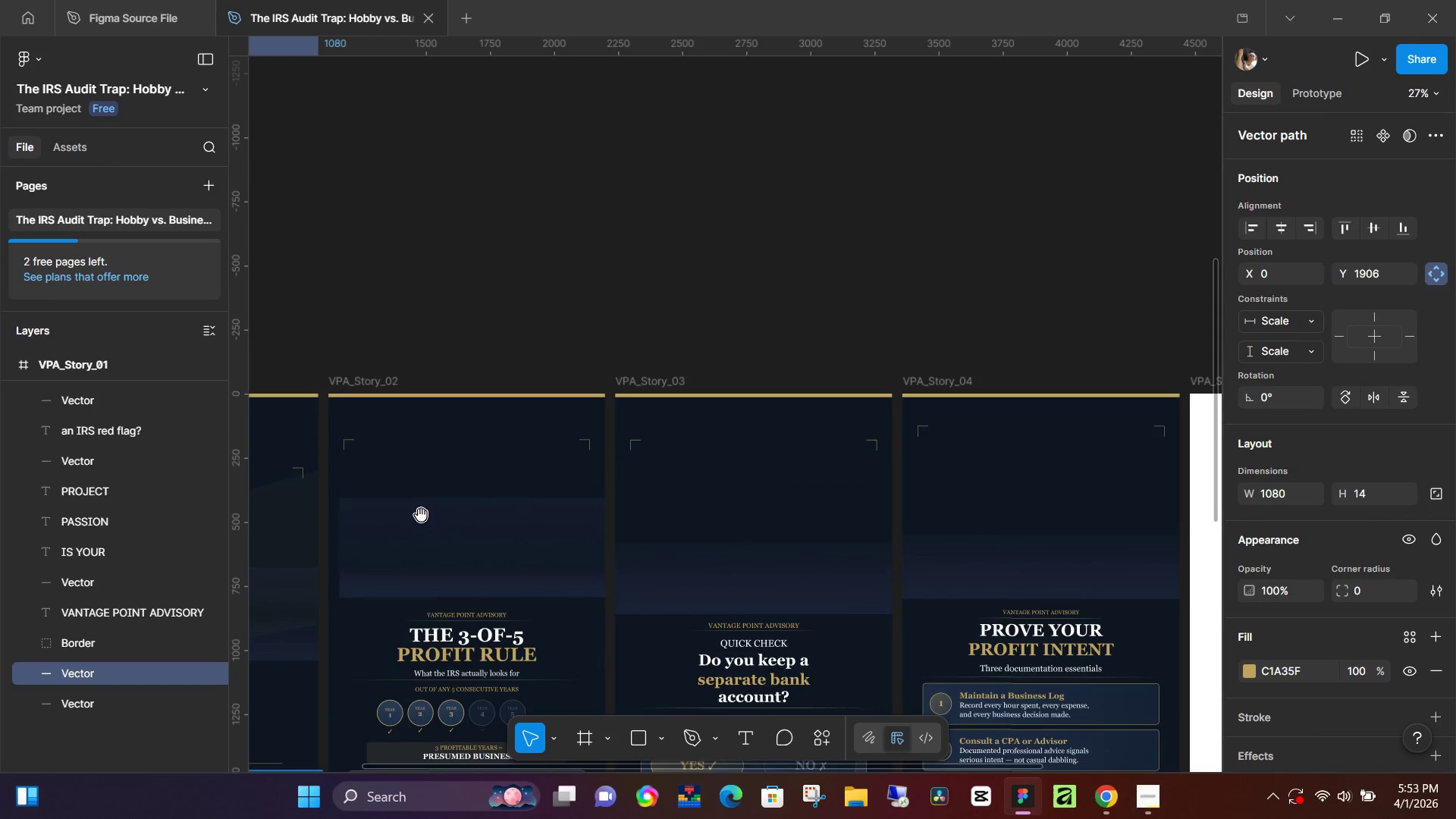 
hold_key(key=Space, duration=0.59)
 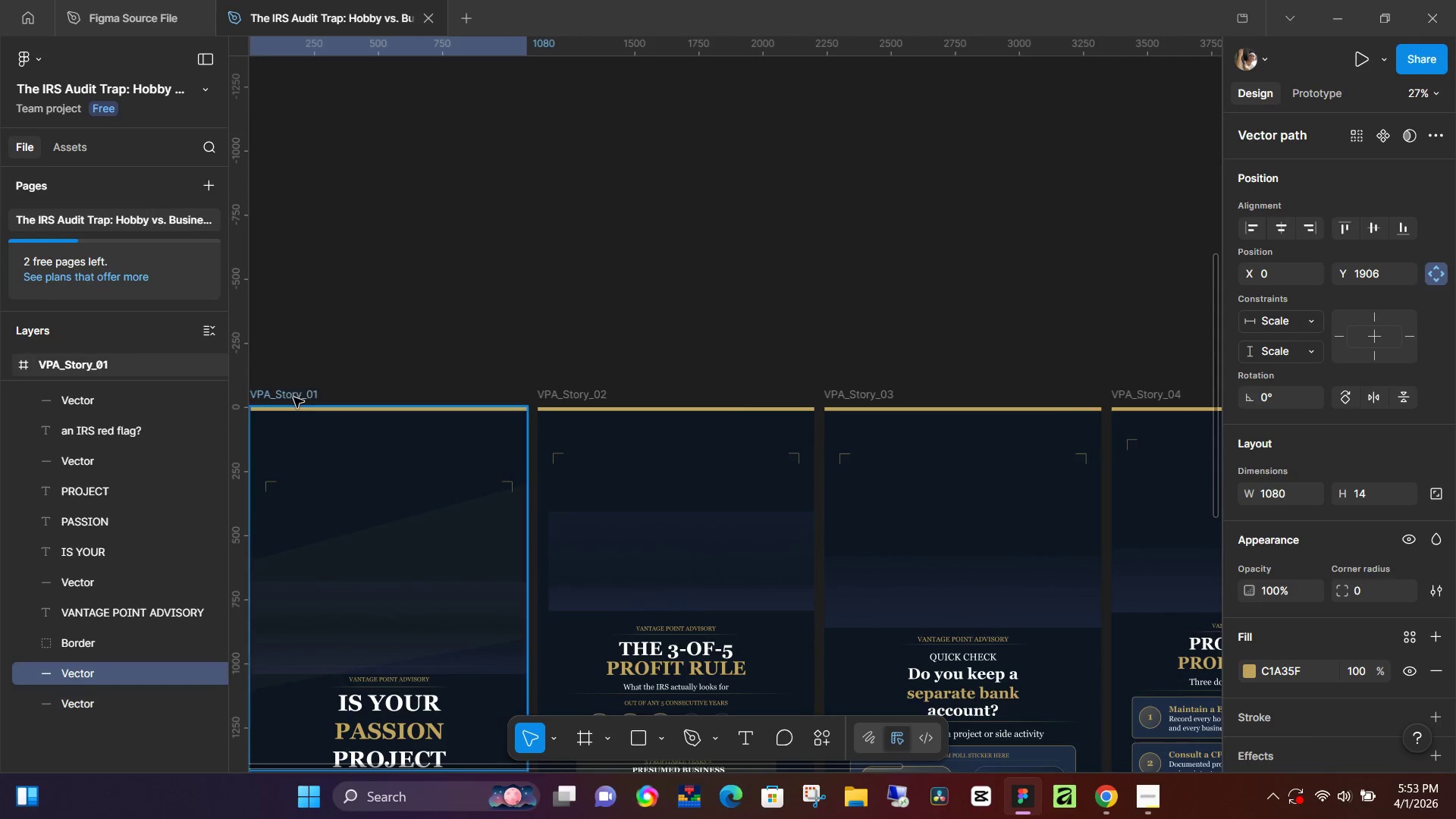 
left_click_drag(start_coordinate=[683, 392], to_coordinate=[606, 692])
 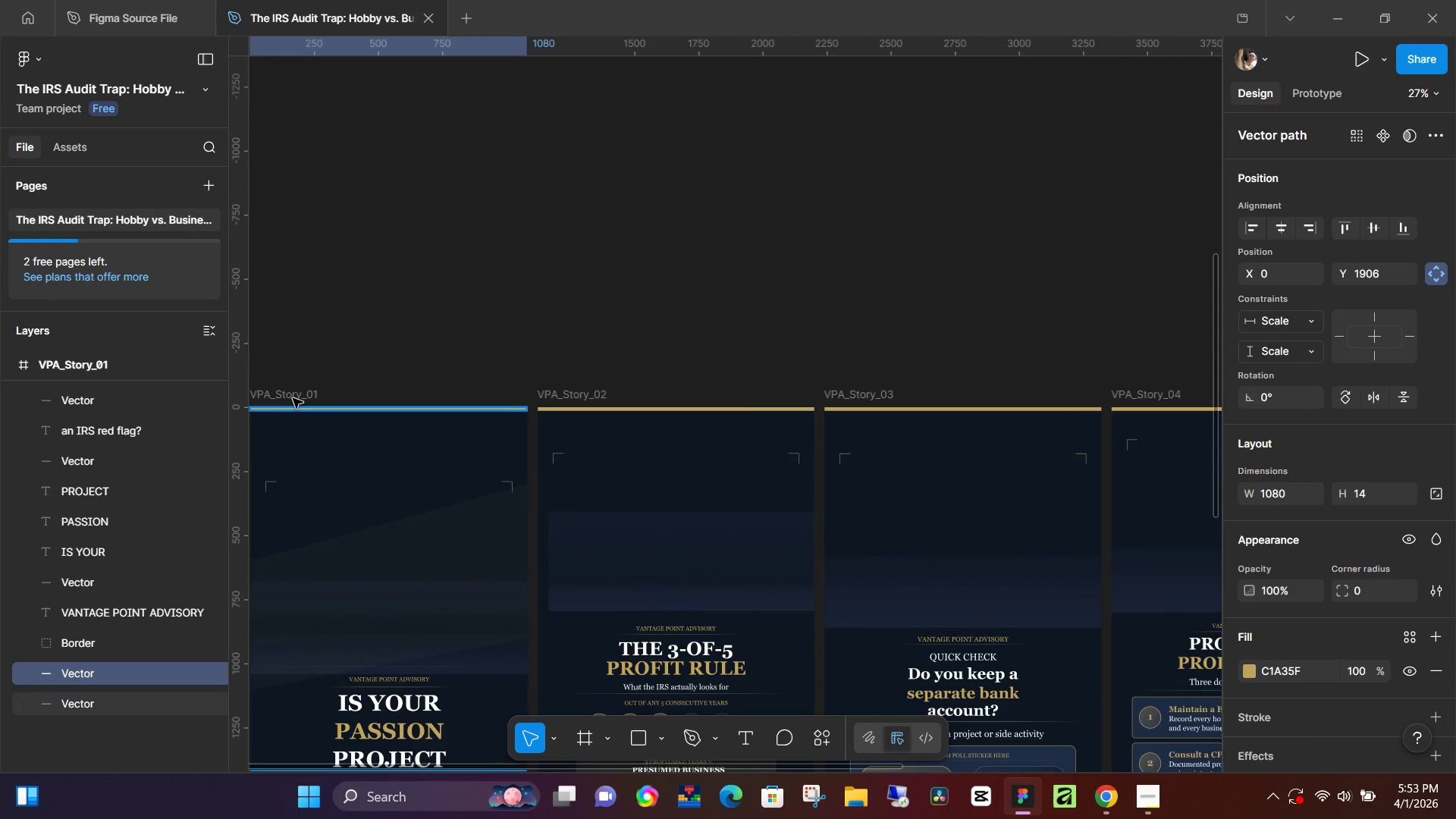 
left_click([293, 397])
 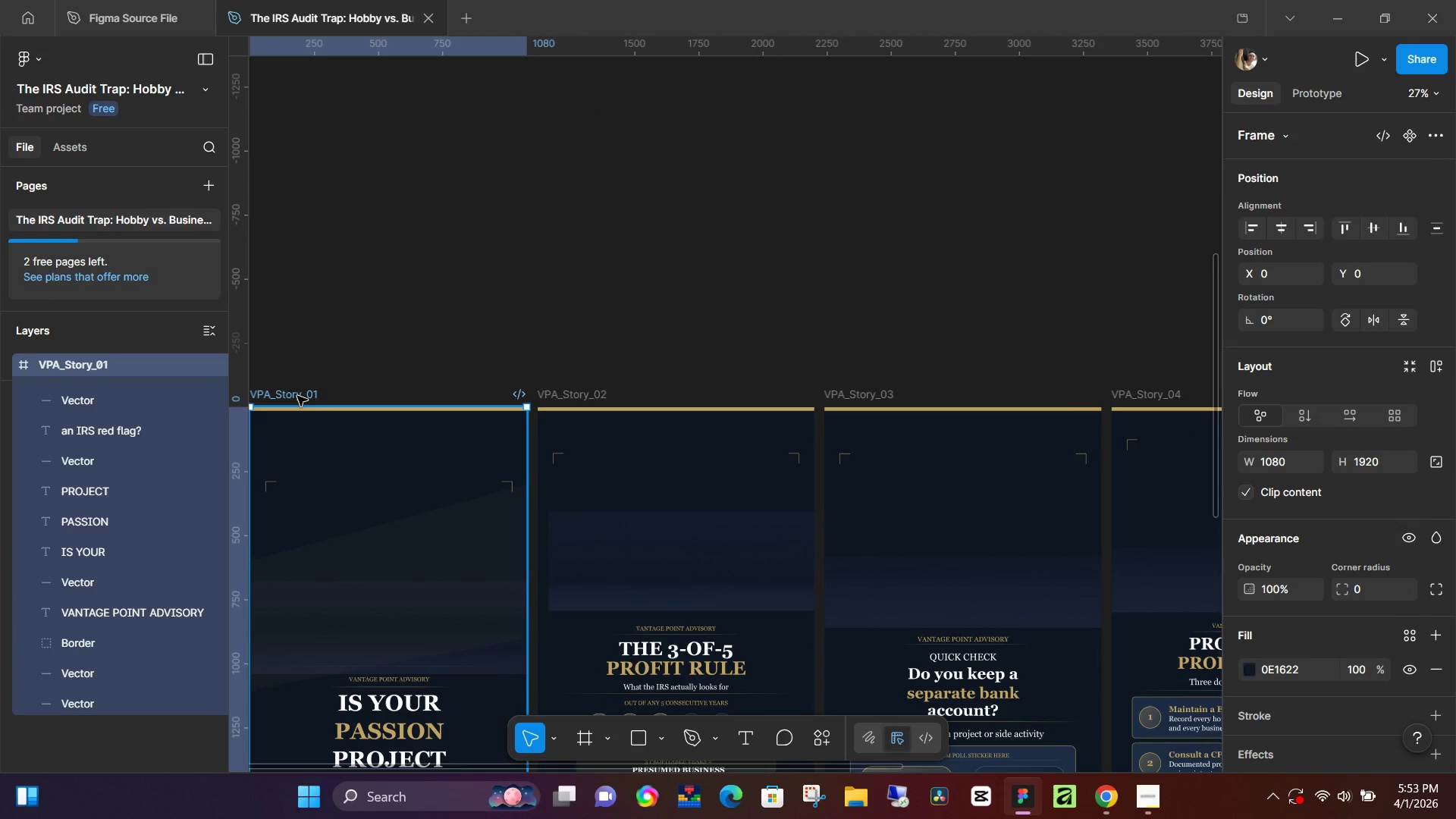 
key(Backspace)
 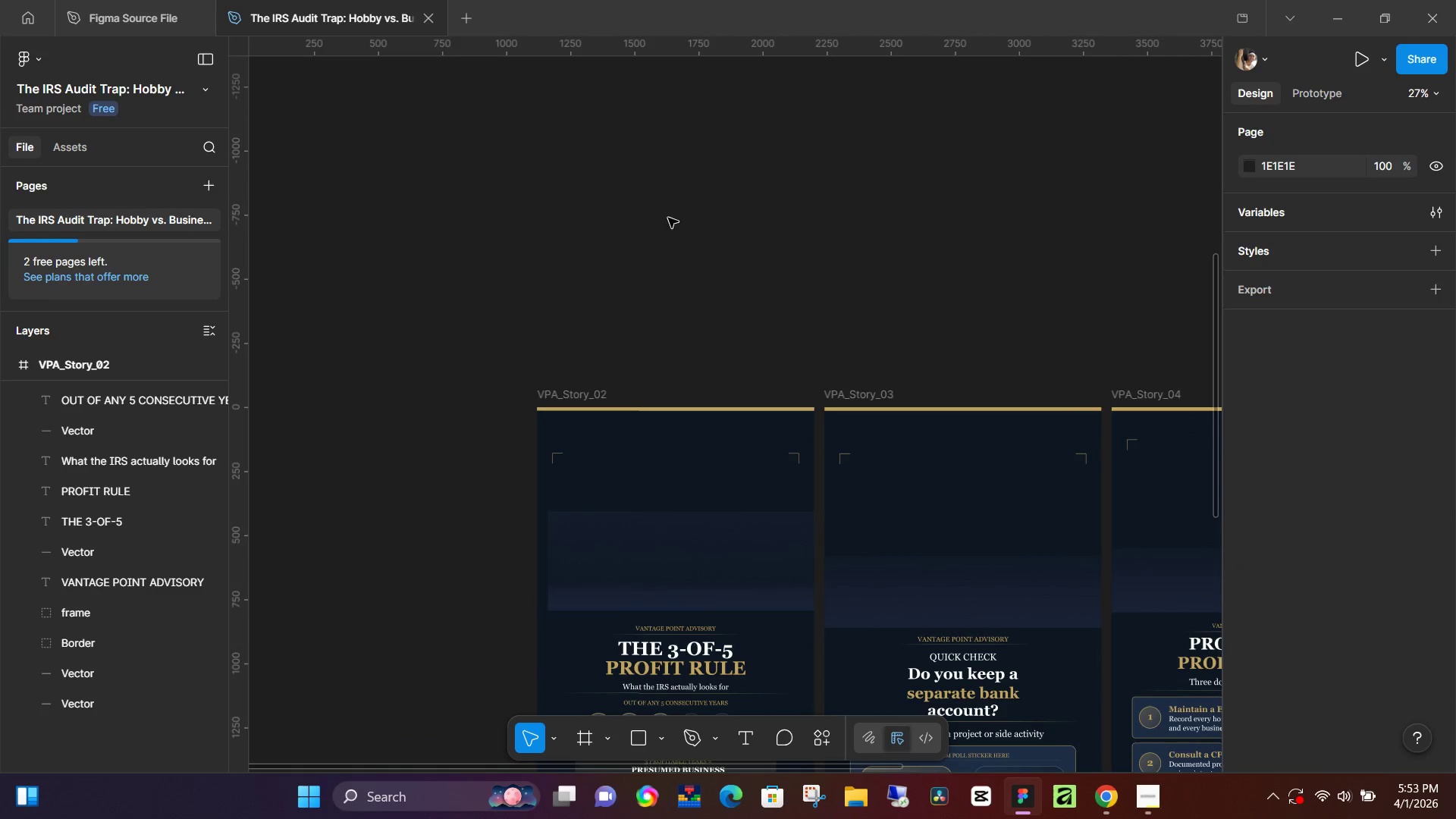 
hold_key(key=Space, duration=1.52)
 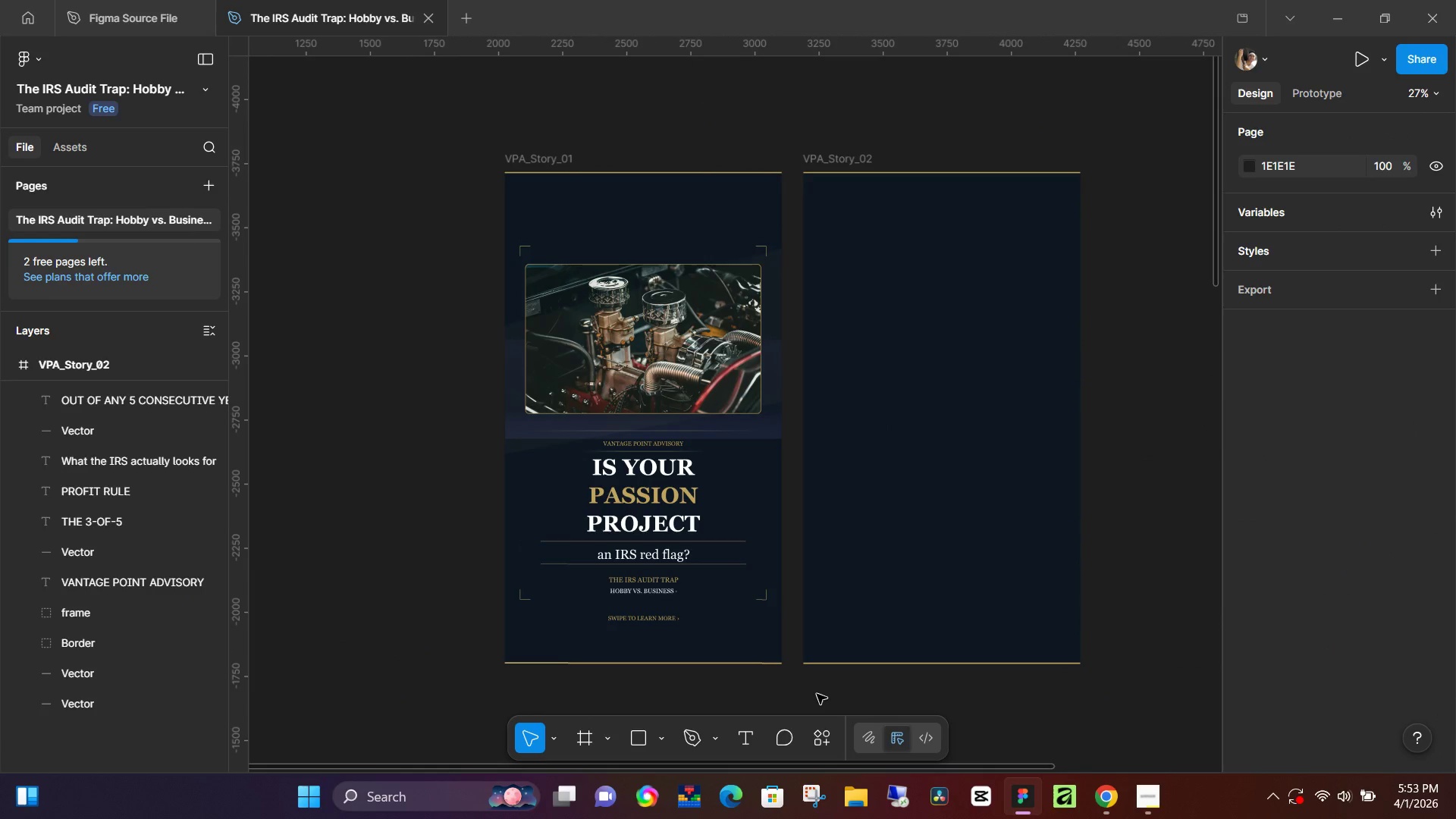 
left_click_drag(start_coordinate=[668, 218], to_coordinate=[522, 711])
 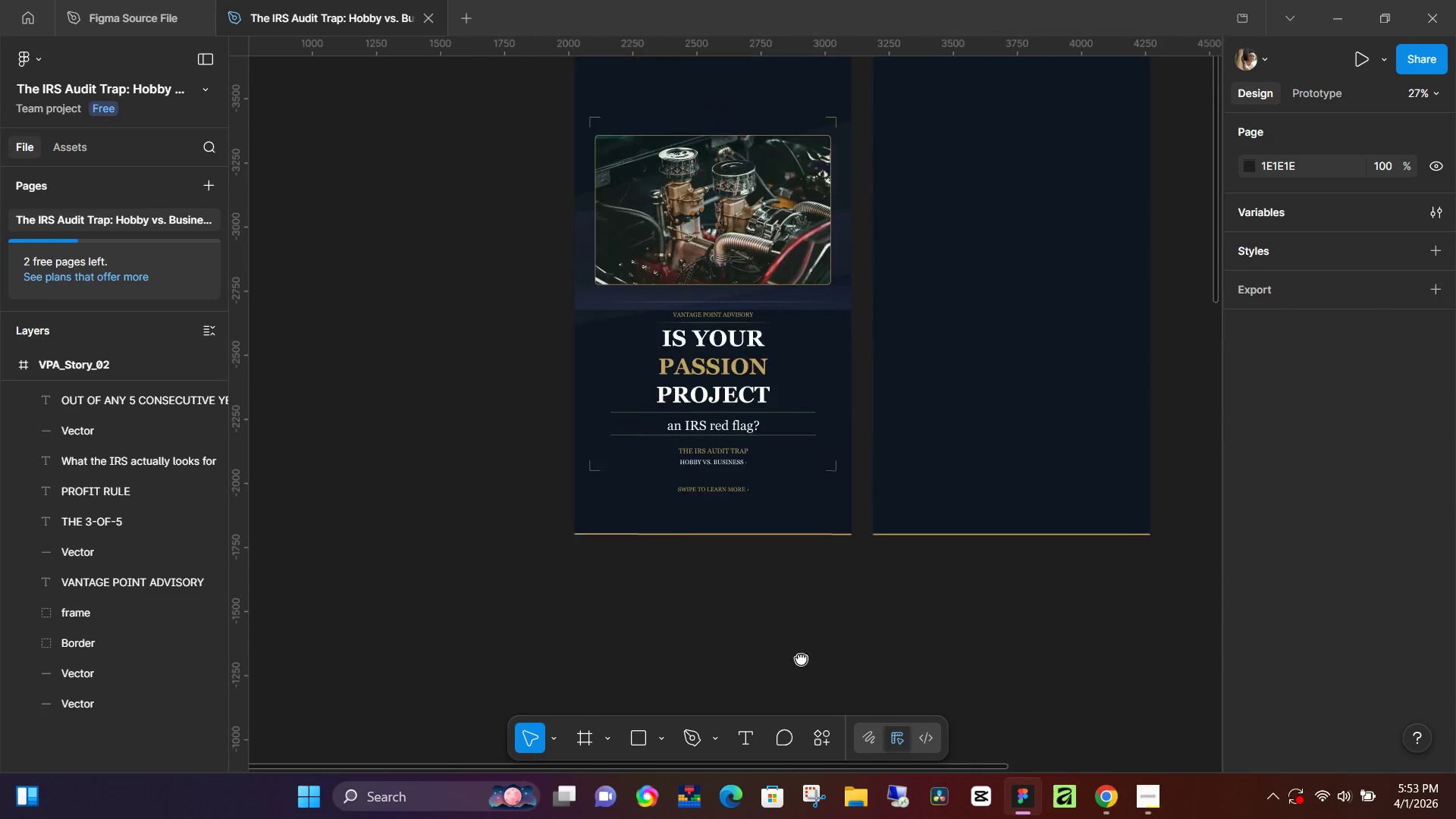 
left_click_drag(start_coordinate=[866, 532], to_coordinate=[749, 758])
 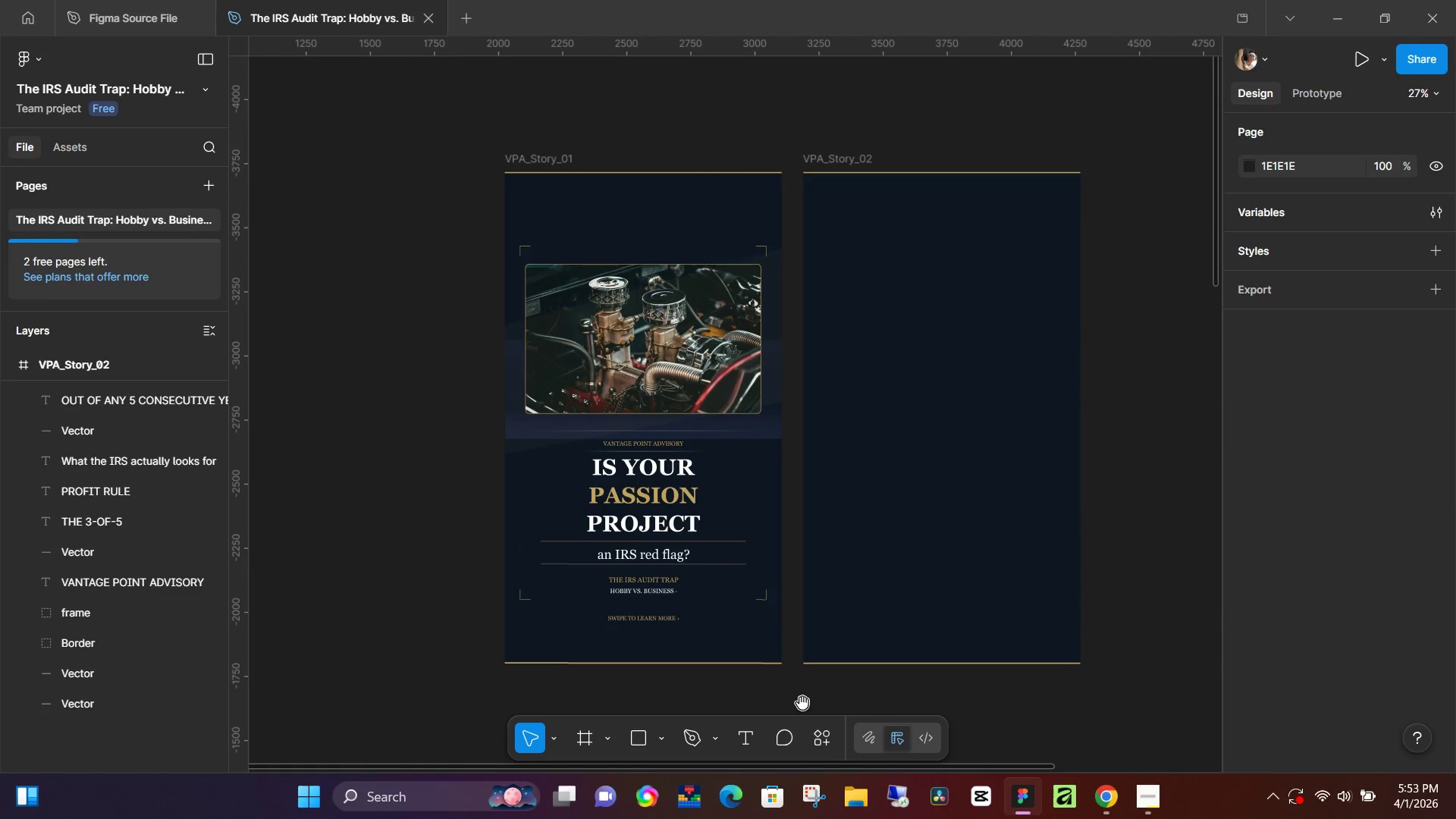 
key(Space)
 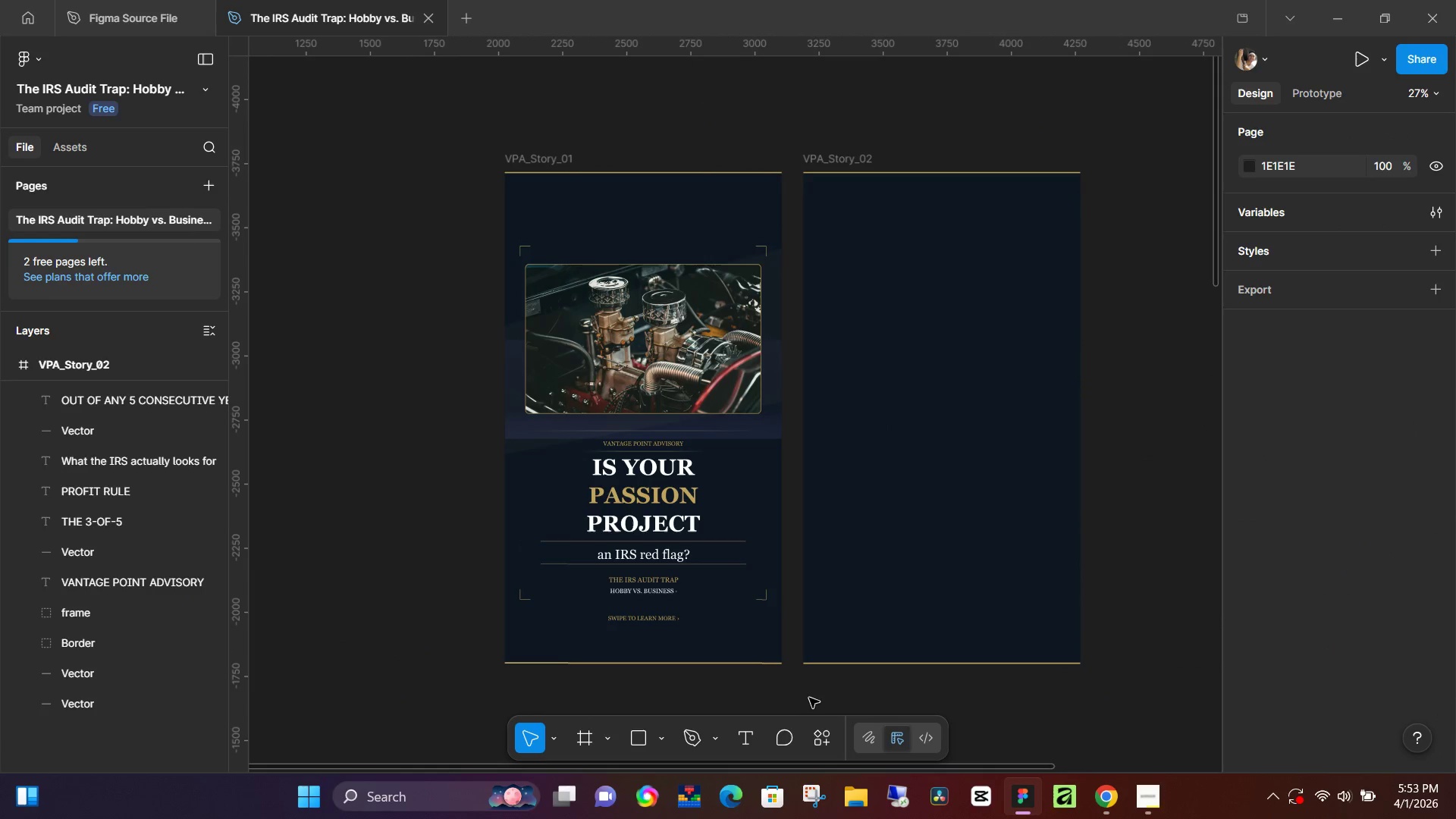 
key(Space)
 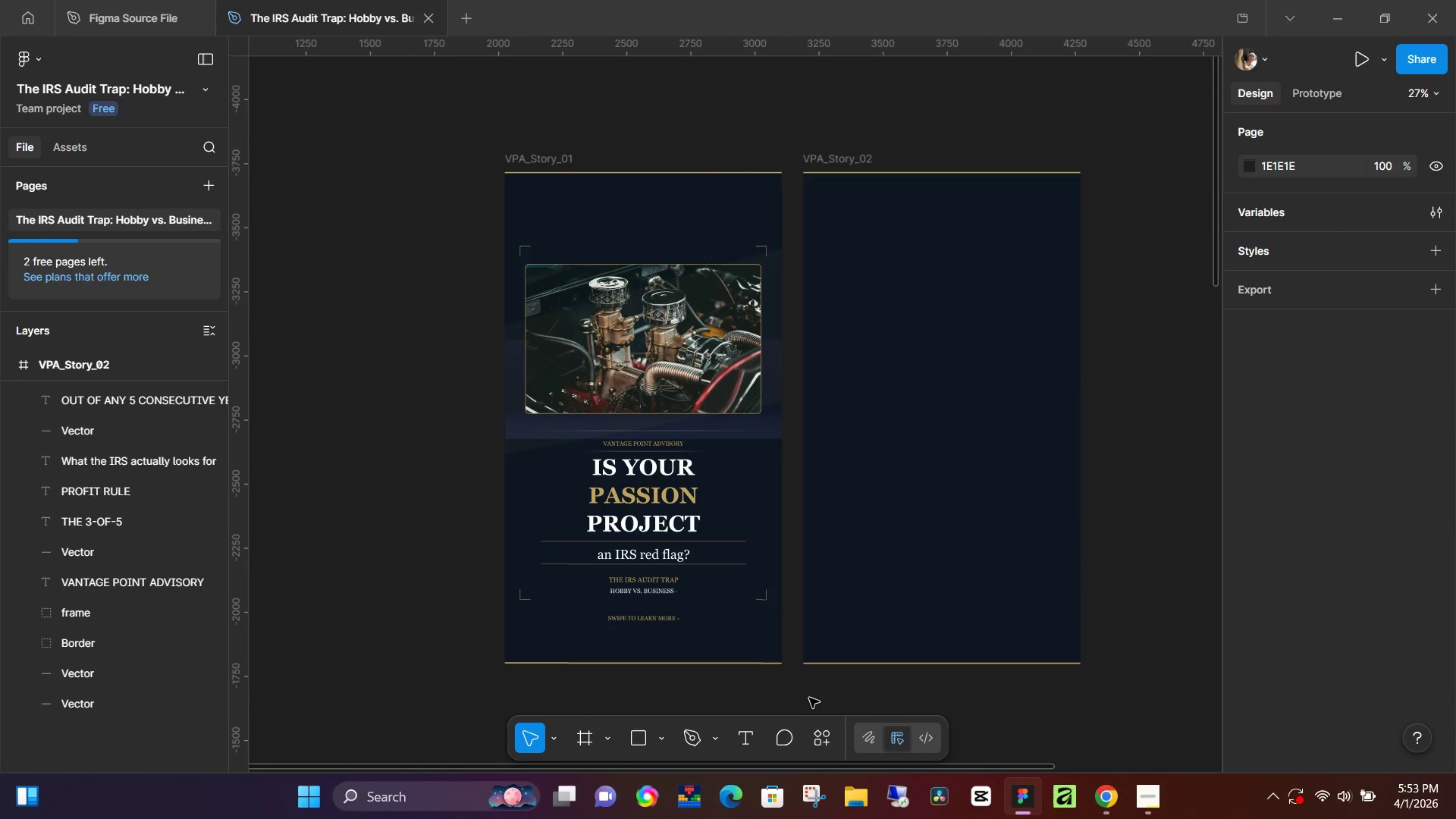 
key(Space)
 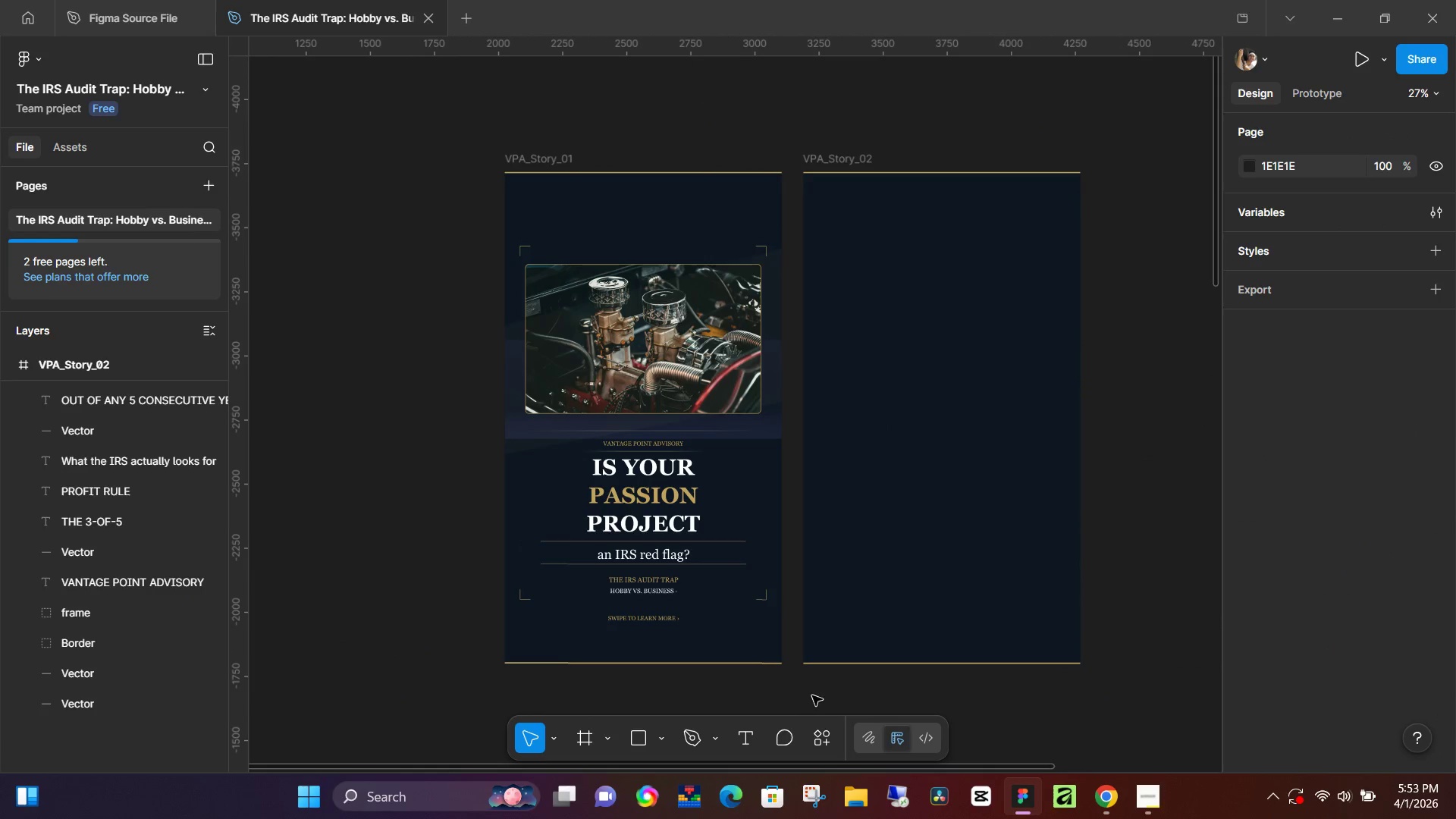 
key(Space)
 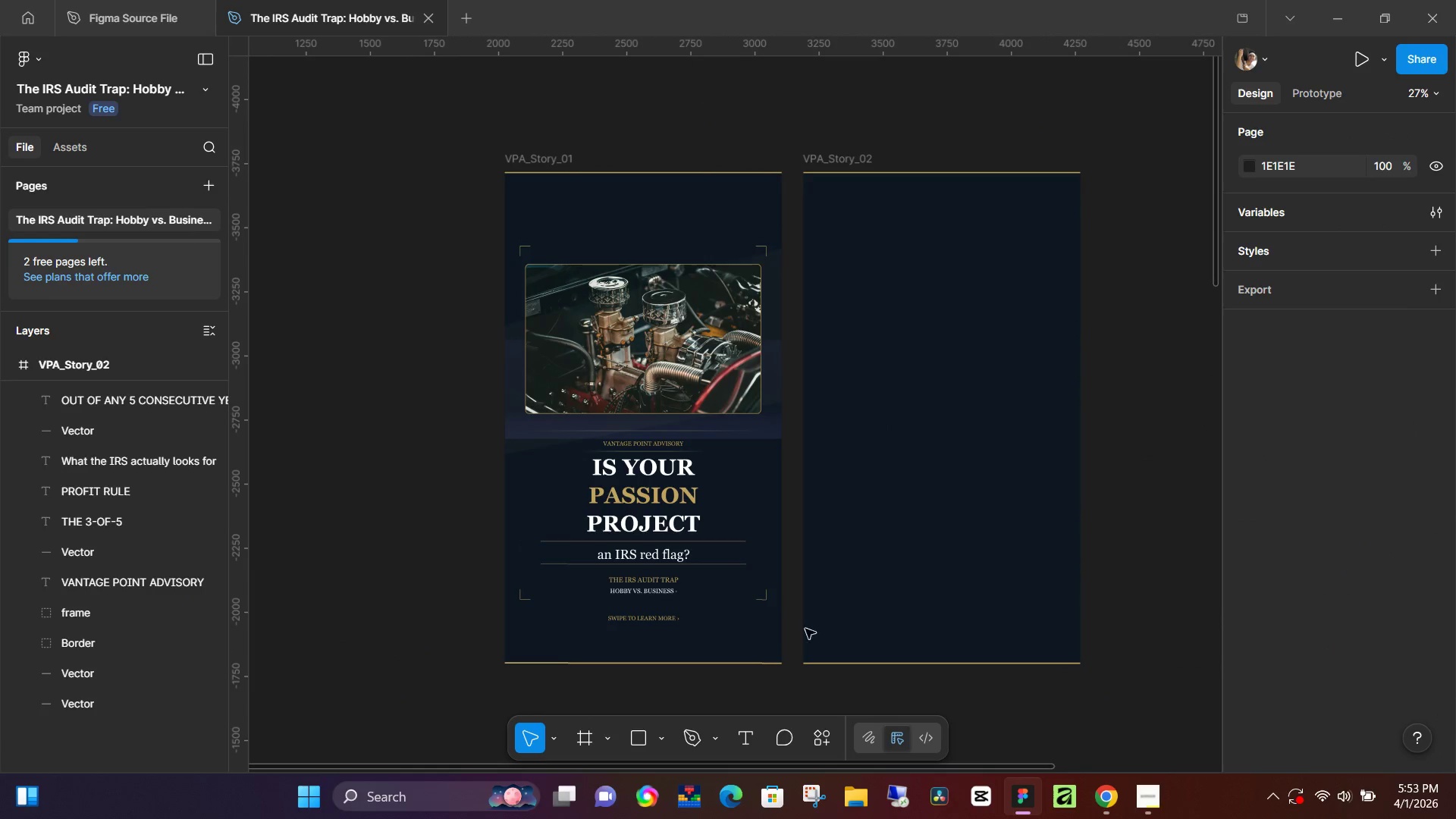 
hold_key(key=Space, duration=1.52)
 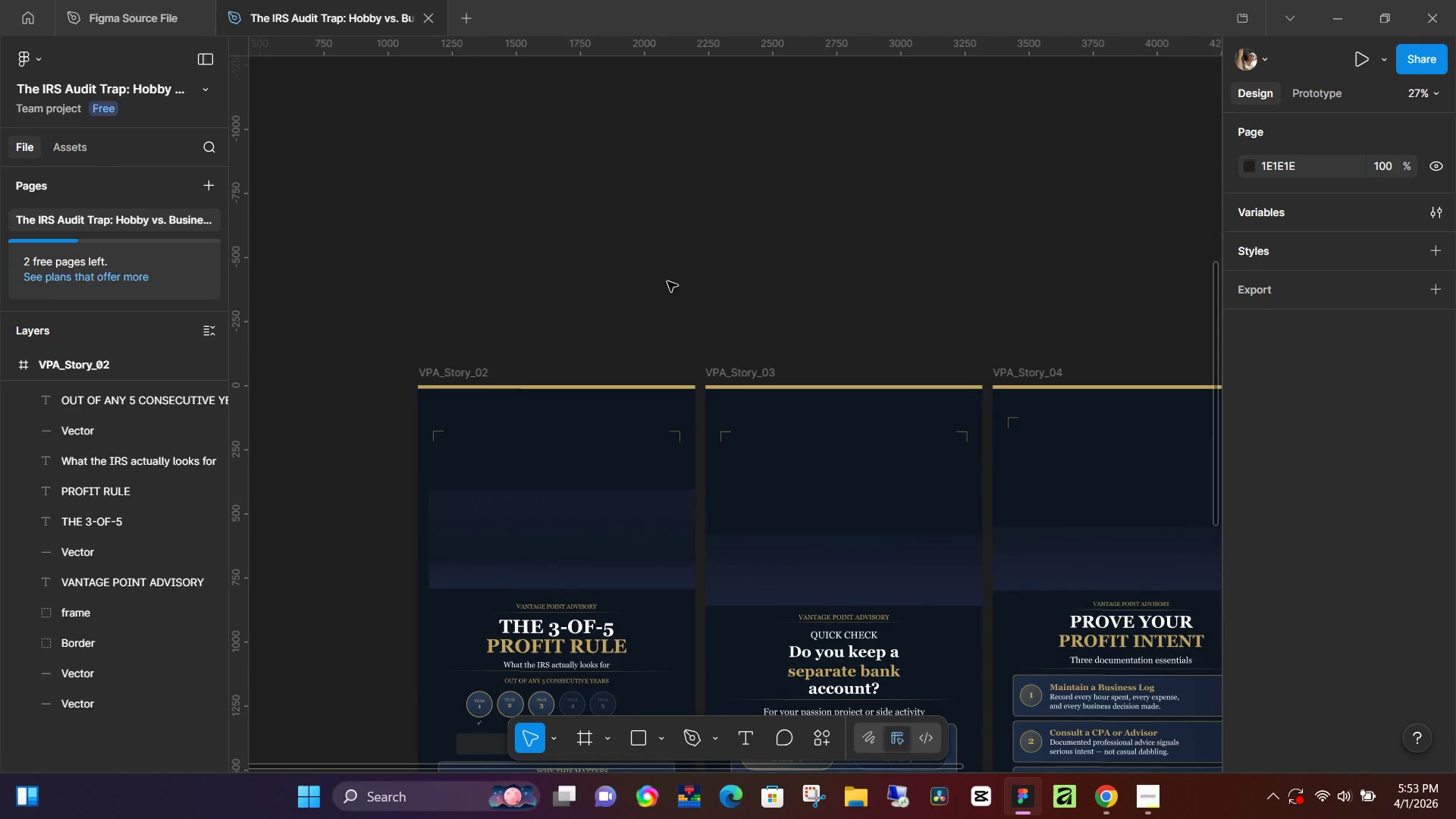 
left_click_drag(start_coordinate=[397, 656], to_coordinate=[463, 294])
 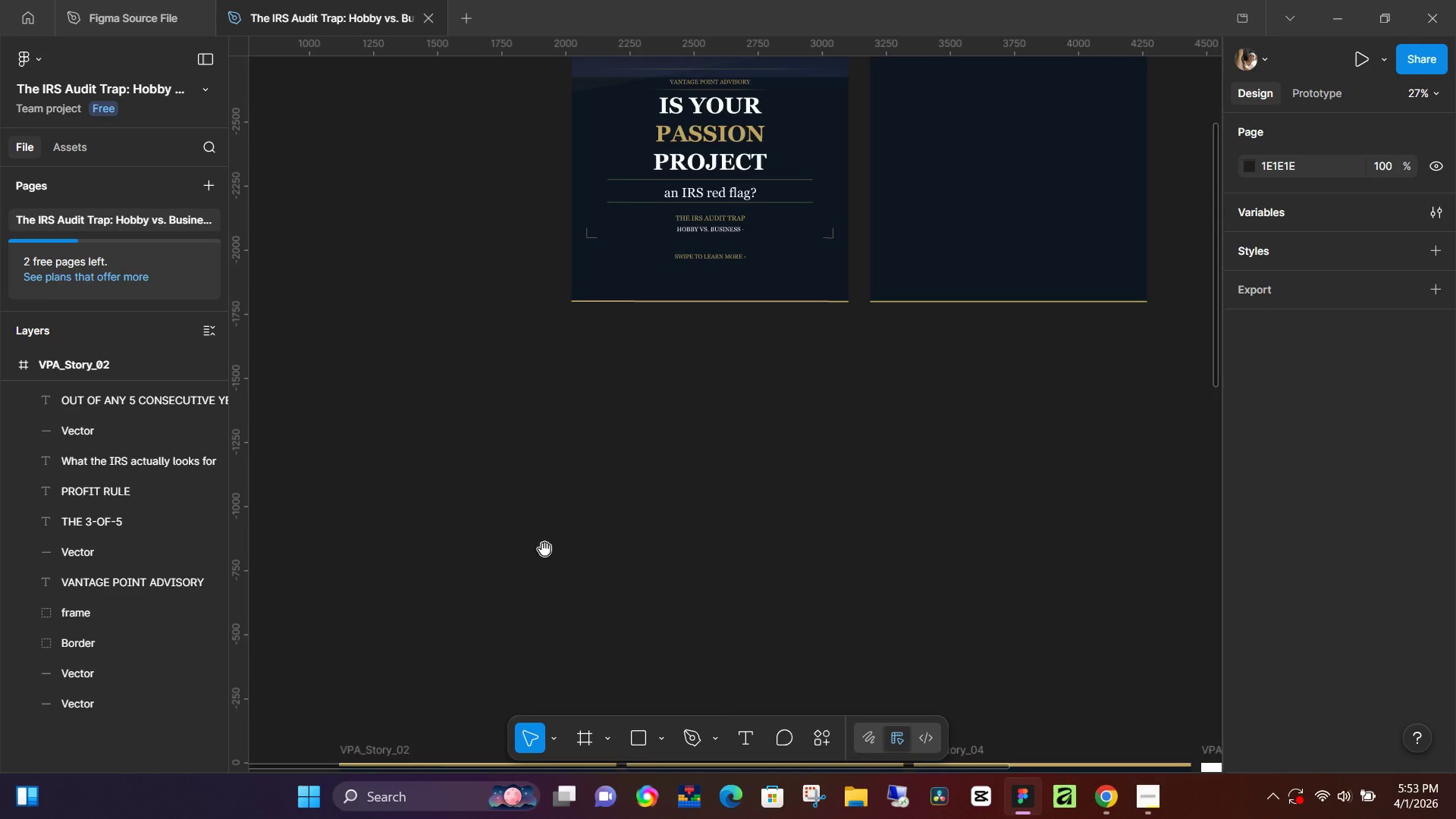 
left_click_drag(start_coordinate=[544, 549], to_coordinate=[633, 332])
 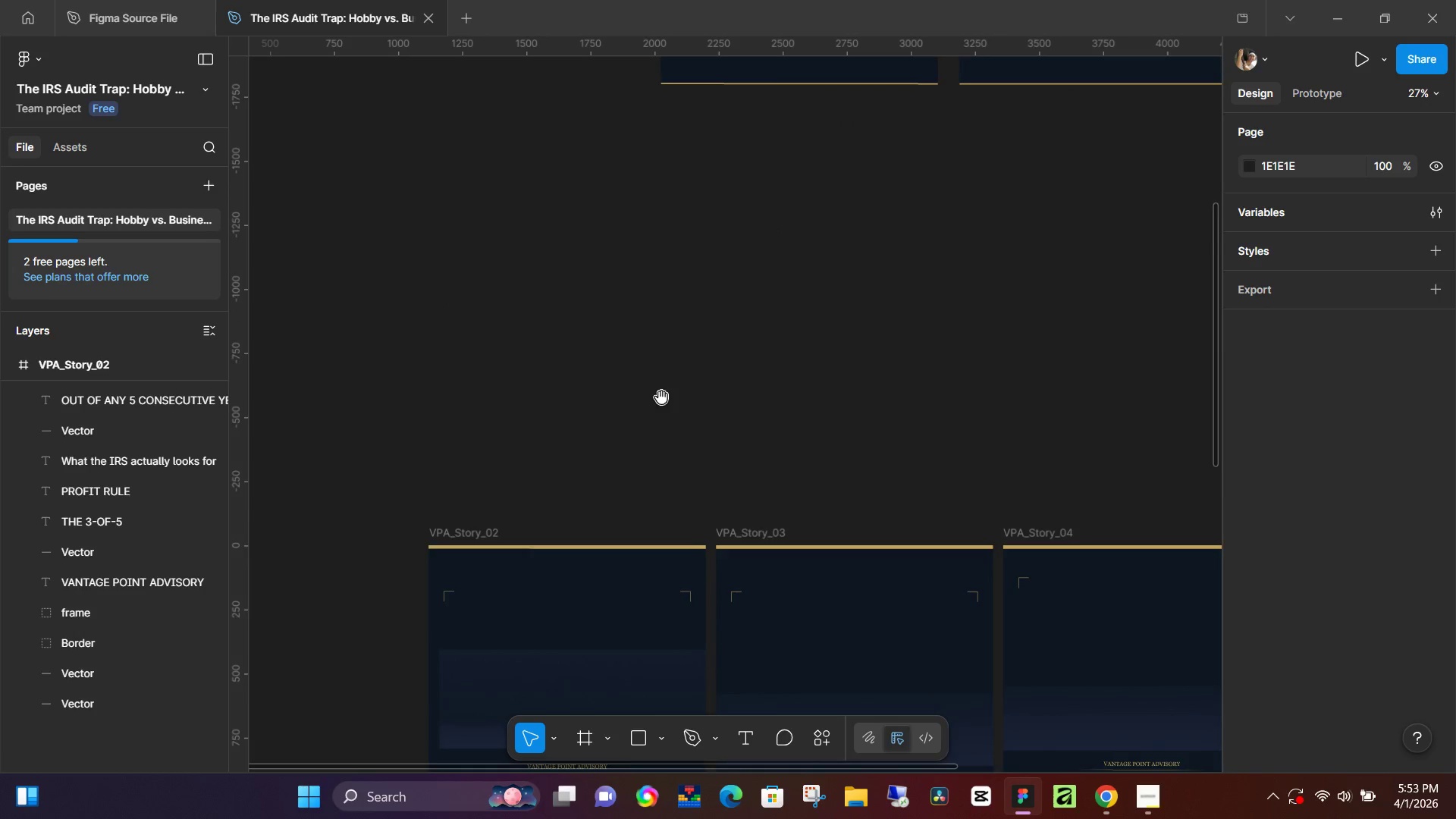 
hold_key(key=Space, duration=0.47)
 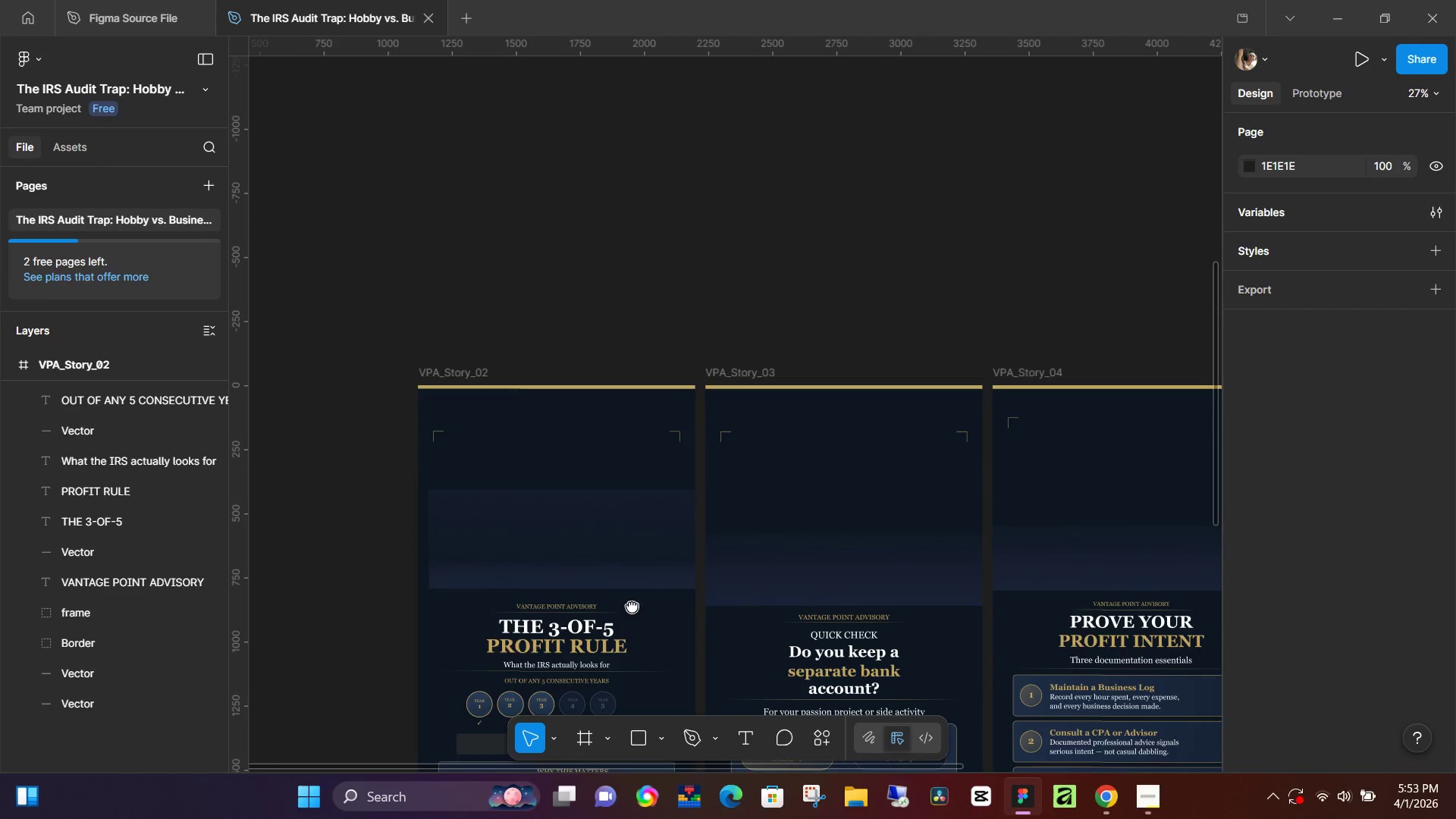 
left_click_drag(start_coordinate=[661, 397], to_coordinate=[651, 237])
 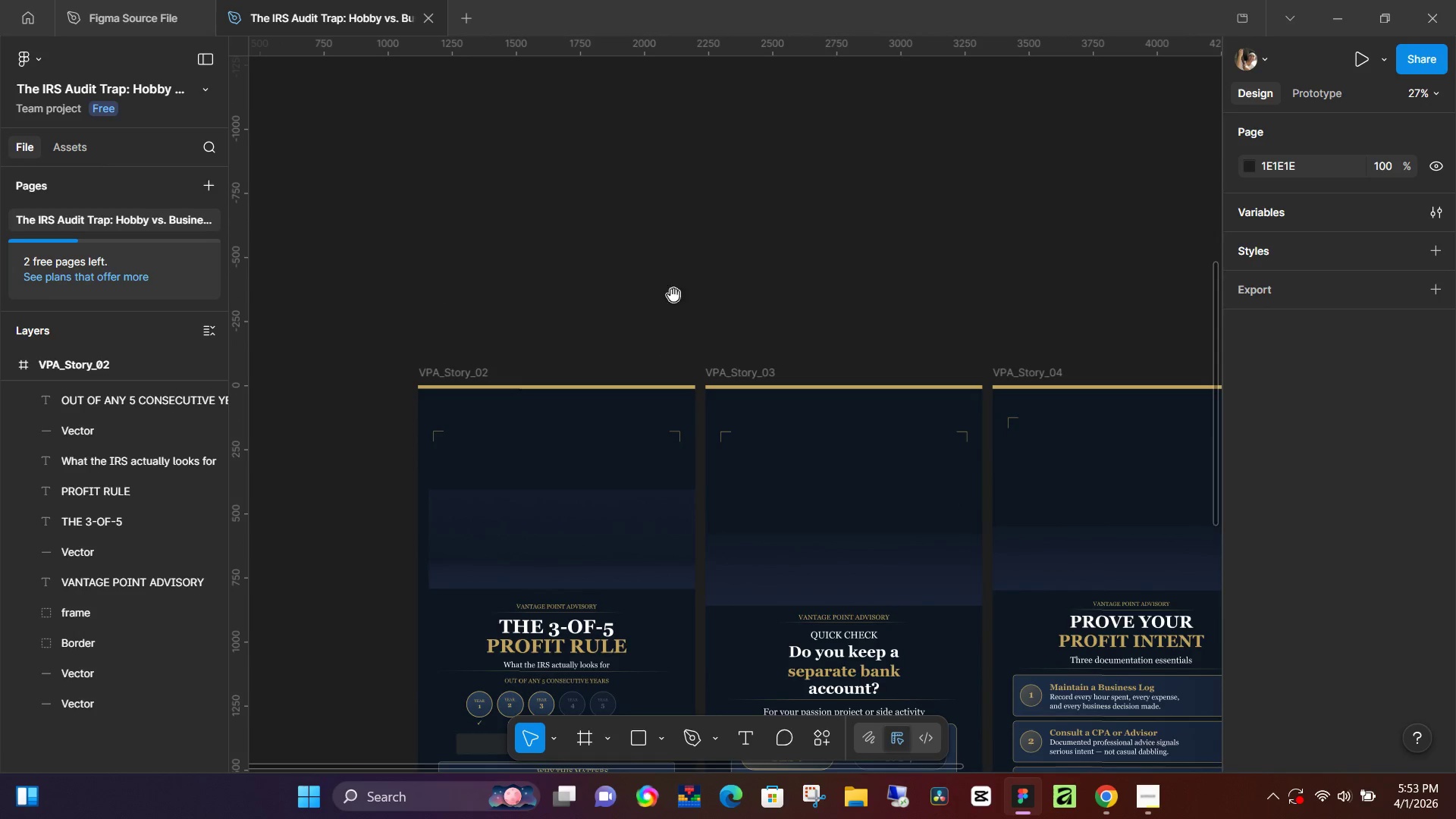 
hold_key(key=Space, duration=0.72)
 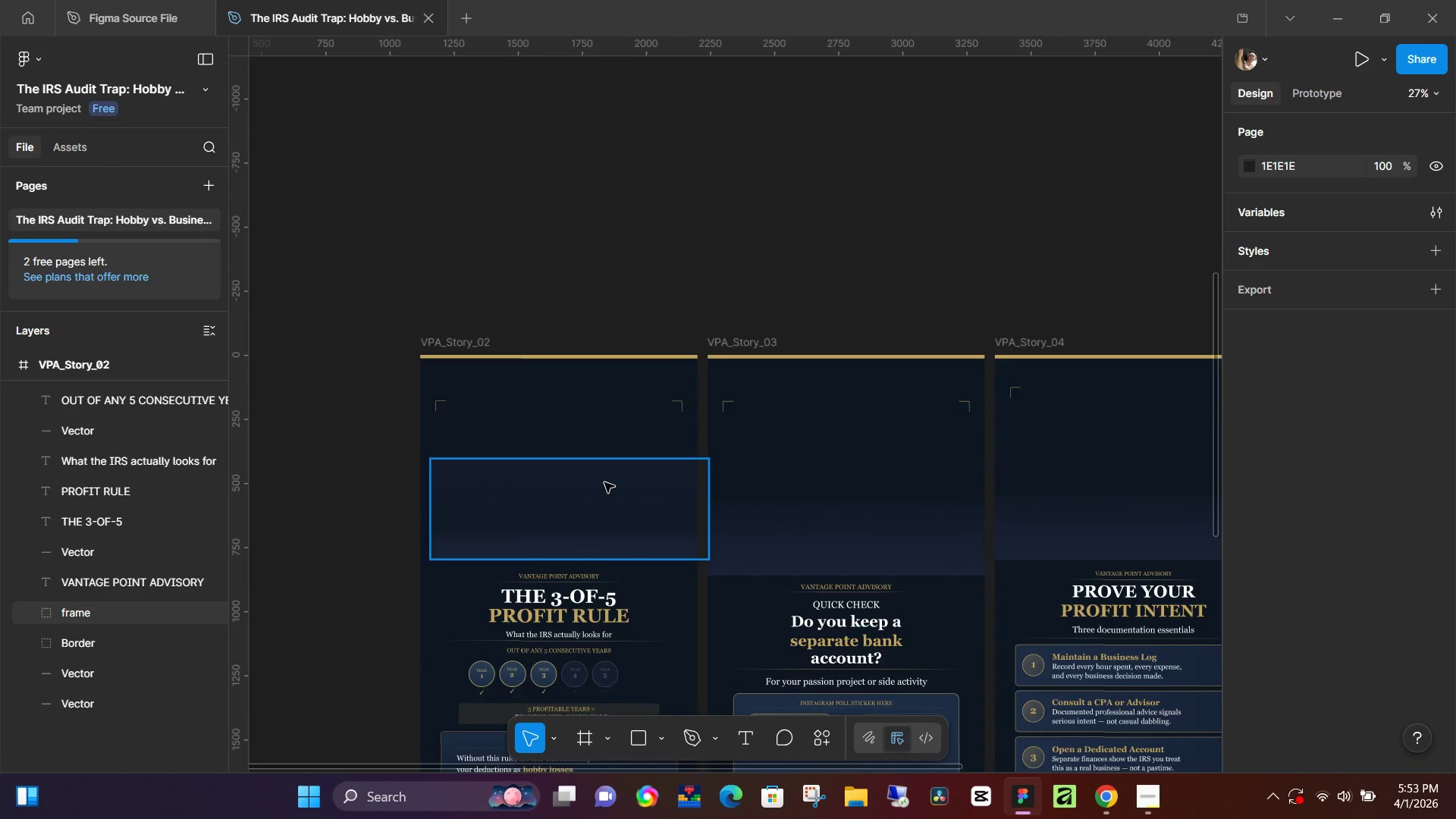 
left_click_drag(start_coordinate=[631, 613], to_coordinate=[633, 582])
 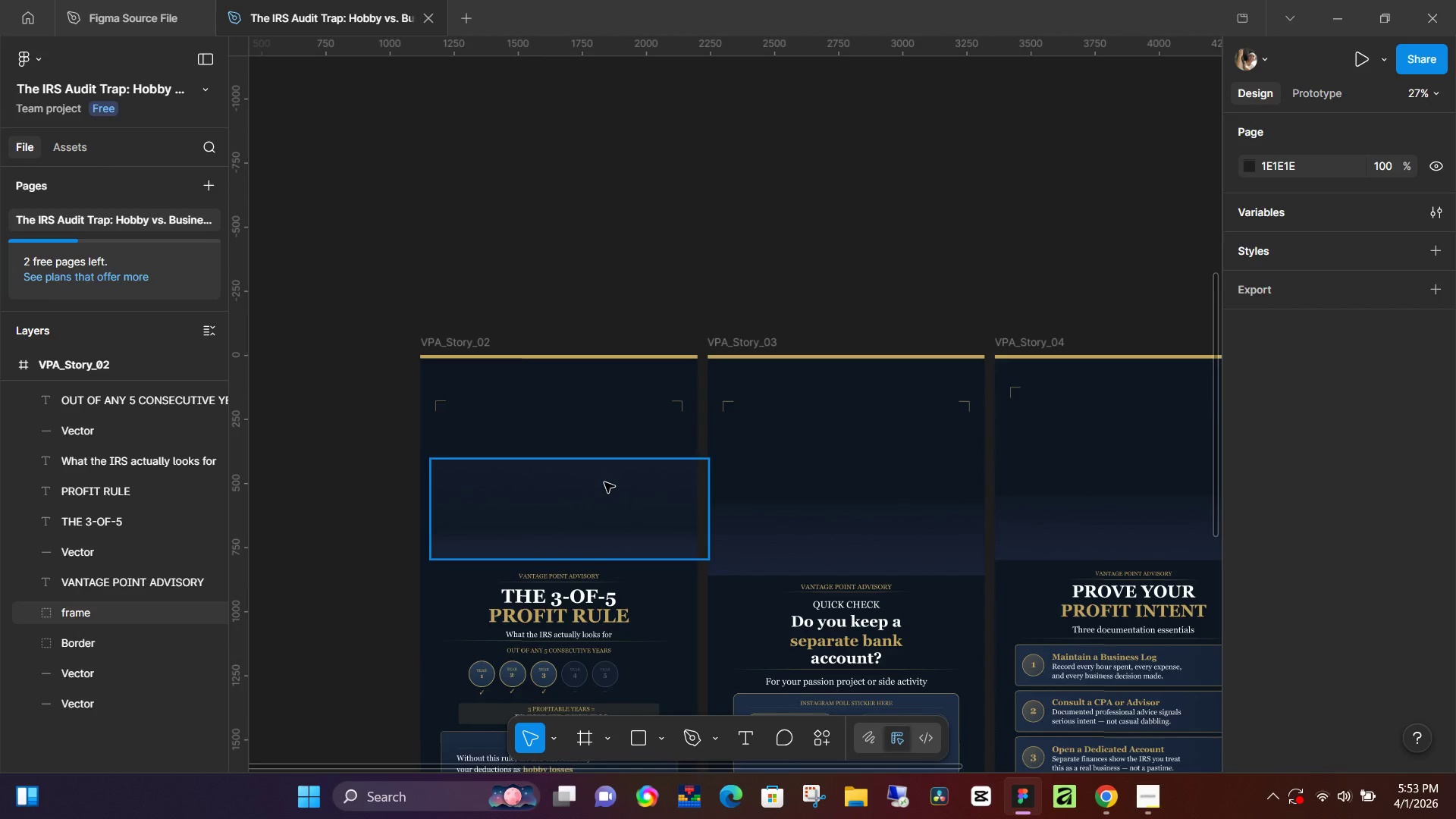 
left_click([604, 482])
 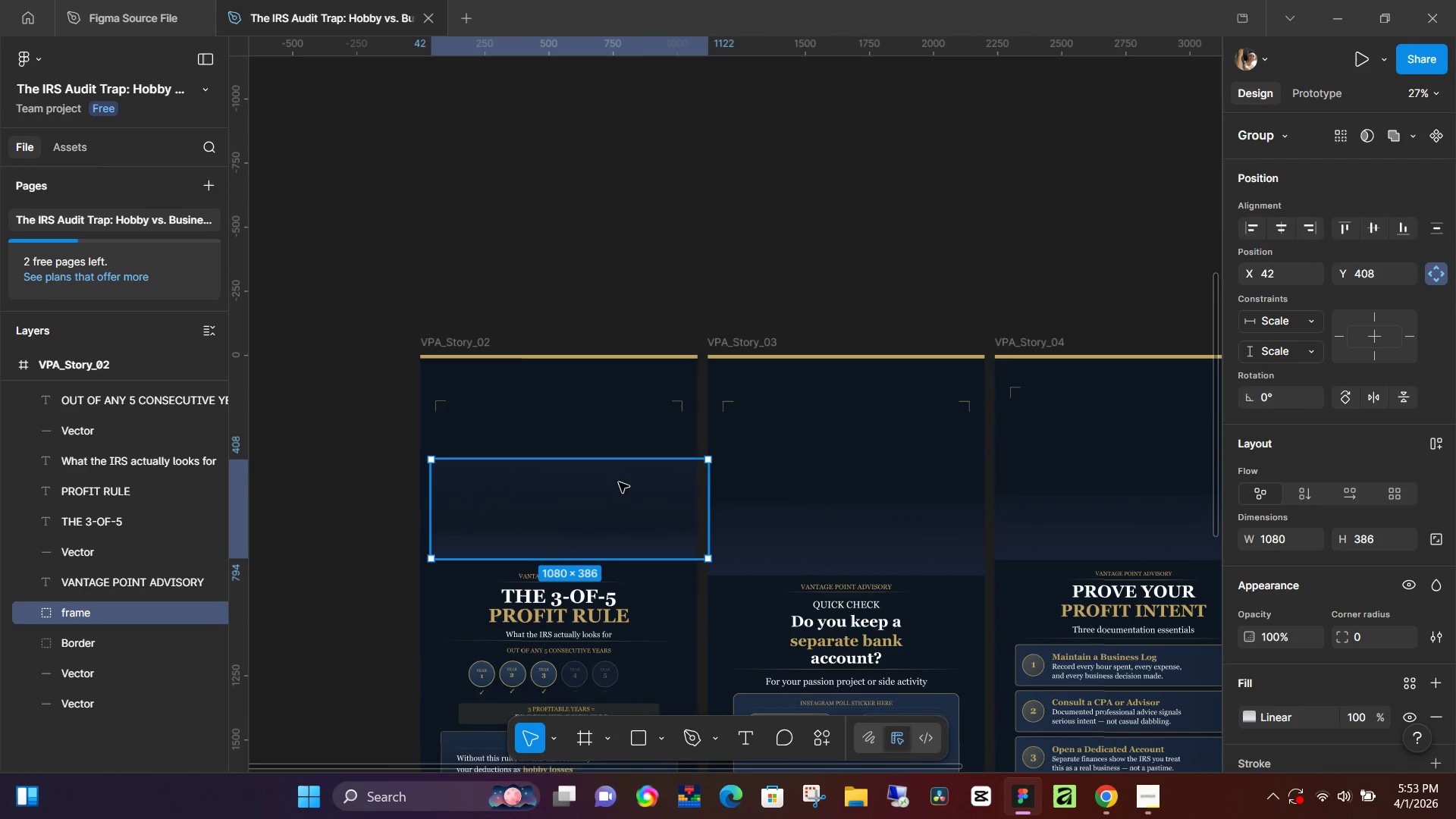 
left_click_drag(start_coordinate=[619, 482], to_coordinate=[608, 495])
 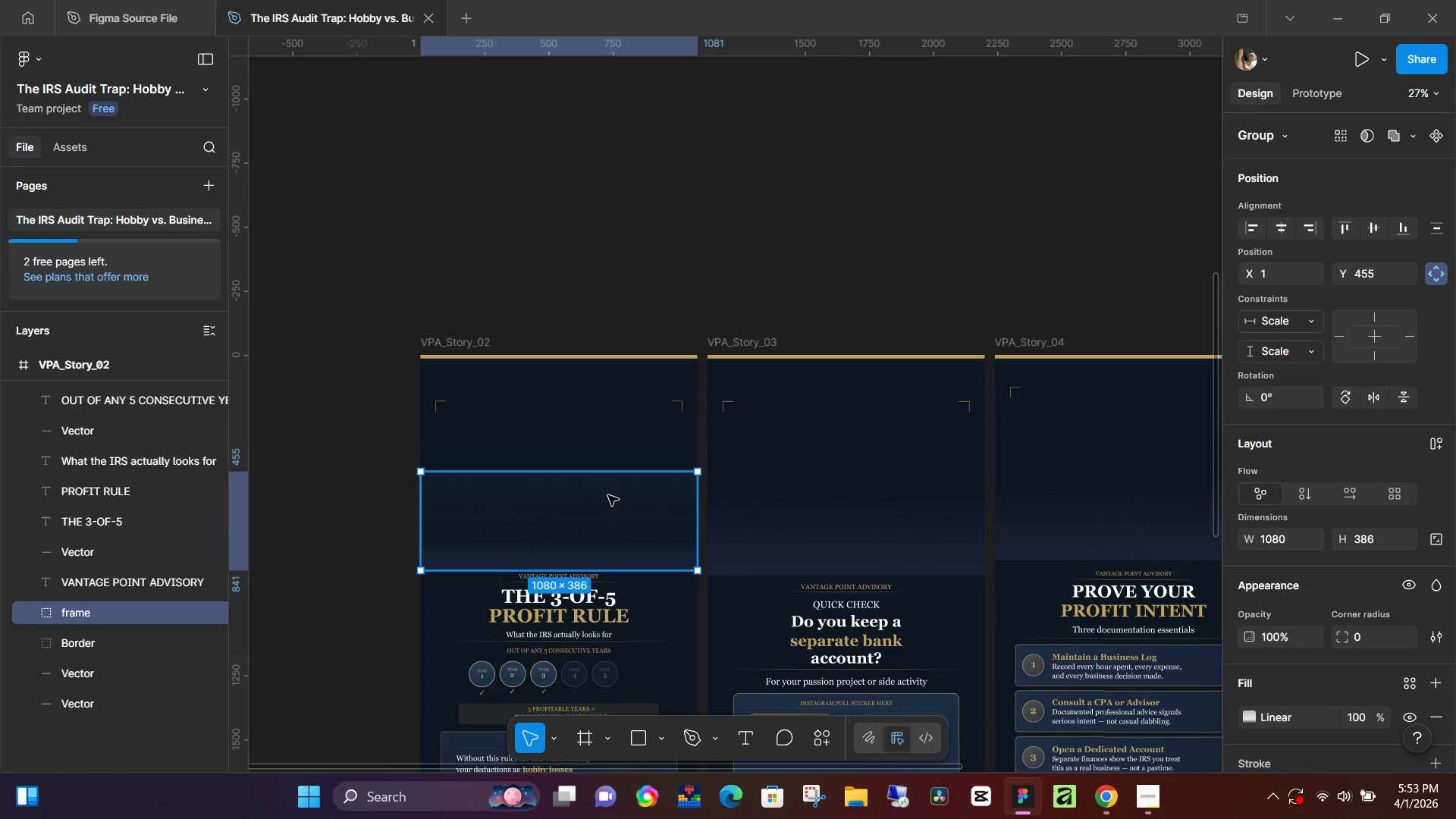 
key(Control+C)
 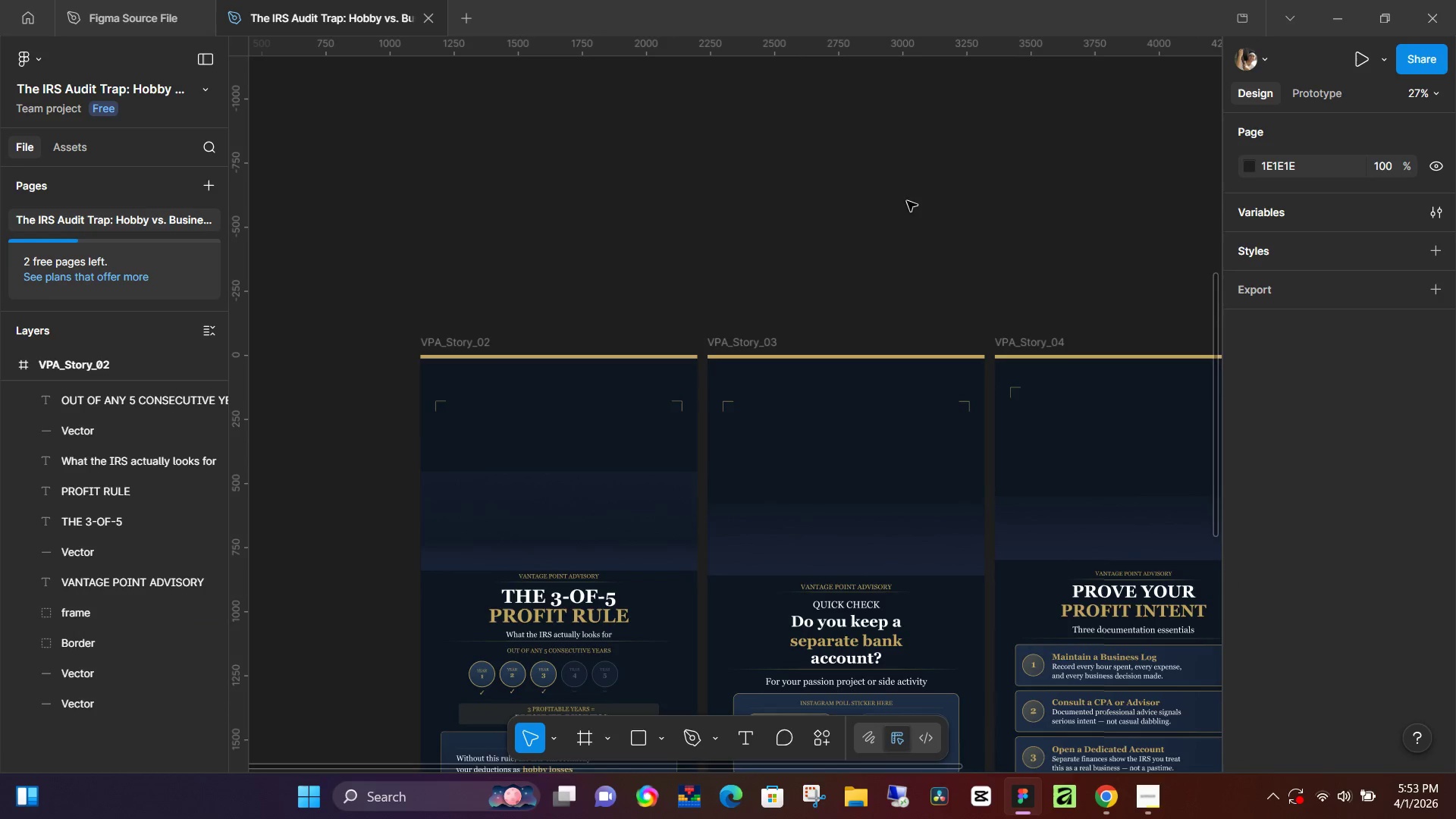 
scroll: coordinate [920, 245], scroll_direction: up, amount: 12.0
 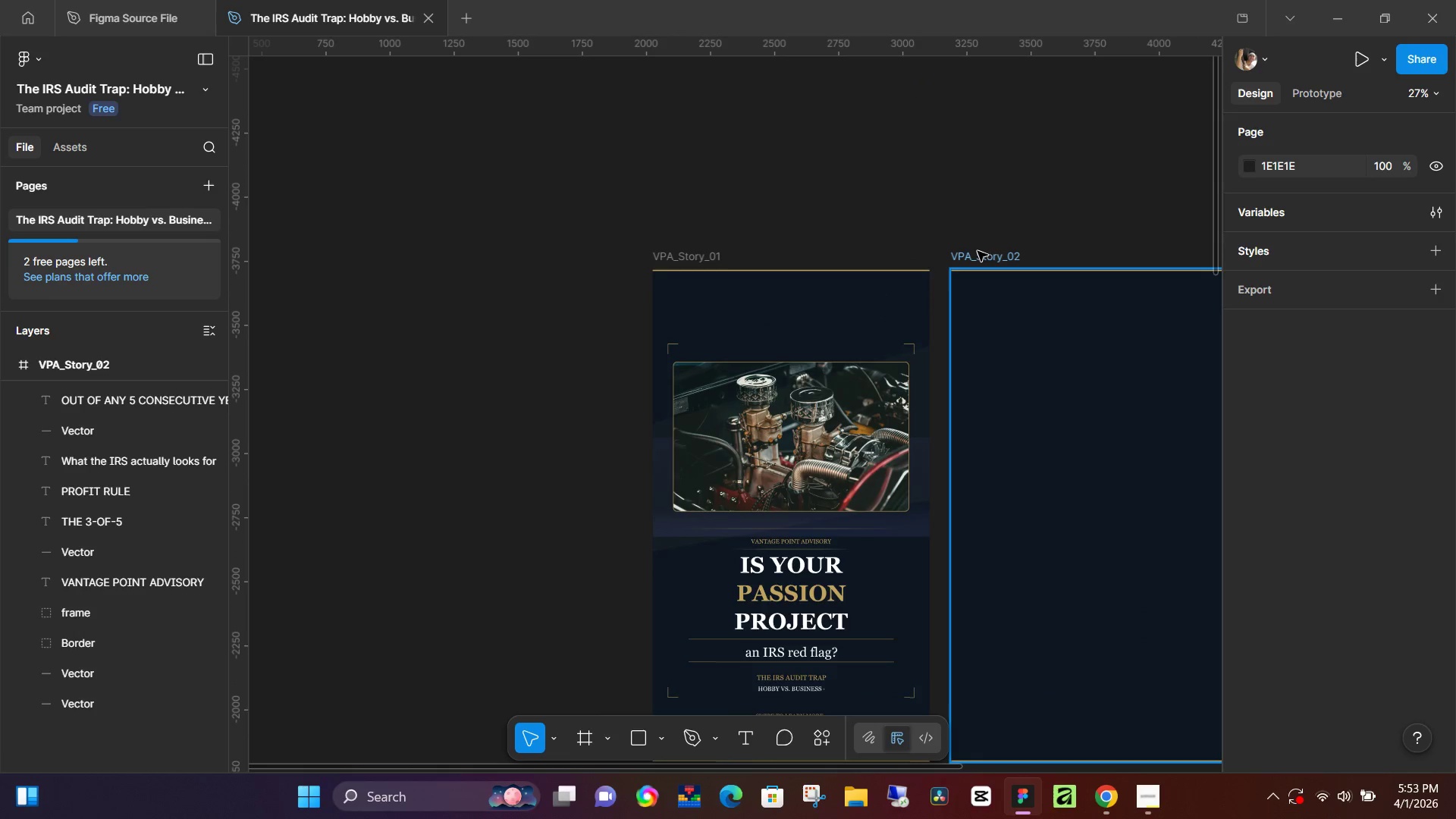 
left_click([977, 251])
 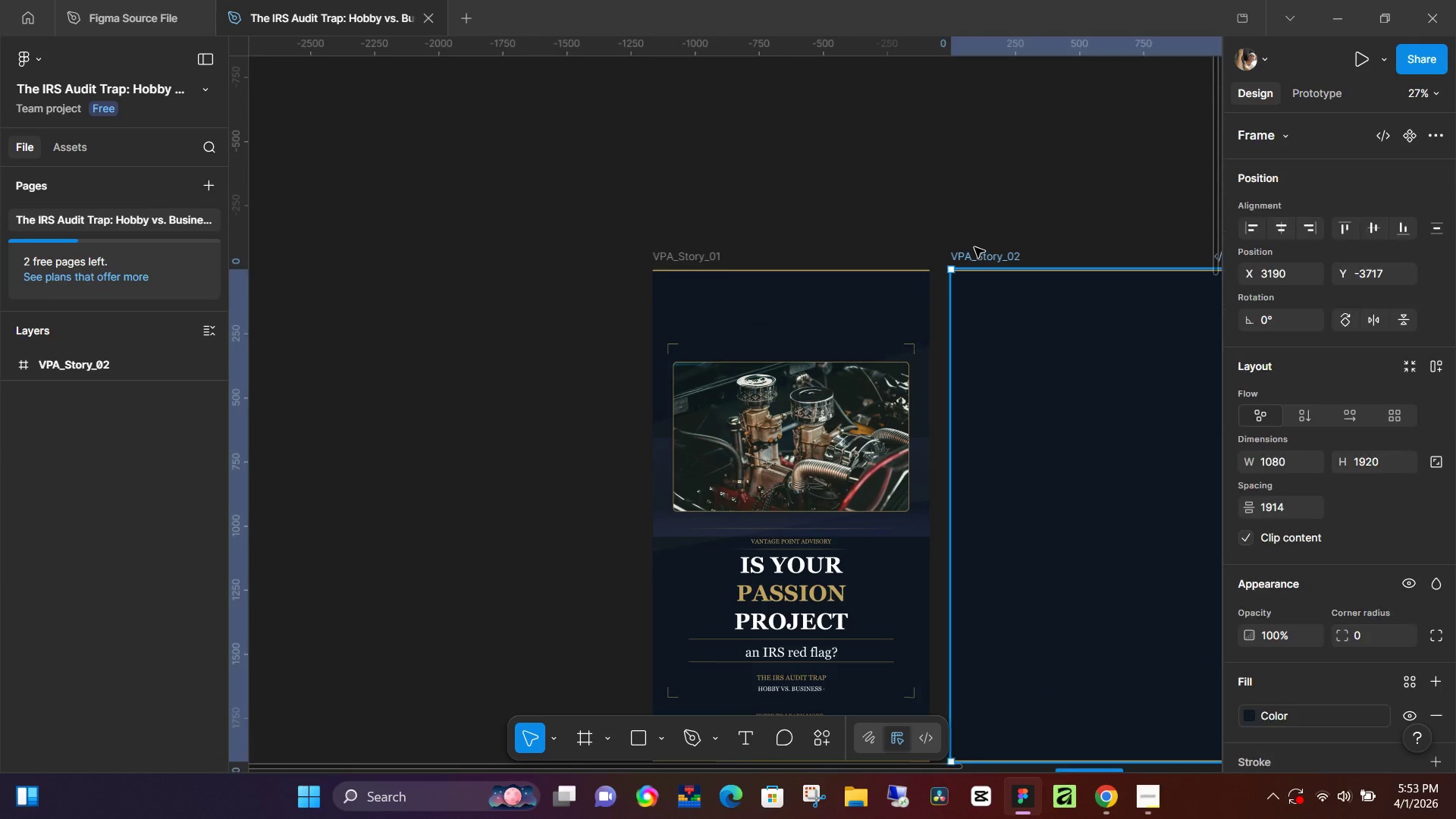 
key(Control+ControlLeft)
 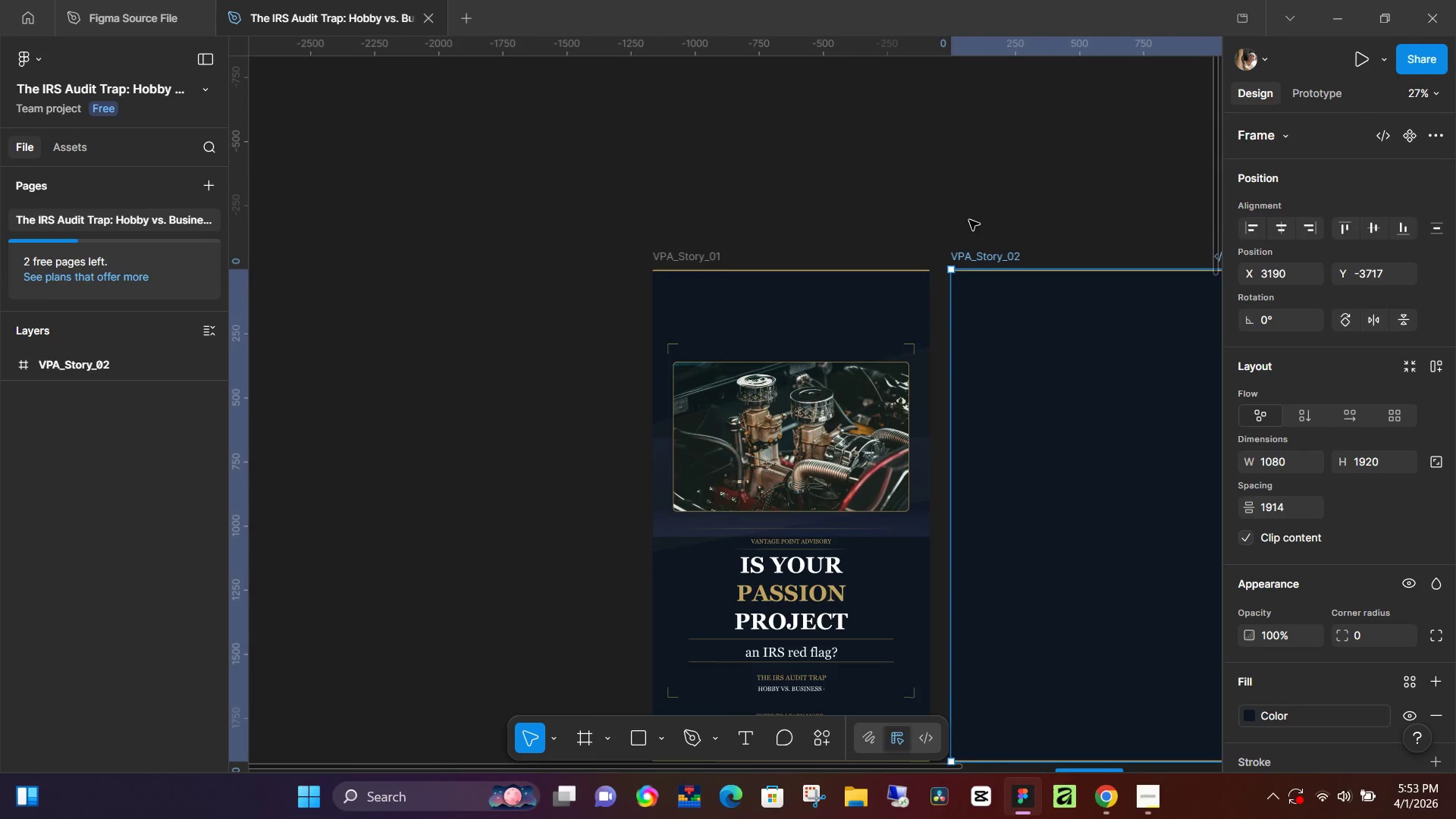 
key(Control+V)
 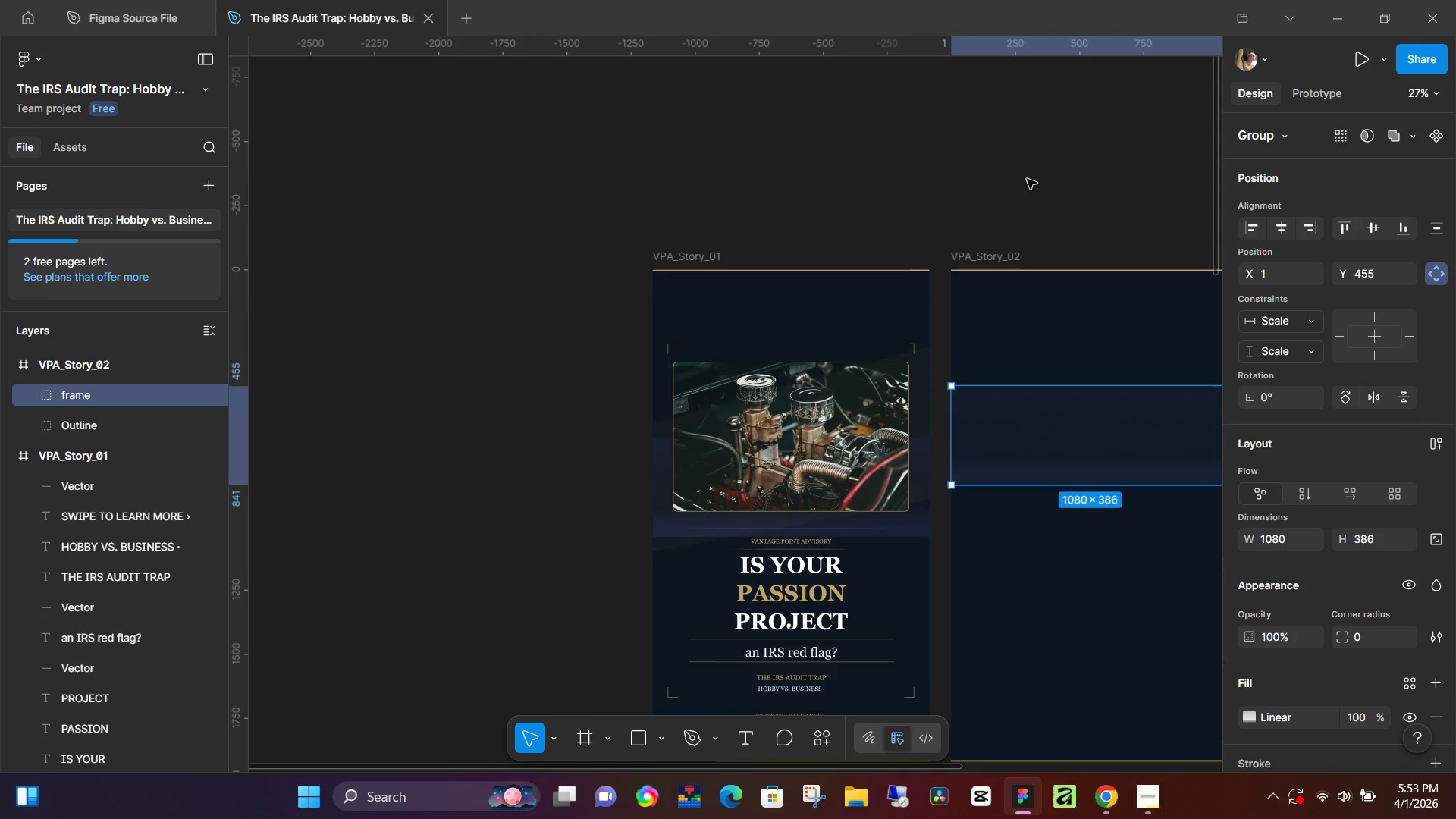 
left_click([1027, 179])
 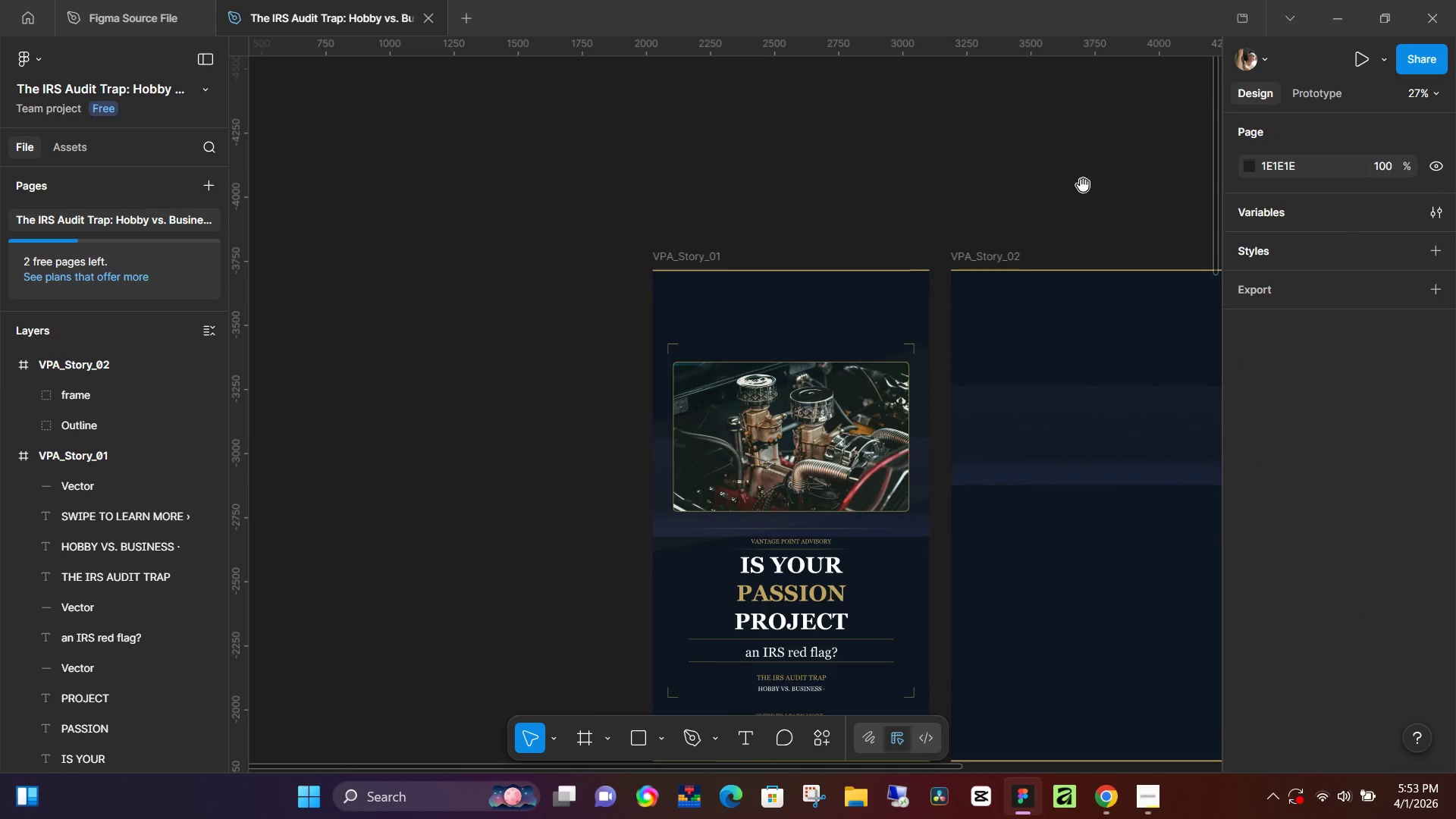 
hold_key(key=Space, duration=0.83)
 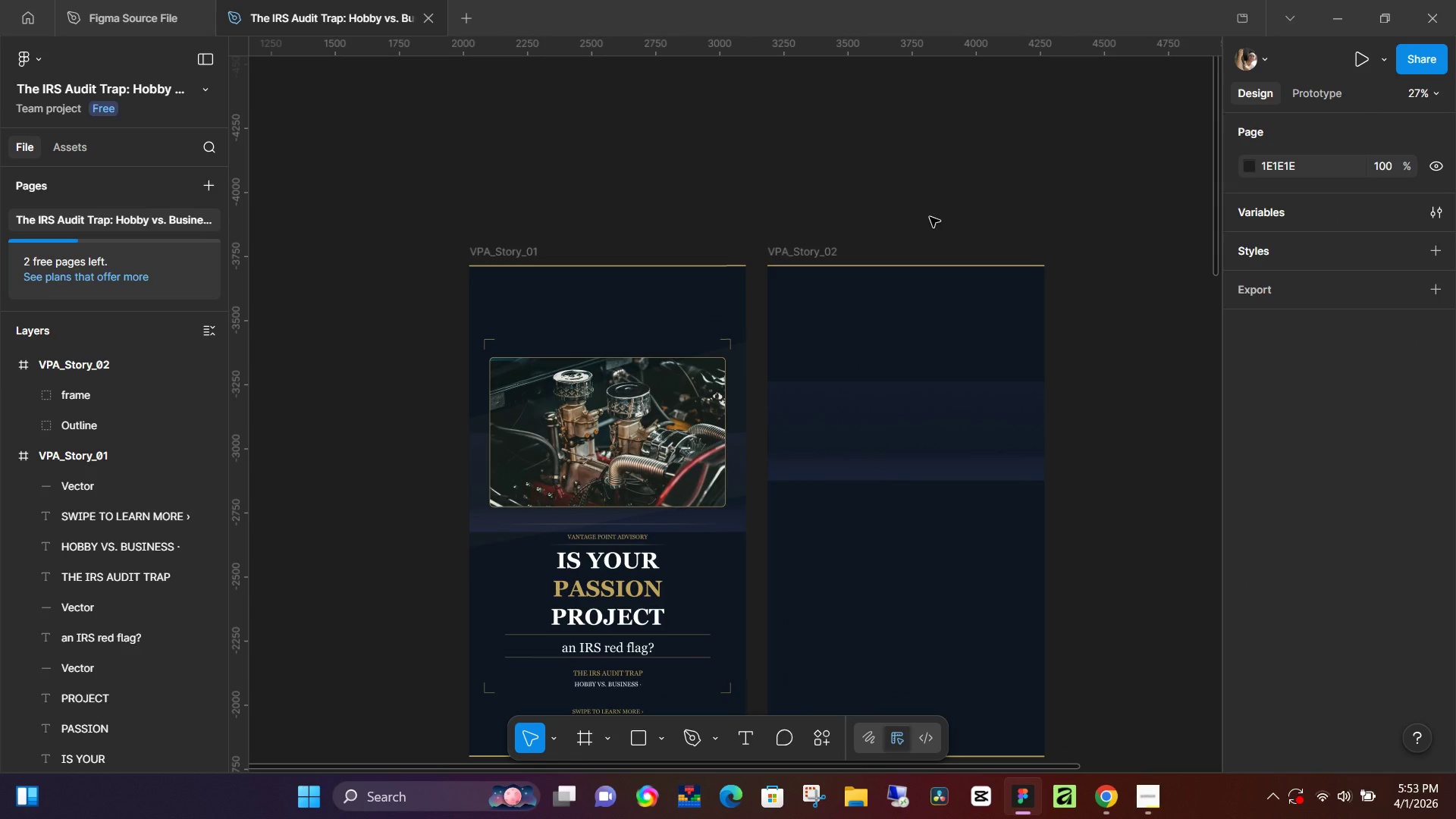 
left_click_drag(start_coordinate=[1083, 185], to_coordinate=[899, 180])
 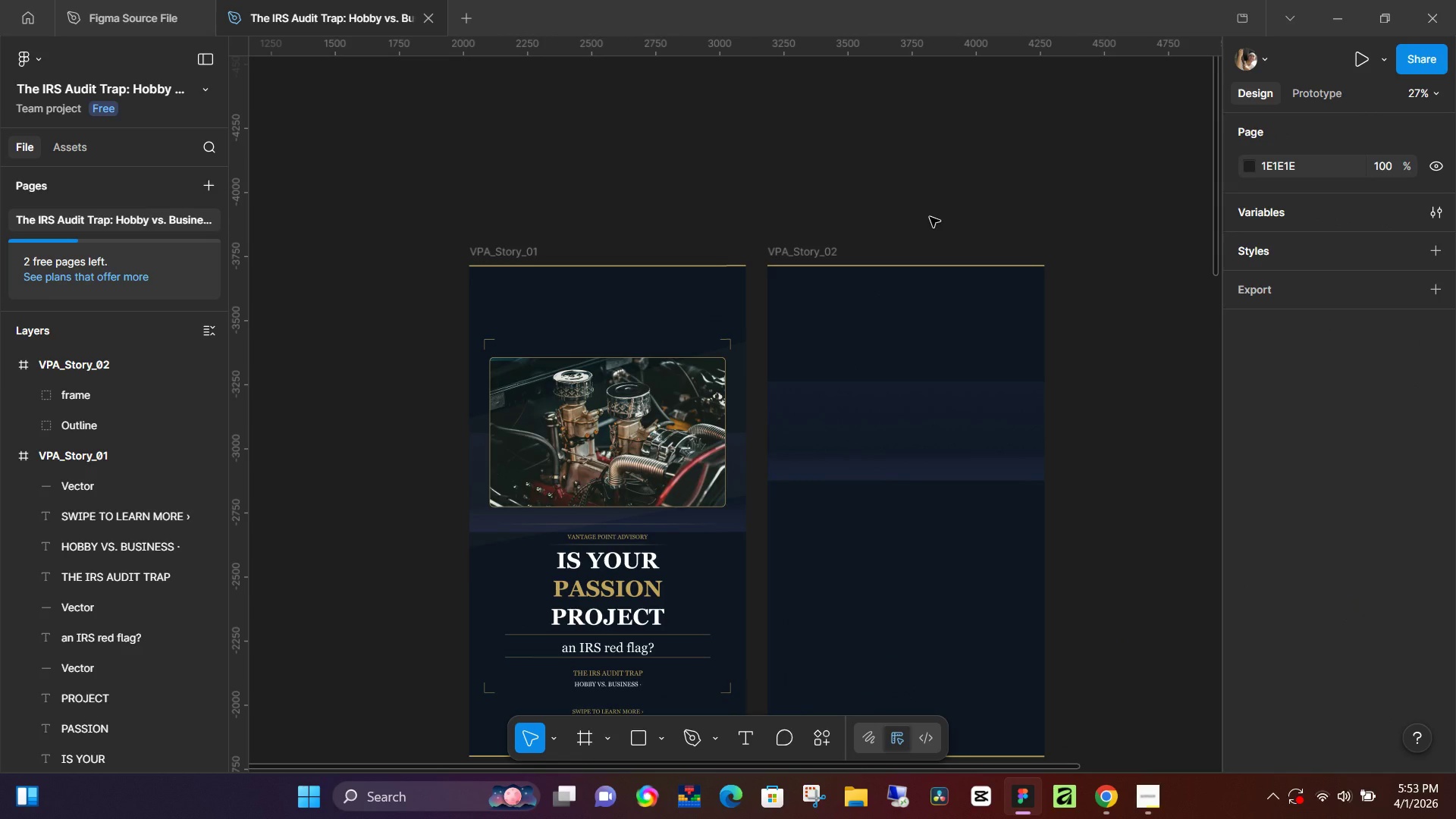 
wait(8.56)
 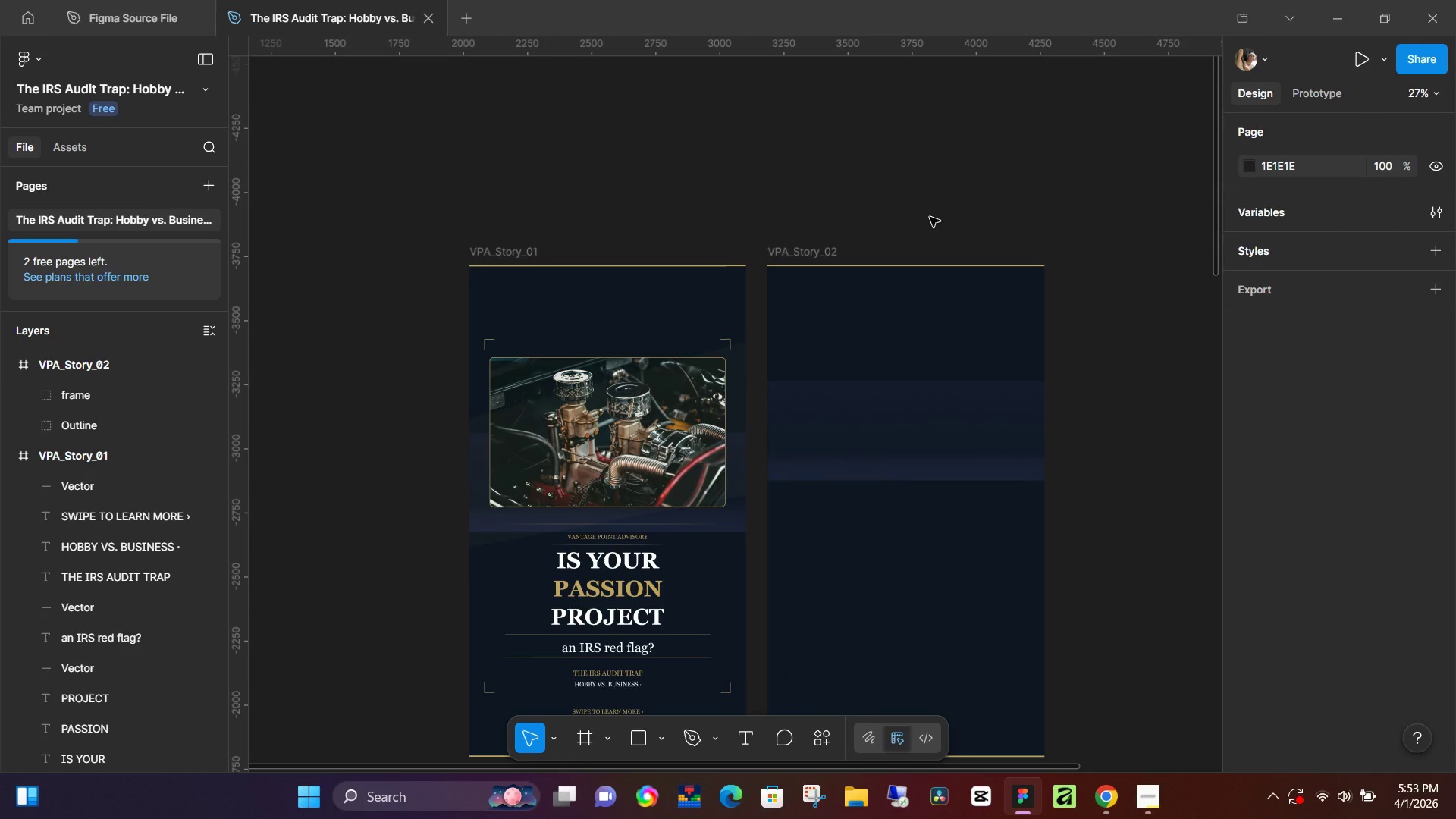 
left_click([30, 398])
 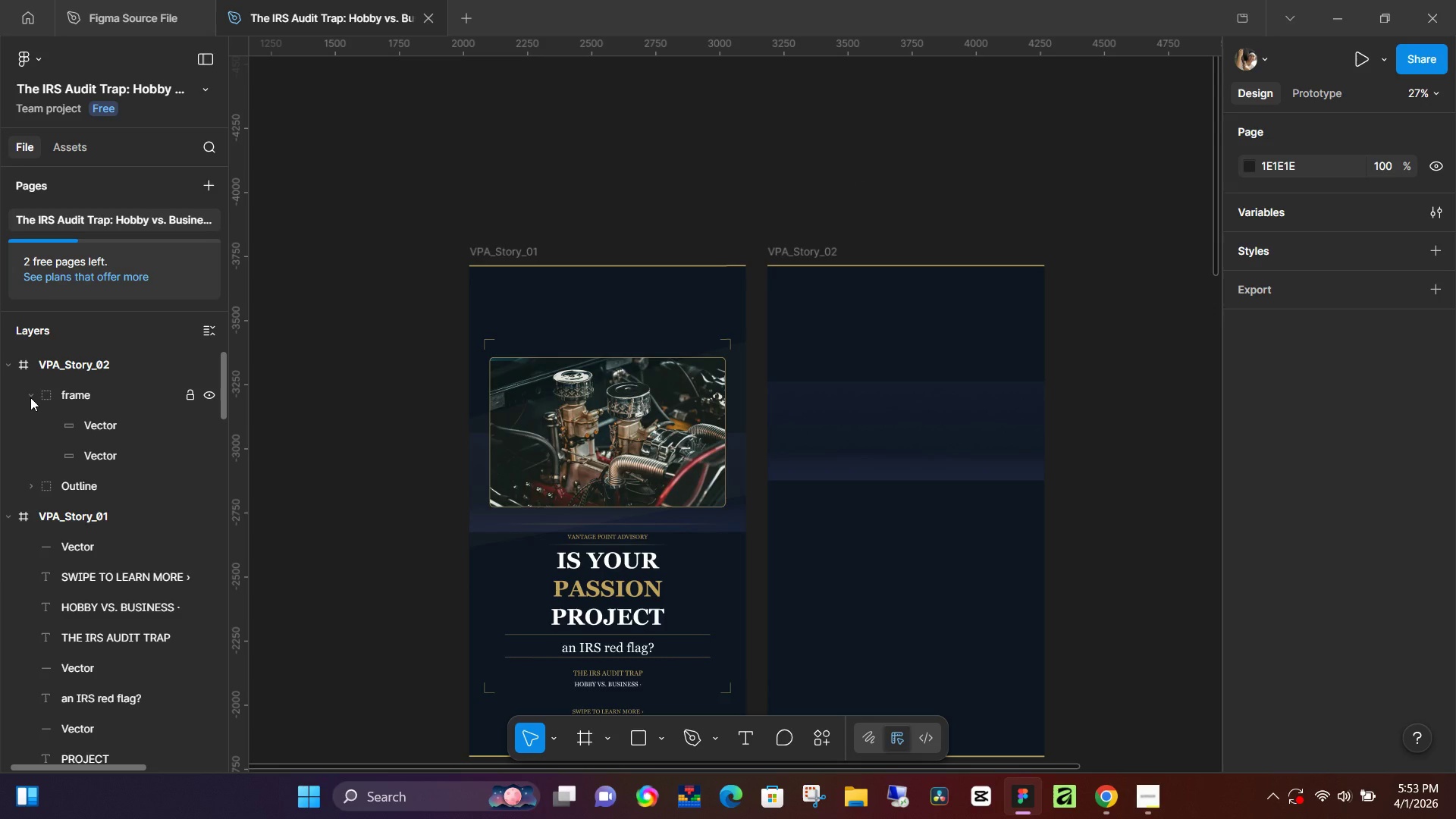 
left_click([30, 397])
 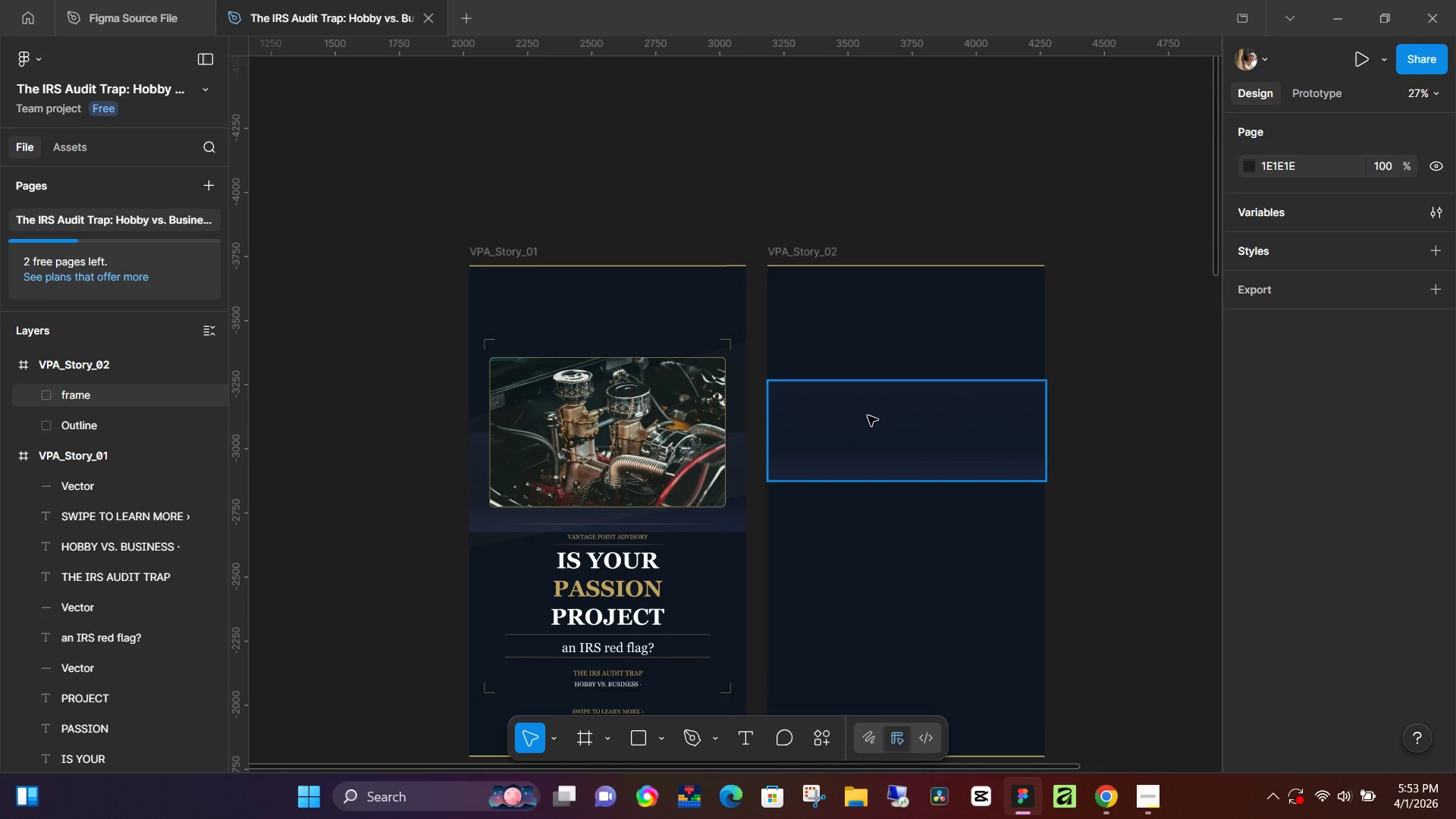 
left_click([868, 416])
 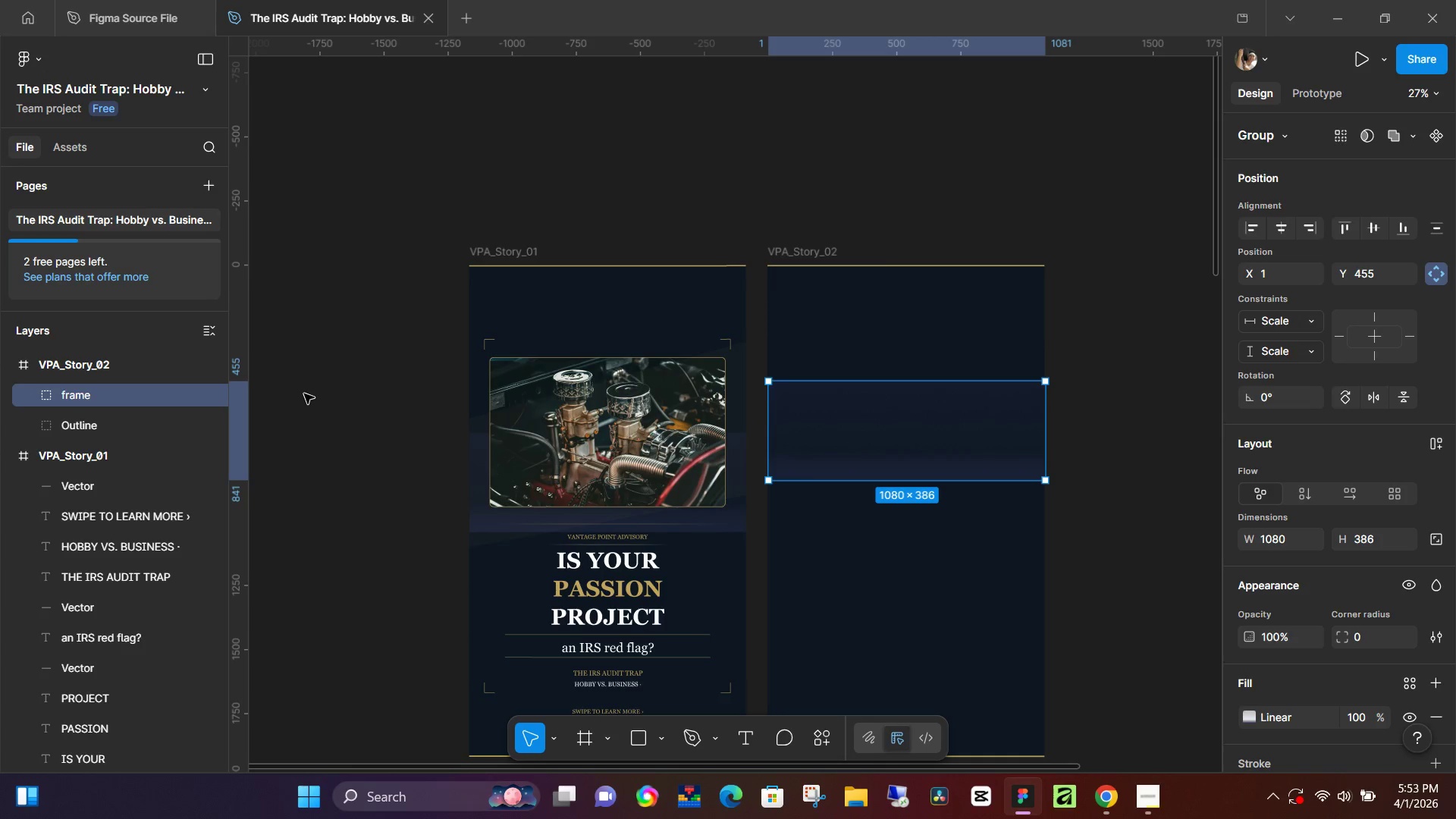 
scroll: coordinate [310, 391], scroll_direction: down, amount: 6.0
 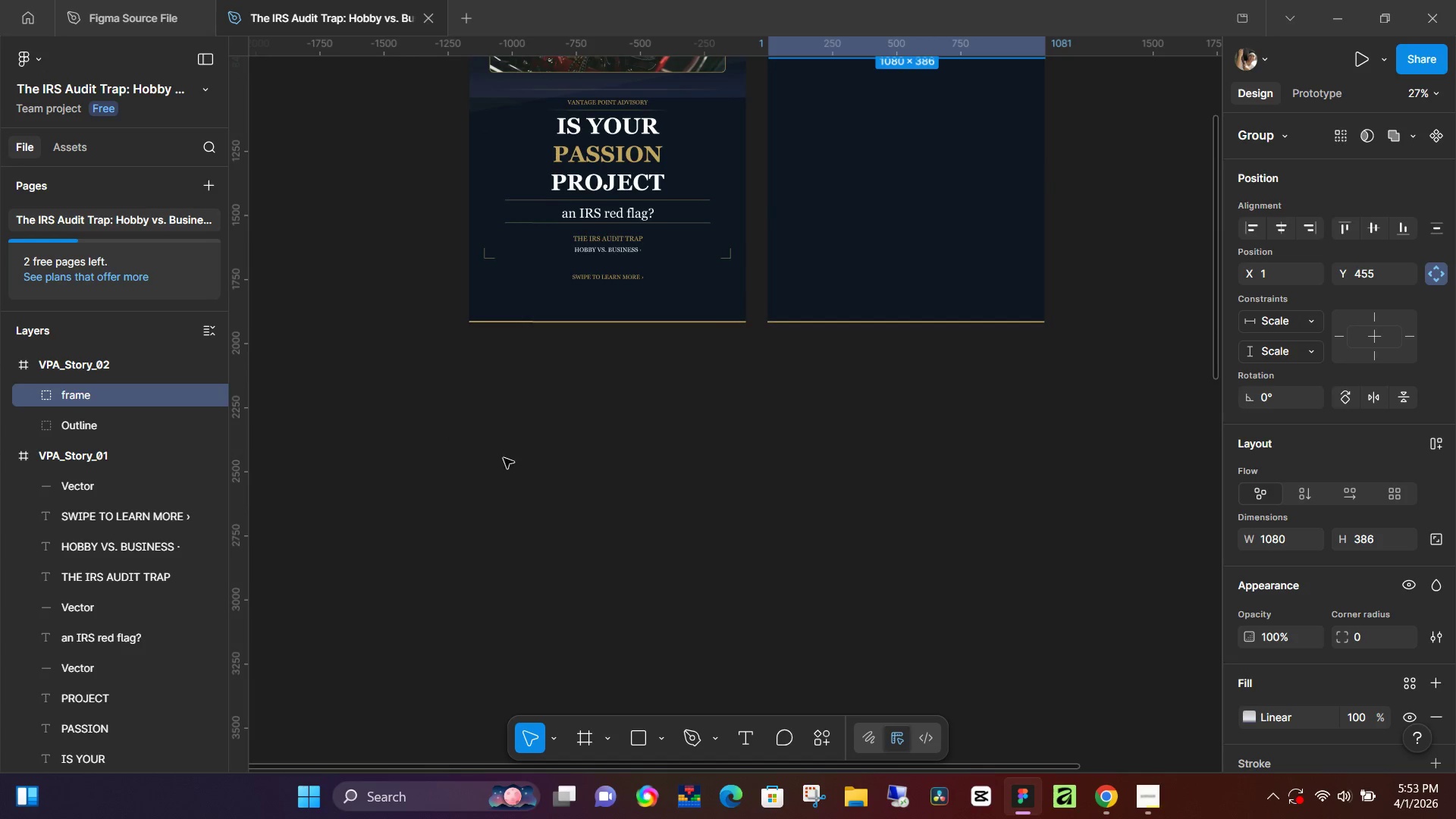 
scroll: coordinate [552, 482], scroll_direction: up, amount: 8.0
 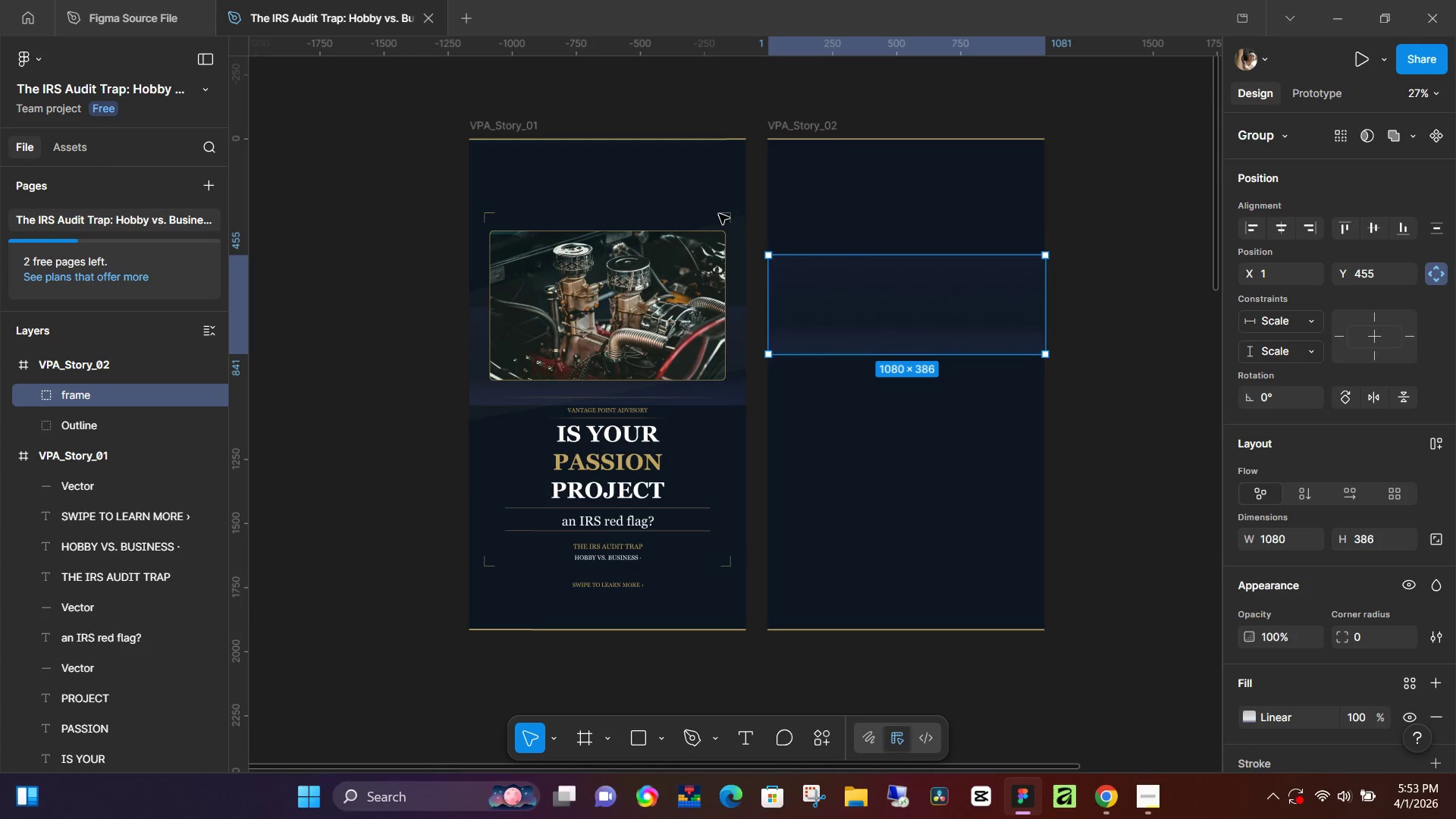 
left_click([723, 215])
 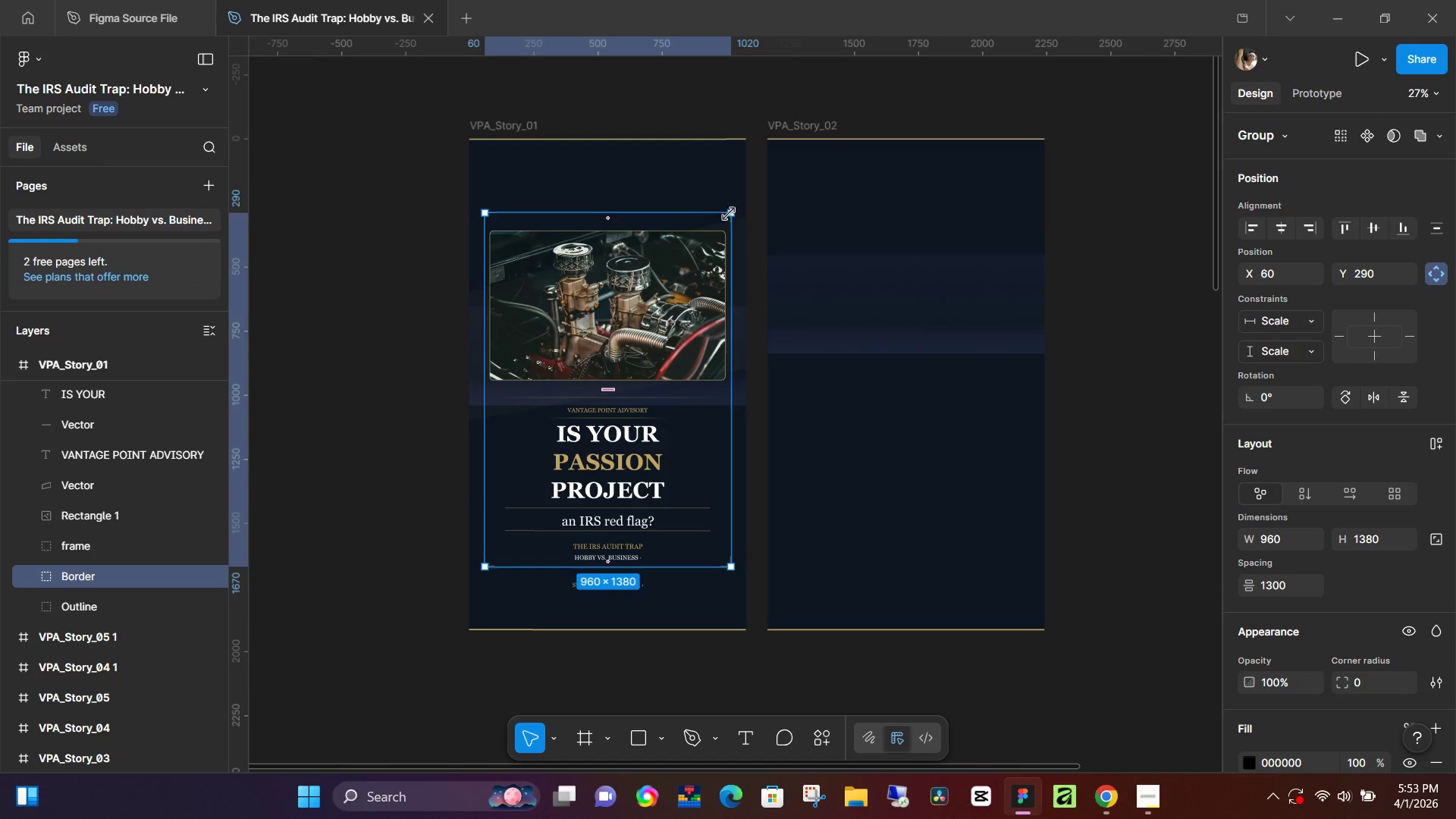 
key(Control+C)
 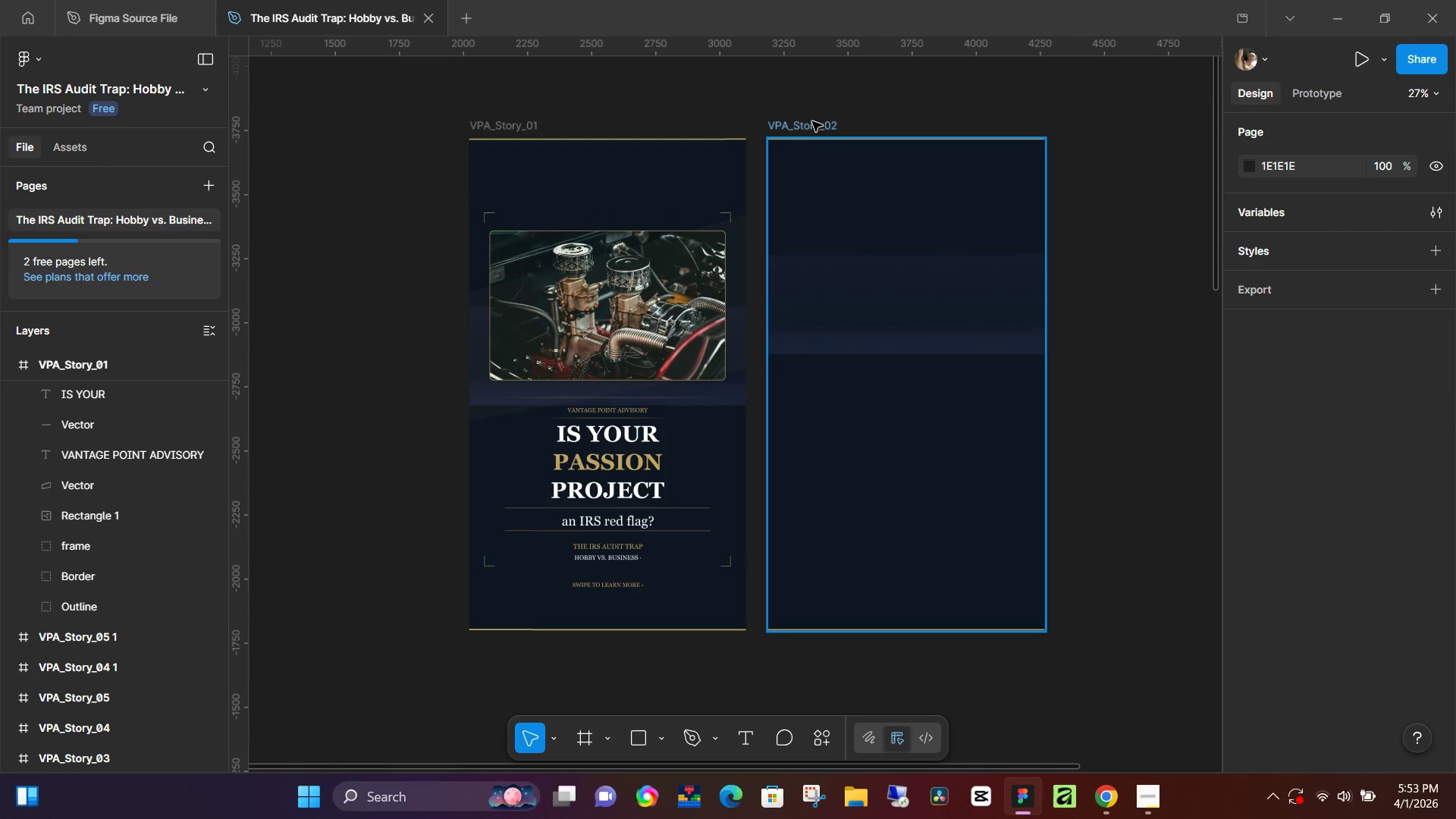 
double_click([812, 121])
 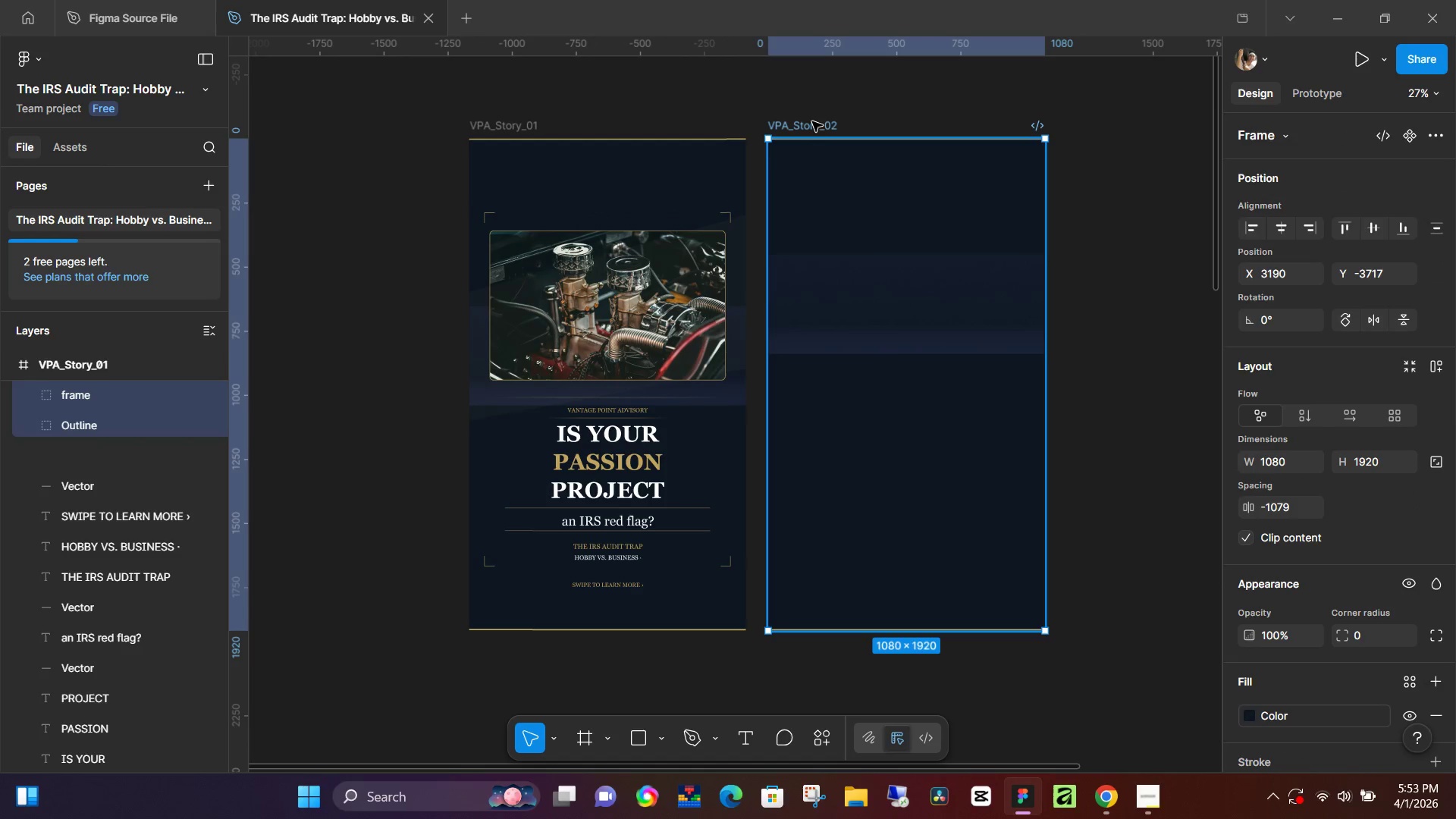 
key(Control+V)
 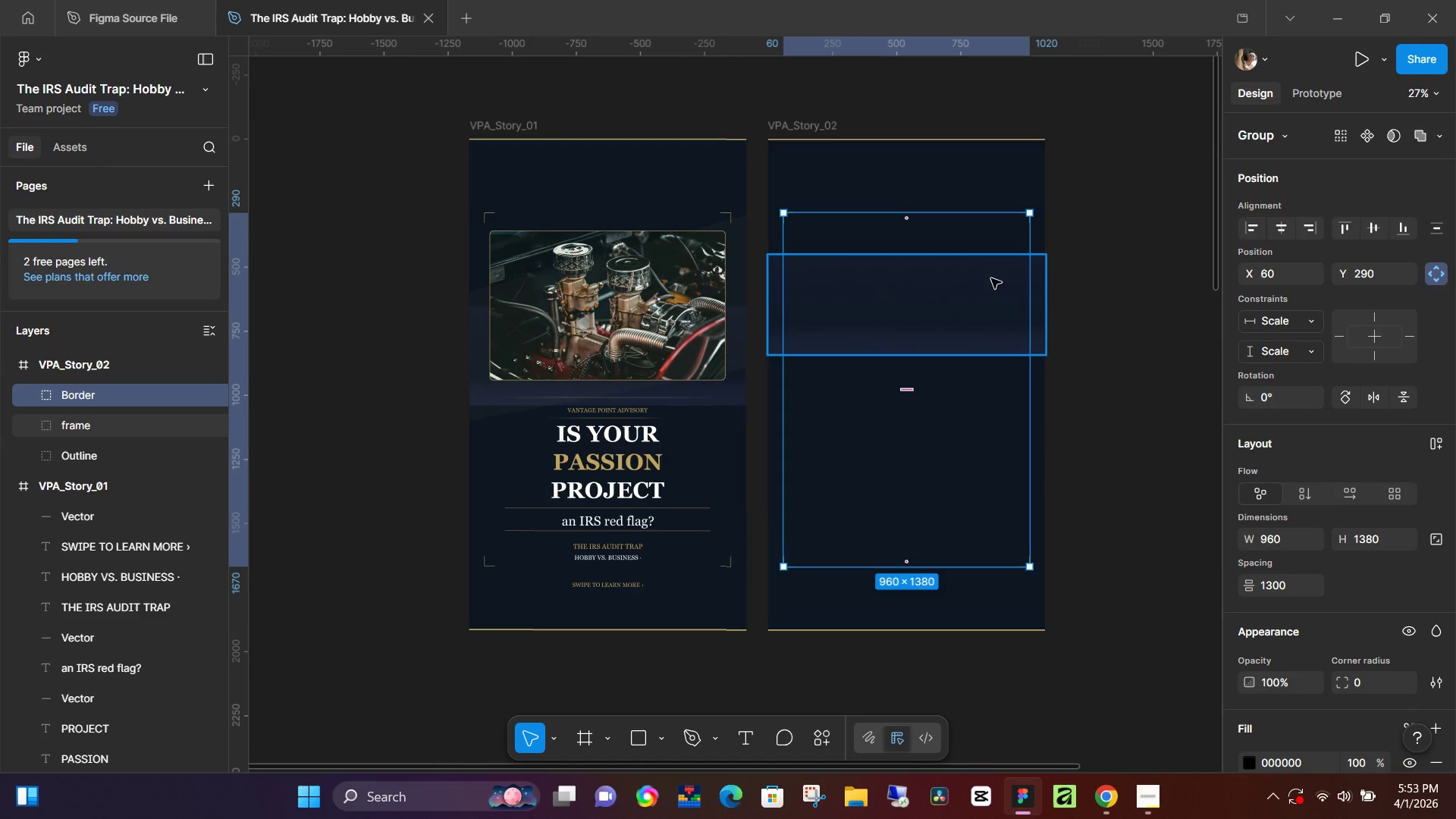 
key(Control+Z)
 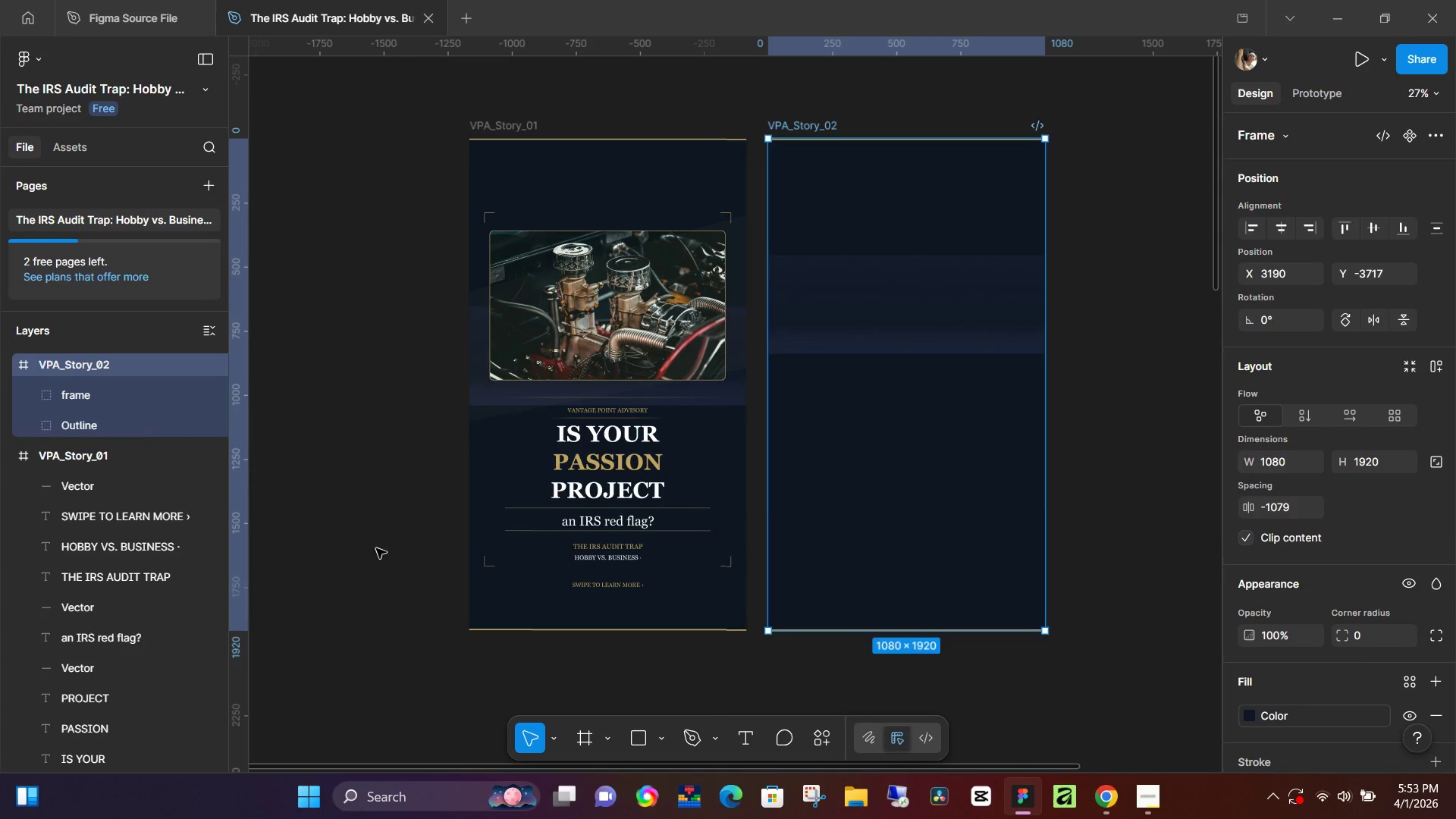 
left_click([372, 550])
 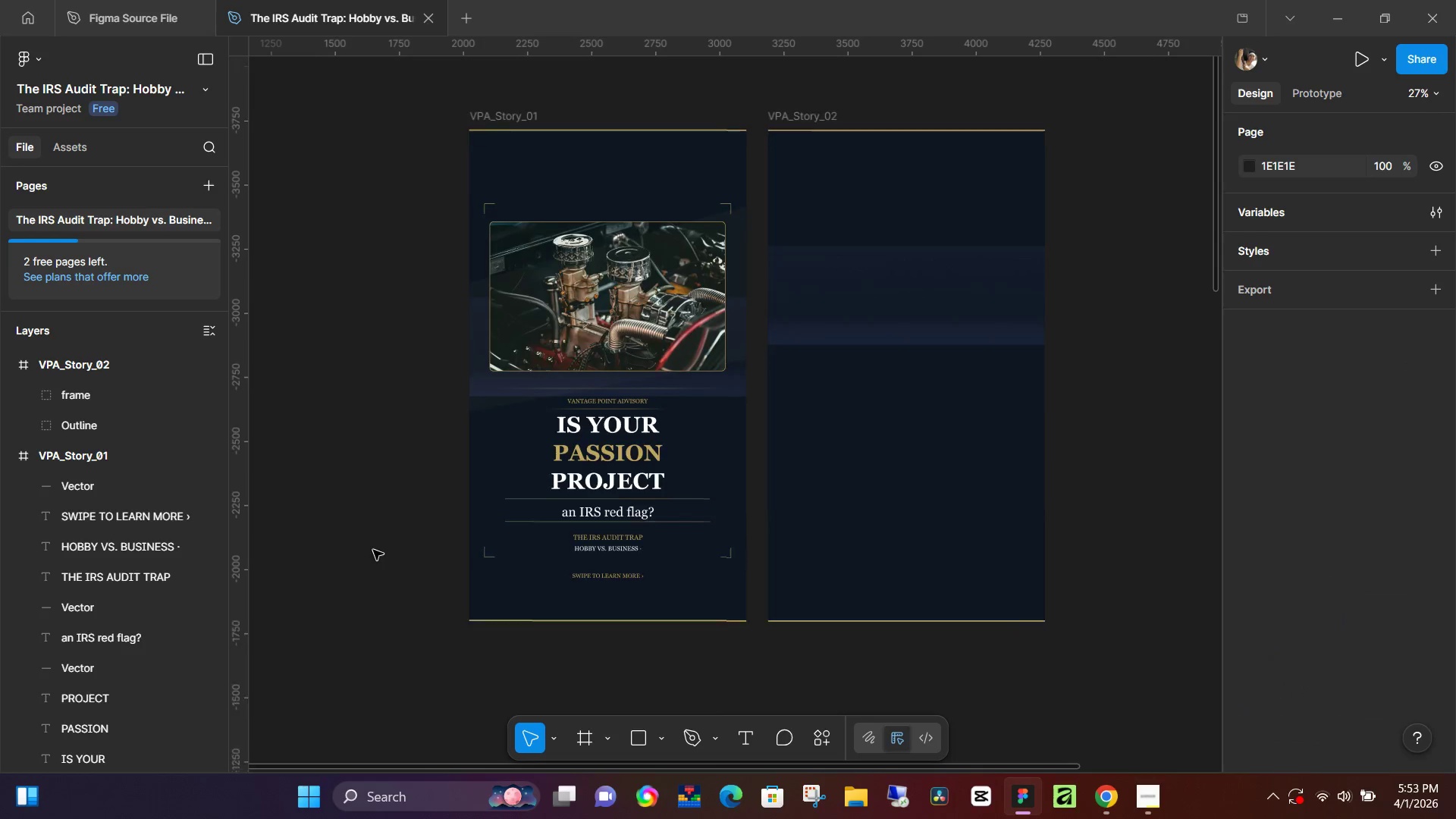 
scroll: coordinate [399, 533], scroll_direction: down, amount: 16.0
 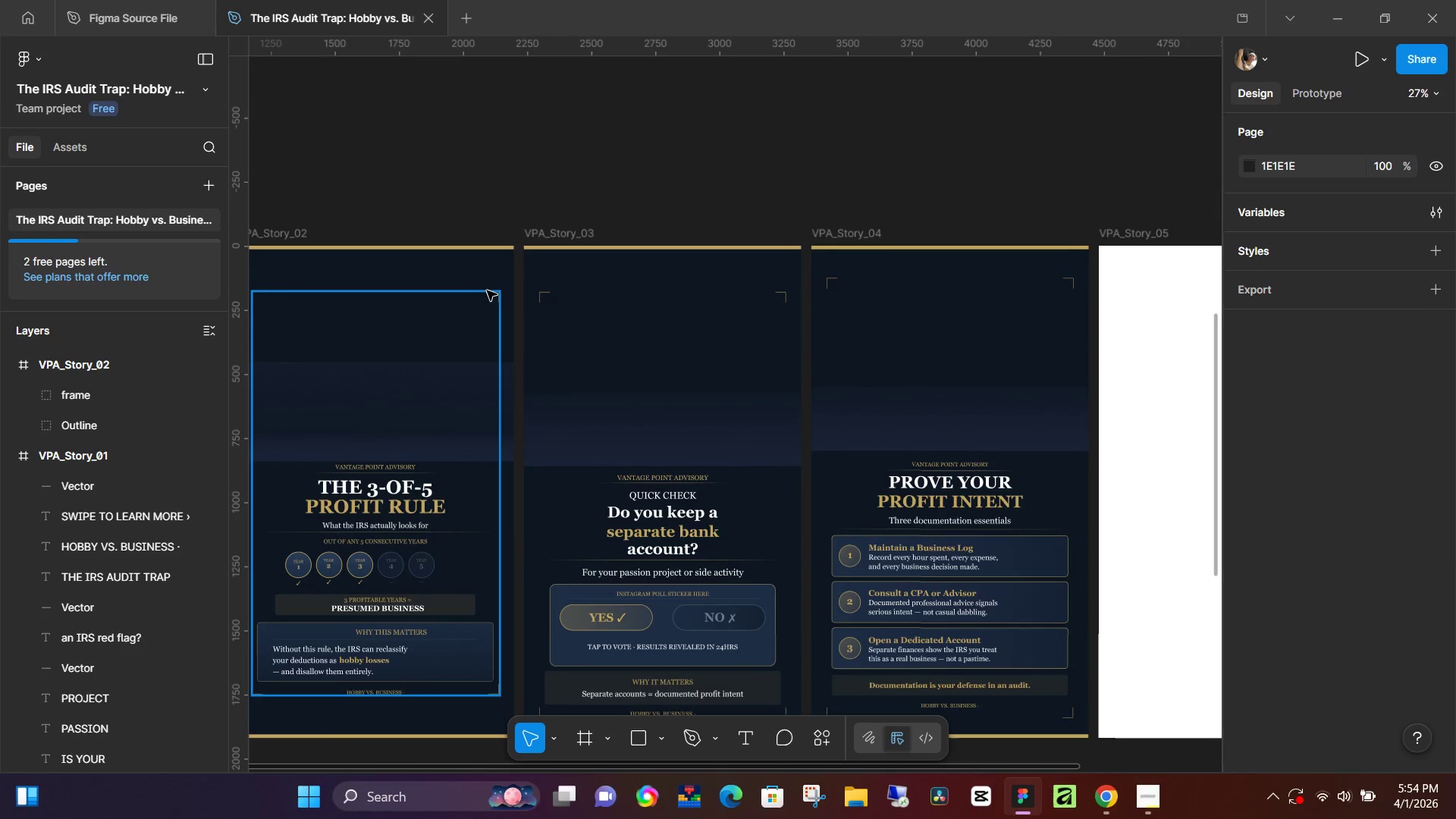 
left_click([492, 290])
 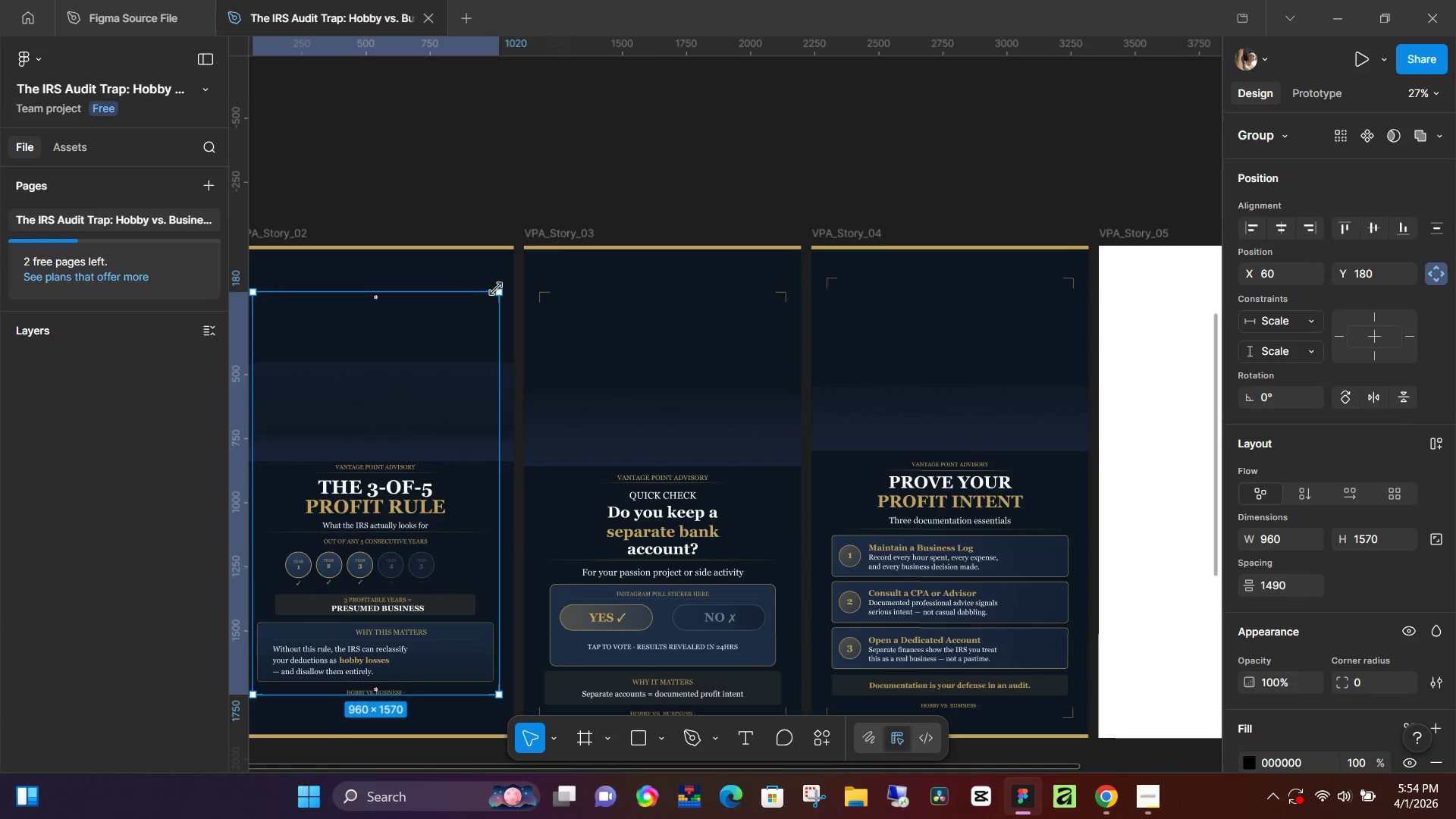 
key(Control+C)
 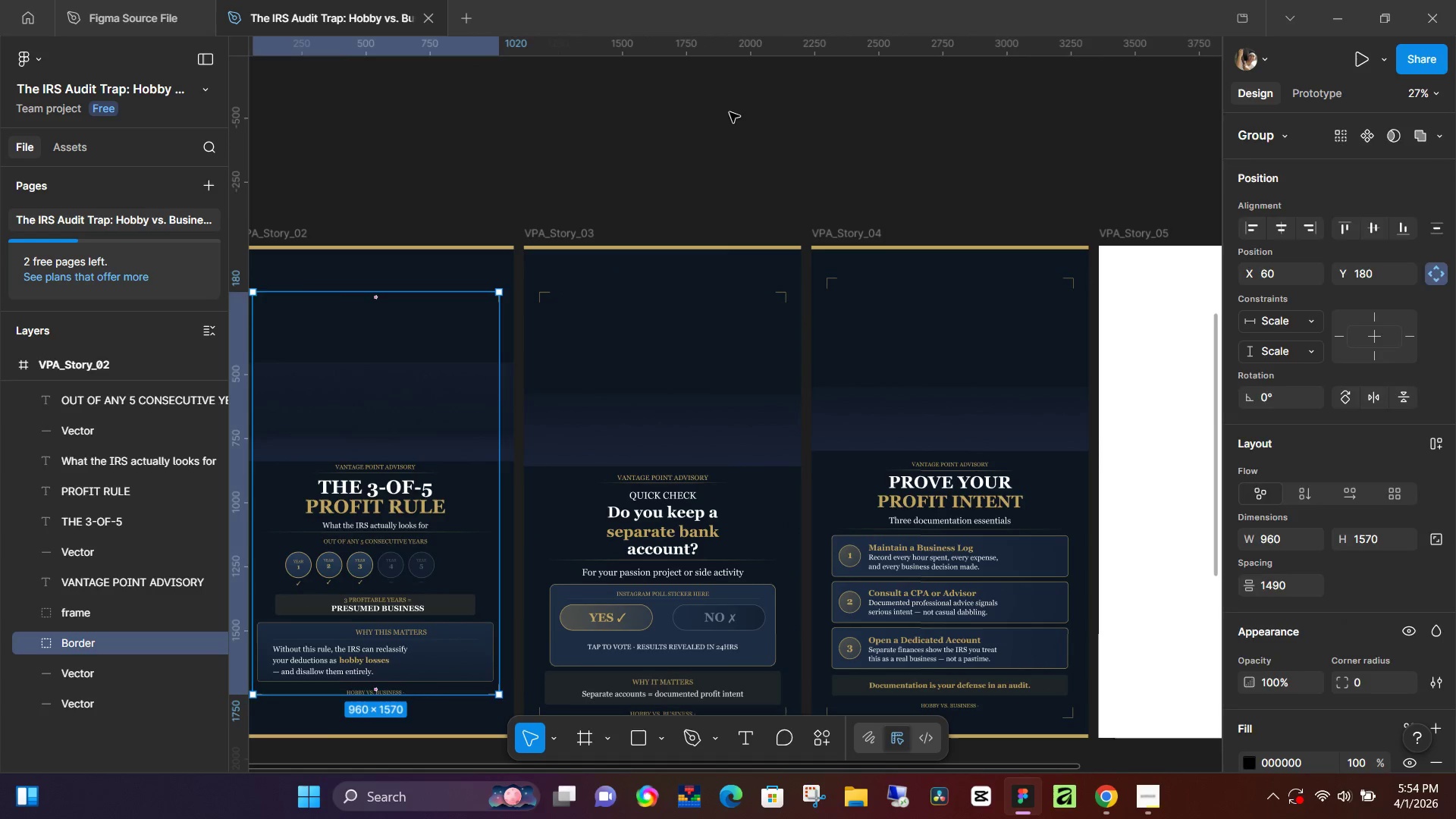 
left_click([730, 112])
 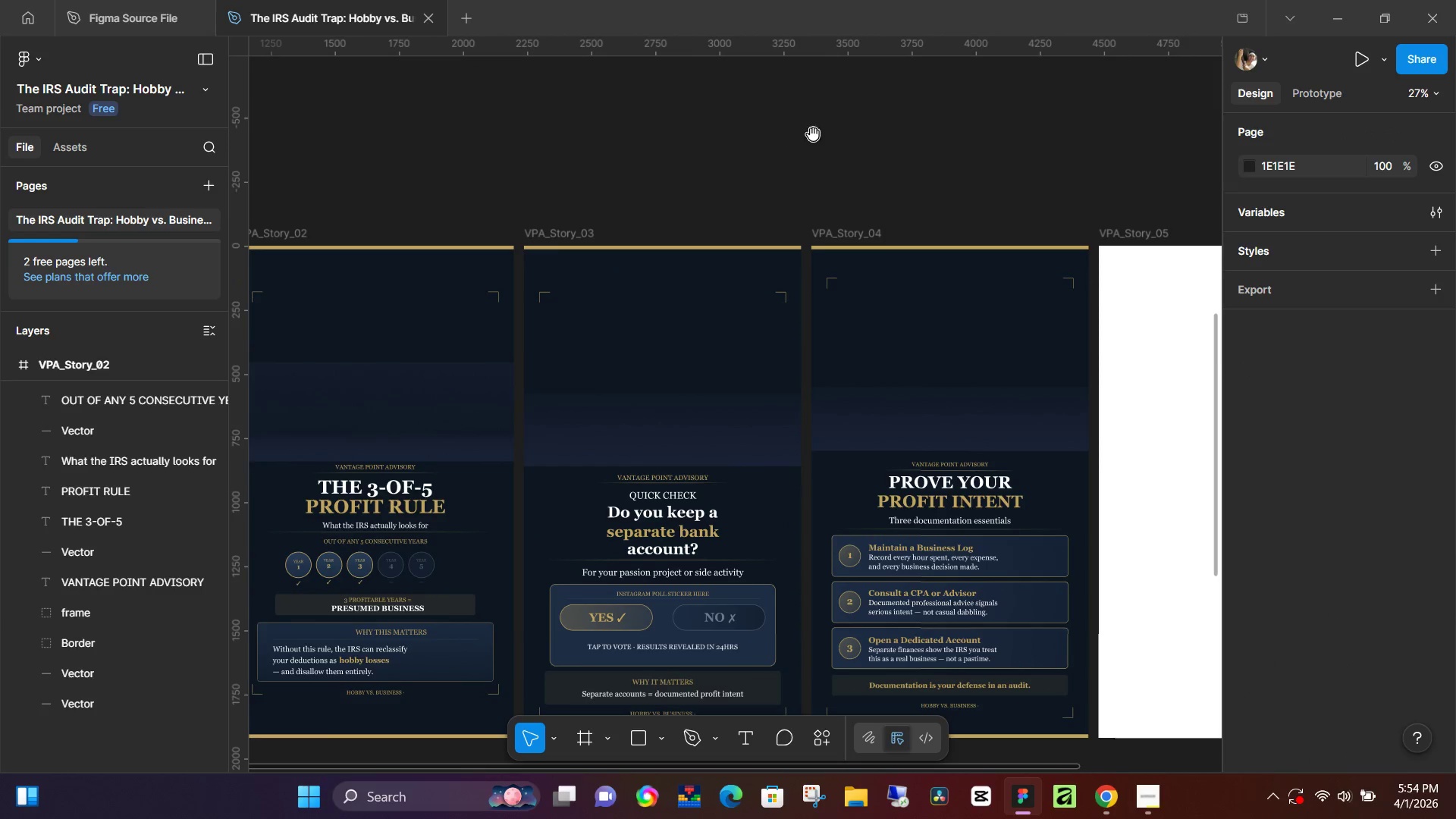 
hold_key(key=Space, duration=1.22)
 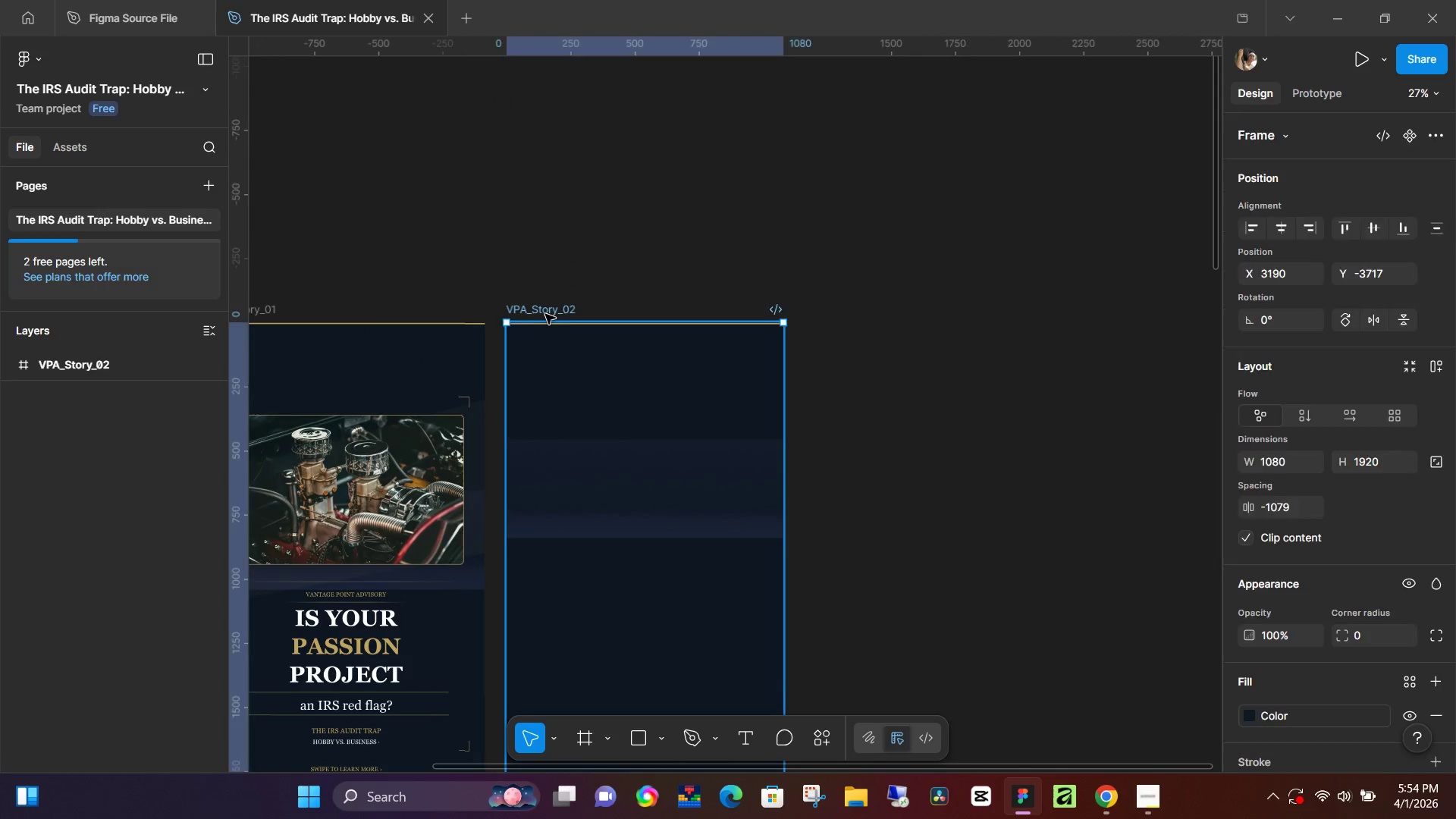 
left_click_drag(start_coordinate=[813, 134], to_coordinate=[594, 818])
 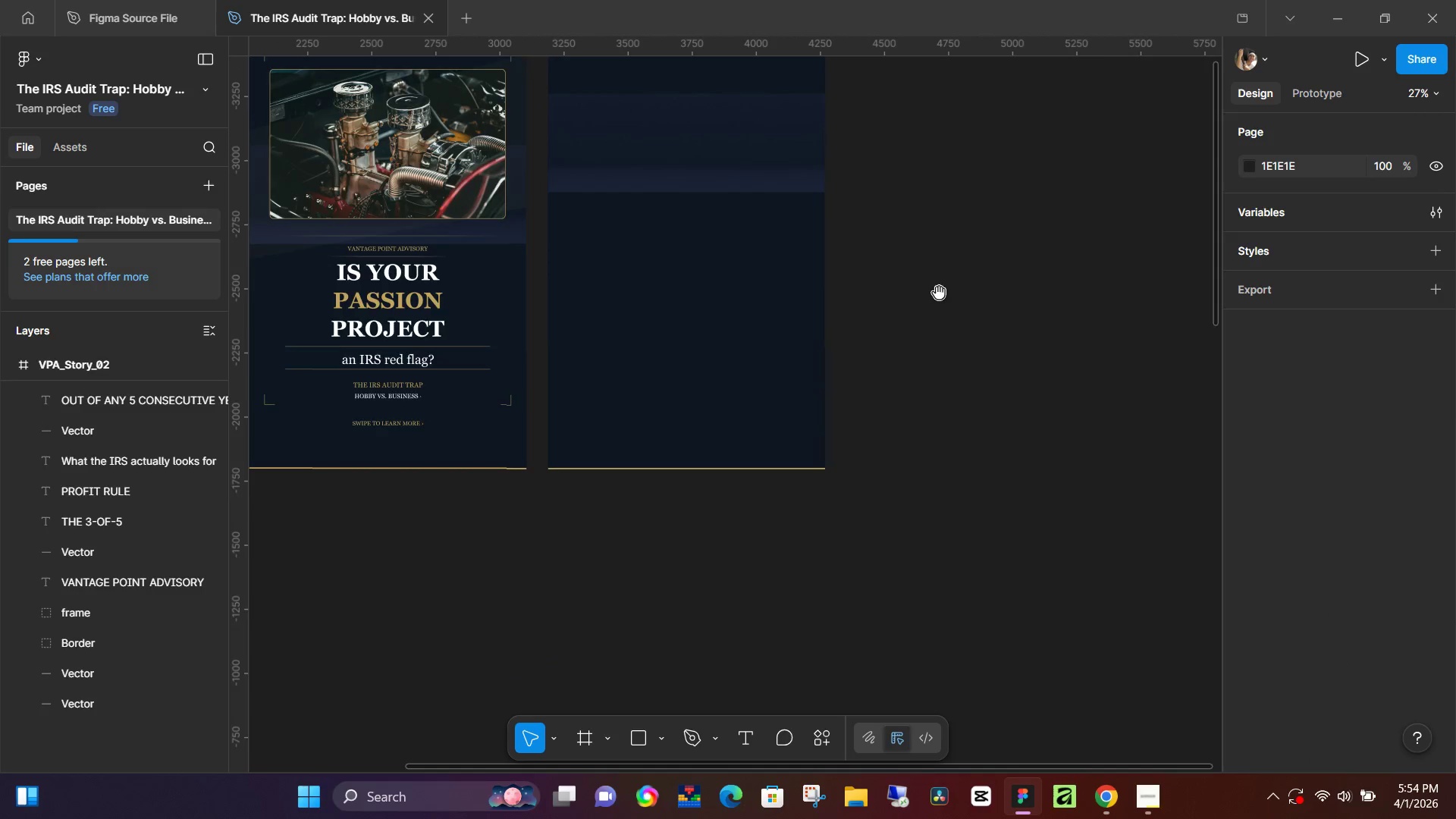 
left_click_drag(start_coordinate=[939, 293], to_coordinate=[897, 639])
 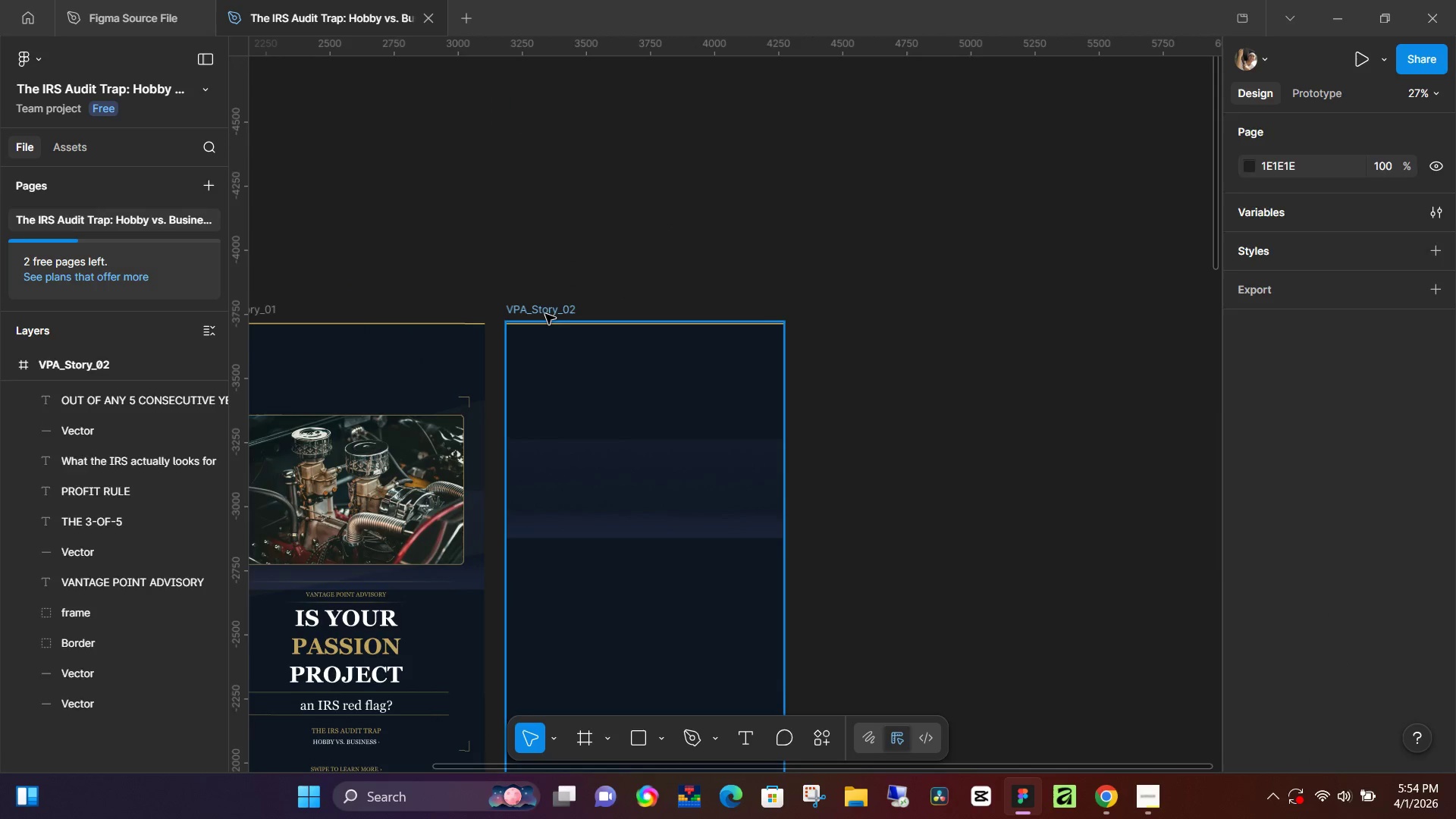 
left_click([545, 314])
 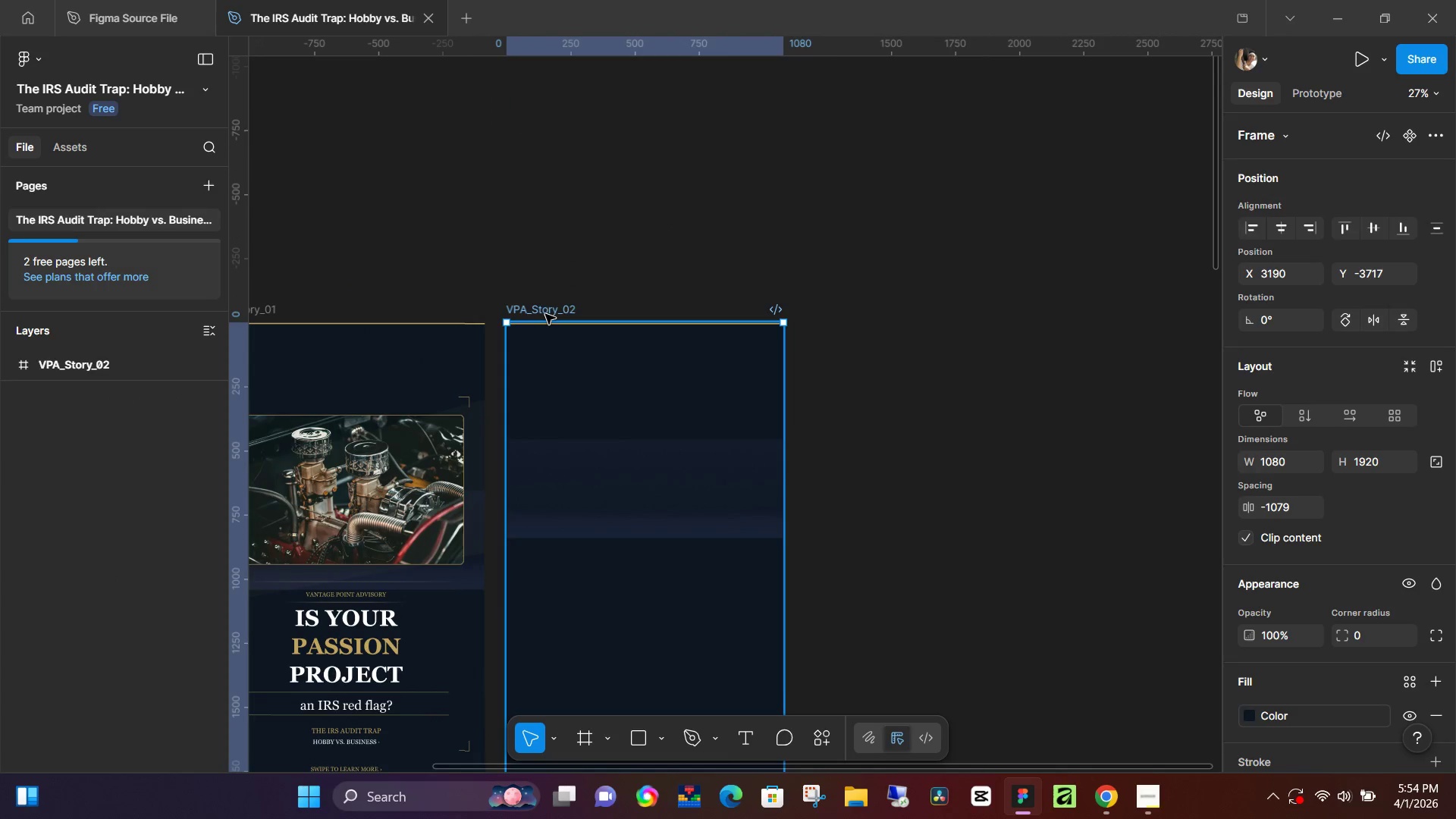 
key(Control+ControlLeft)
 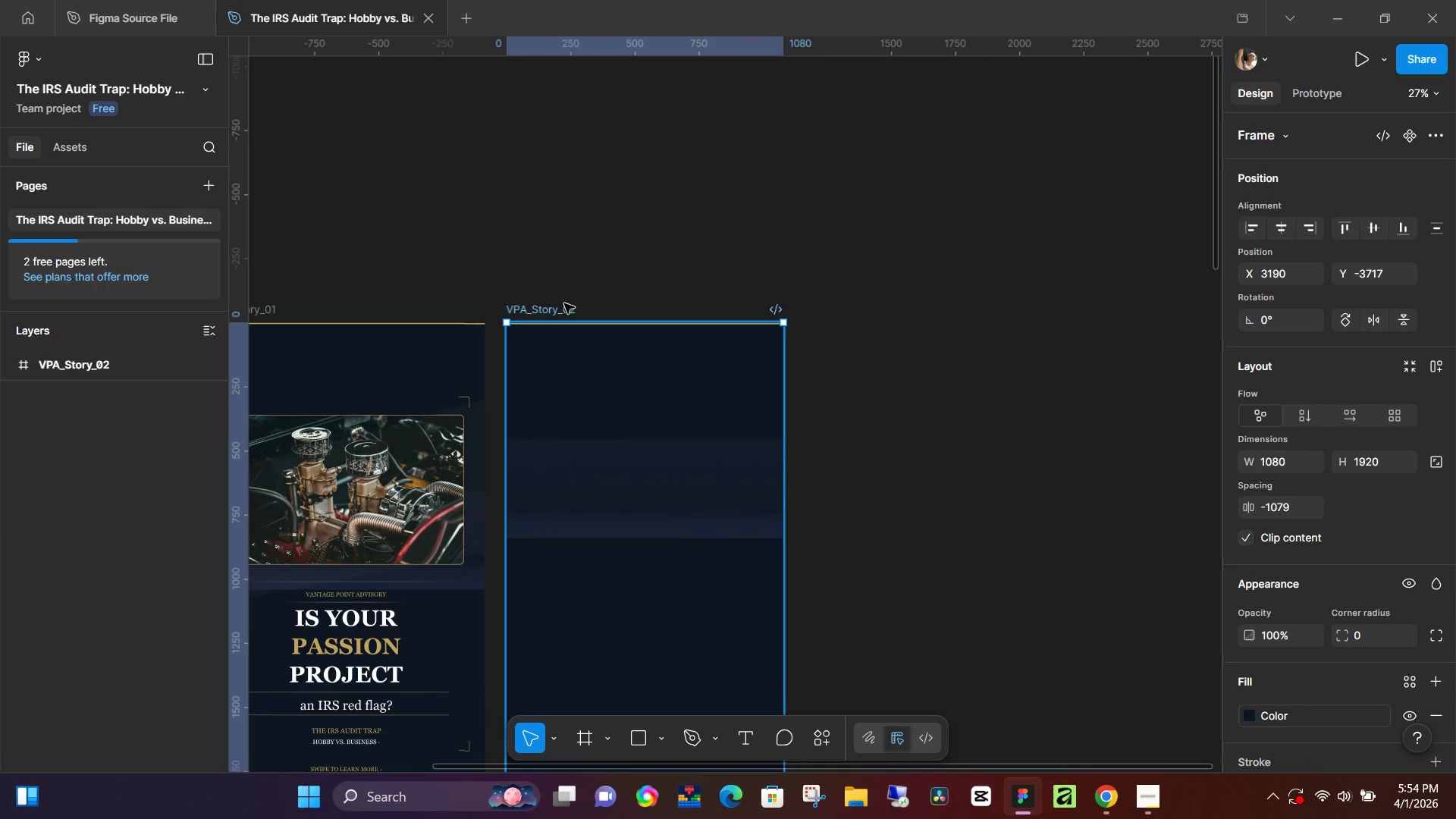 
key(Control+V)
 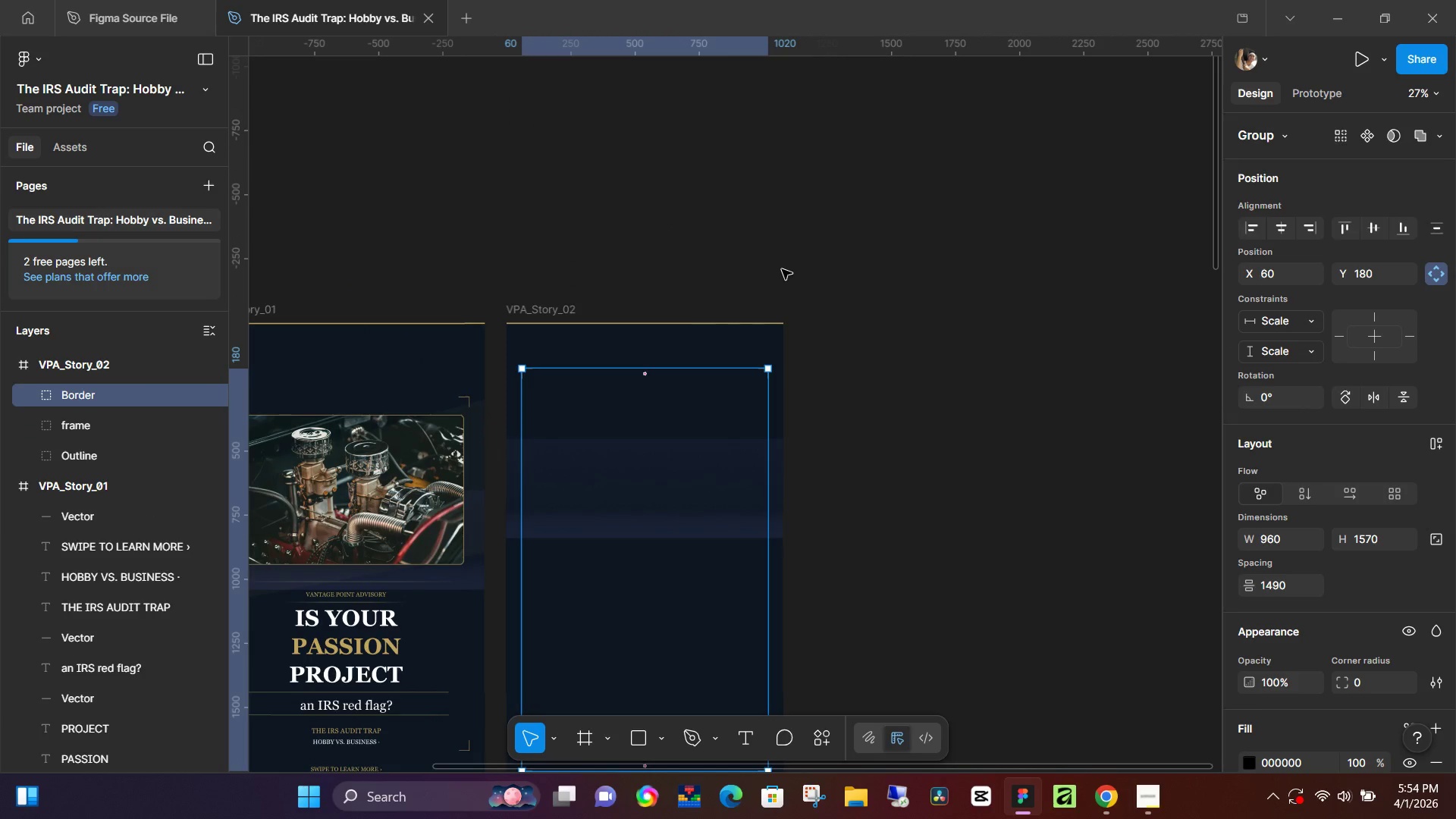 
left_click([782, 269])
 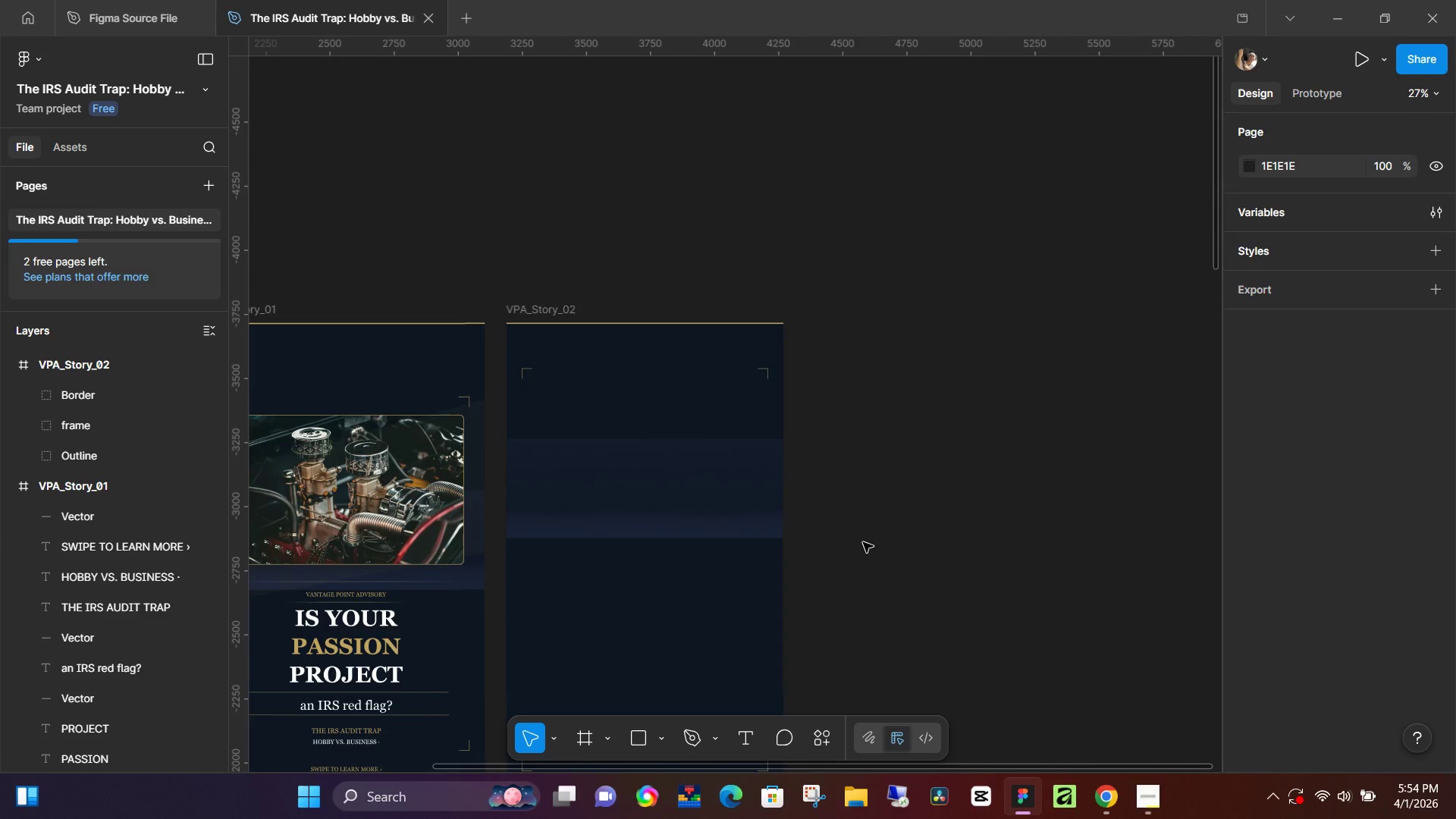 
hold_key(key=Space, duration=1.52)
 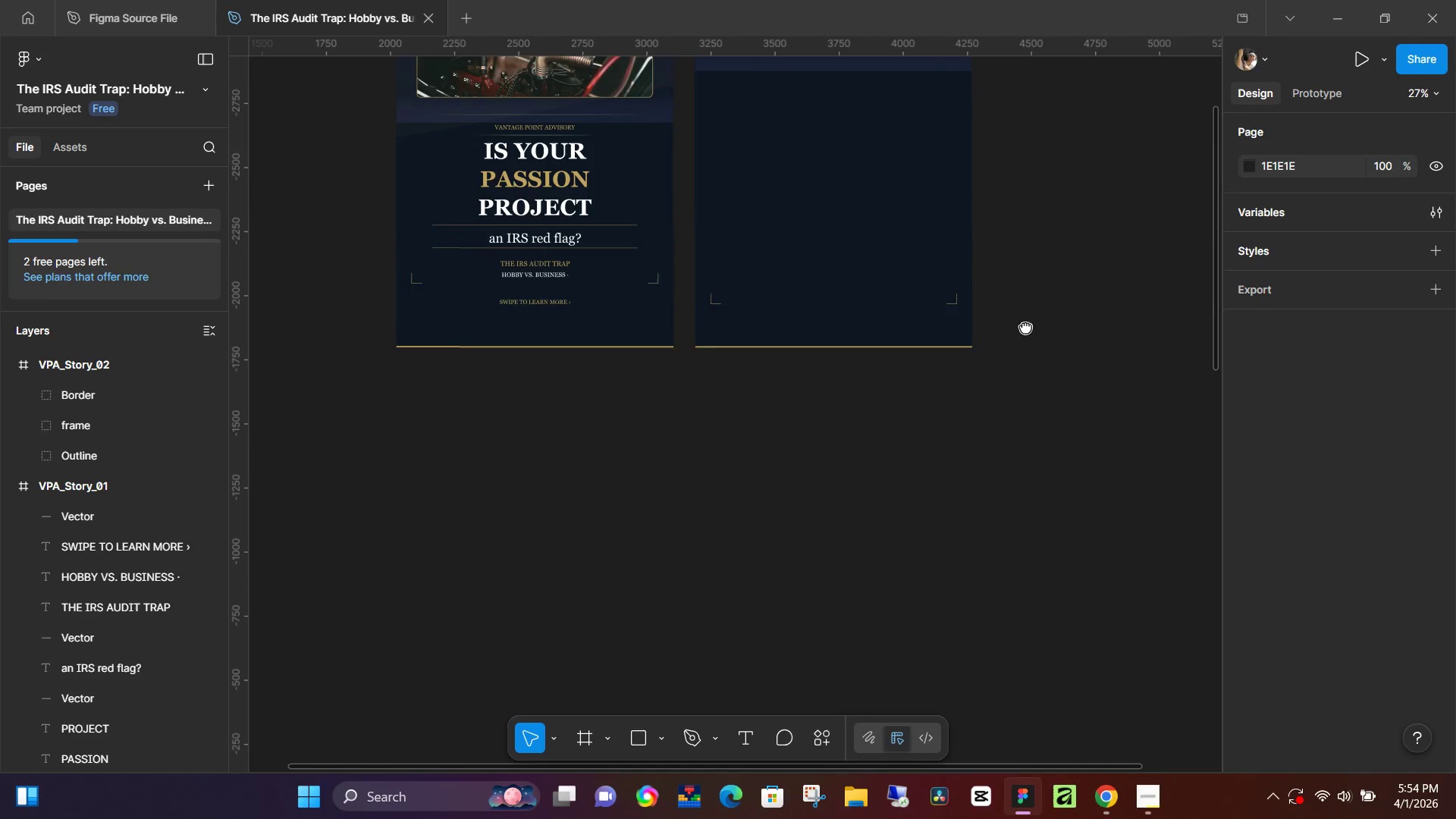 
left_click_drag(start_coordinate=[856, 598], to_coordinate=[990, 404])
 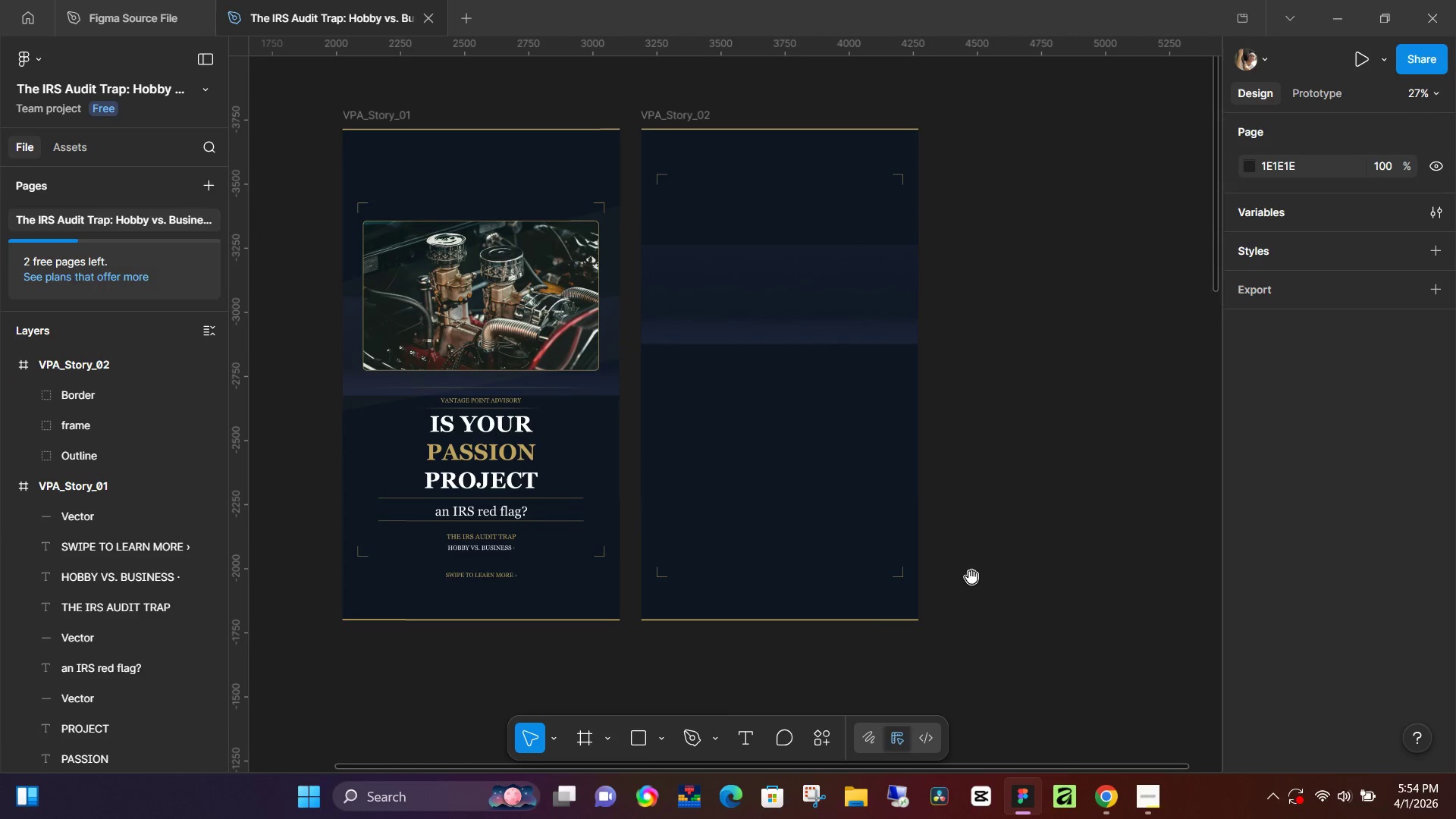 
hold_key(key=Space, duration=1.5)
 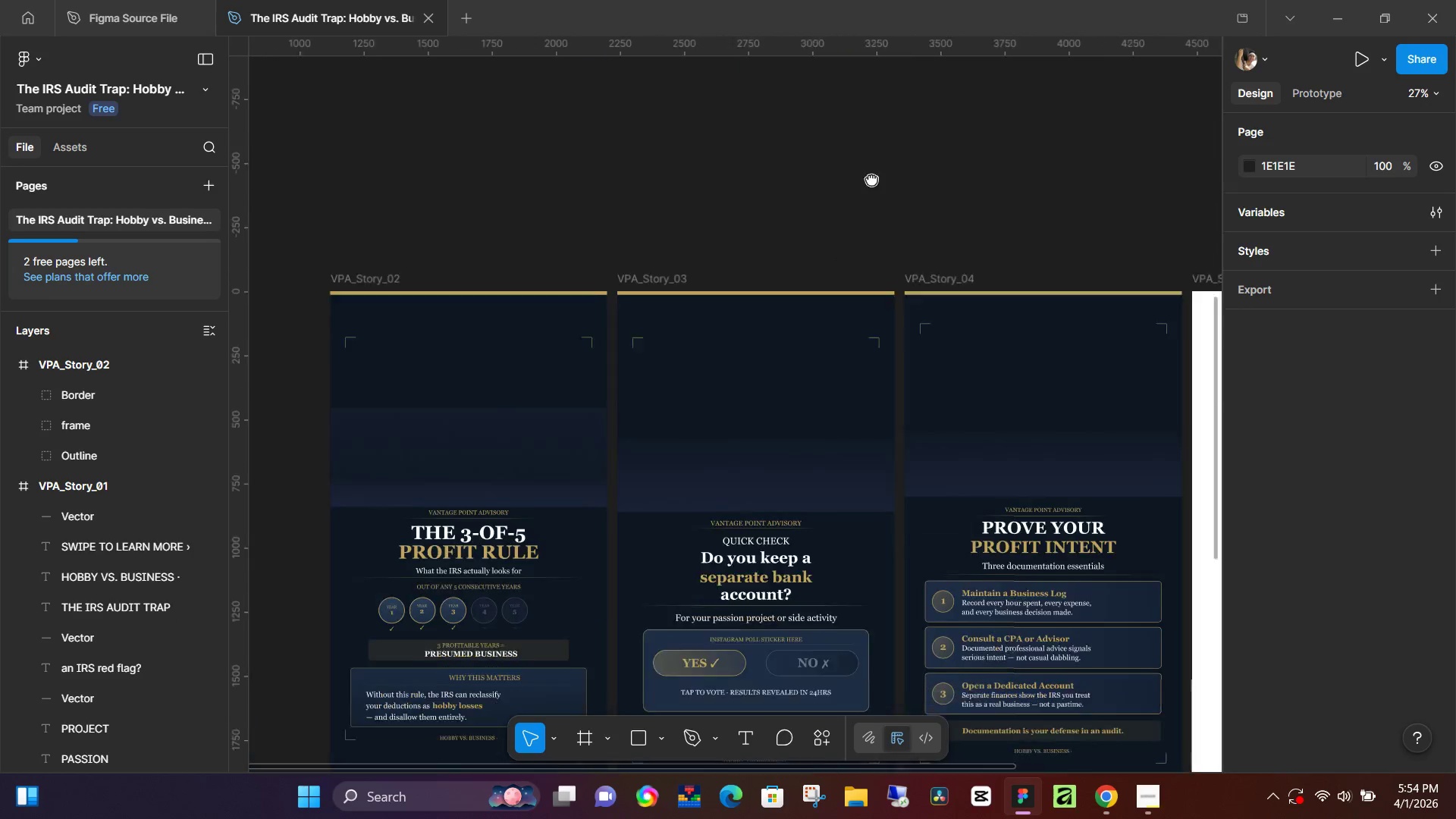 
left_click_drag(start_coordinate=[971, 601], to_coordinate=[1025, 327])
 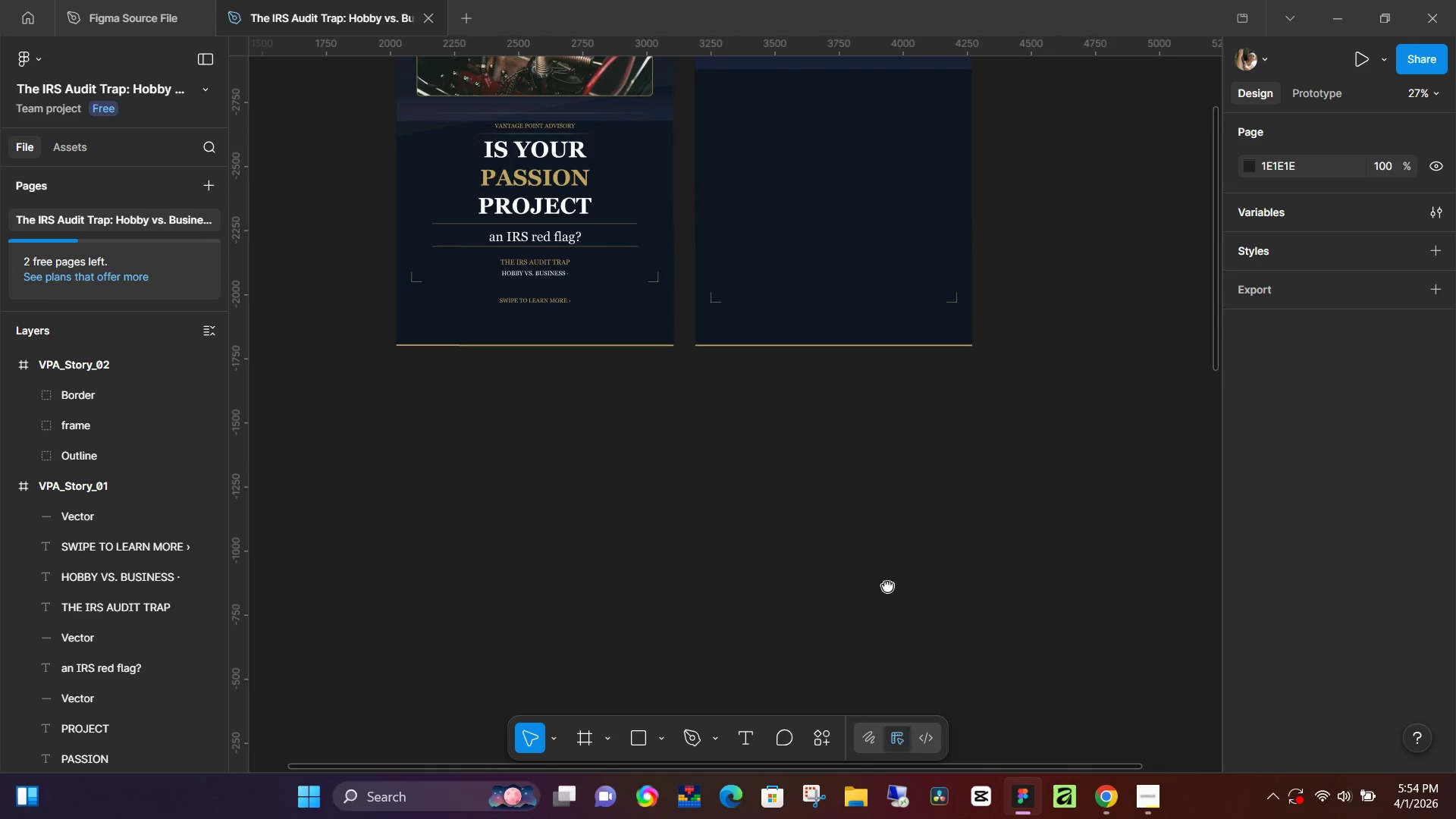 
left_click_drag(start_coordinate=[880, 613], to_coordinate=[927, 342])
 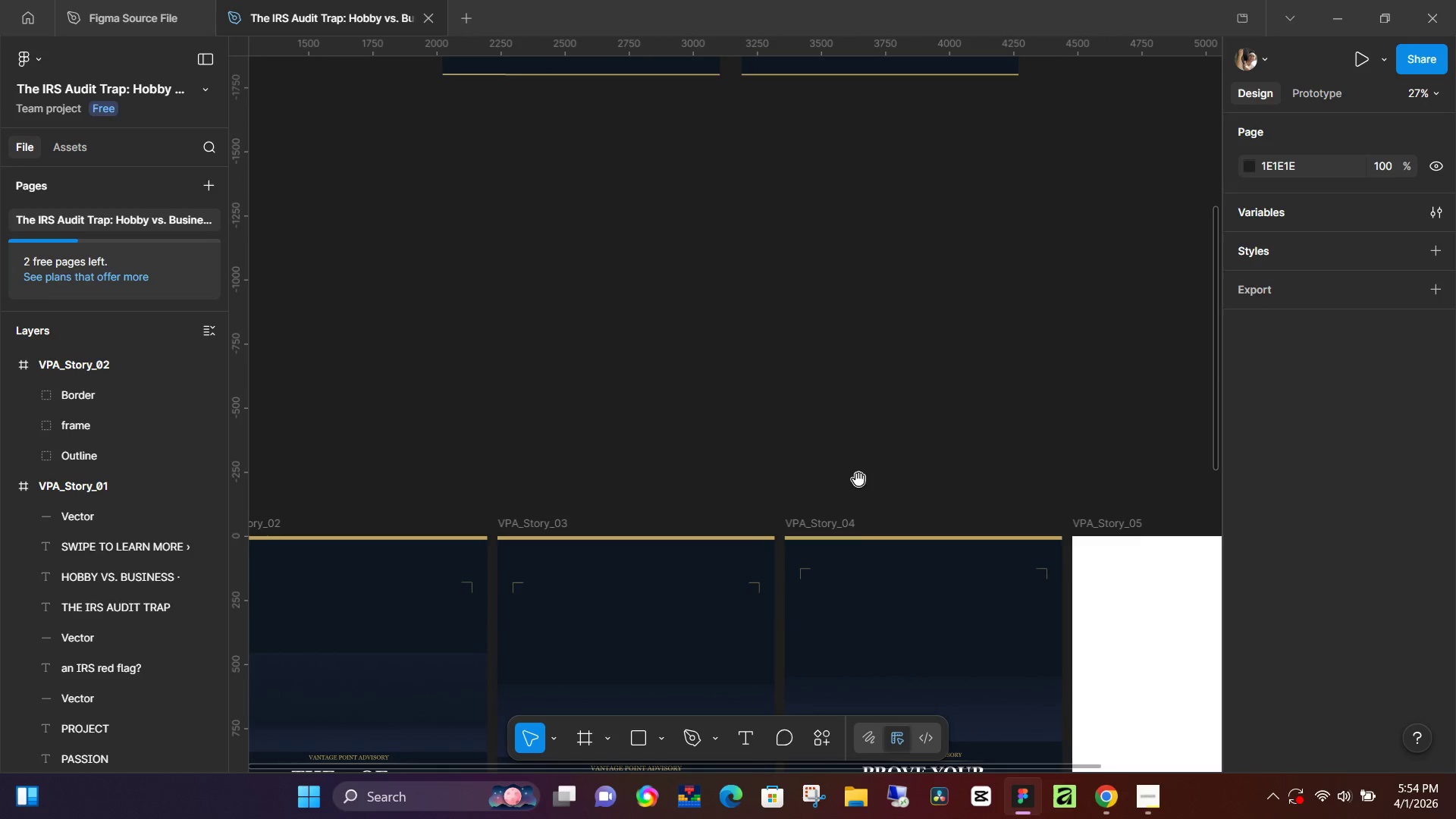 
hold_key(key=Space, duration=1.25)
 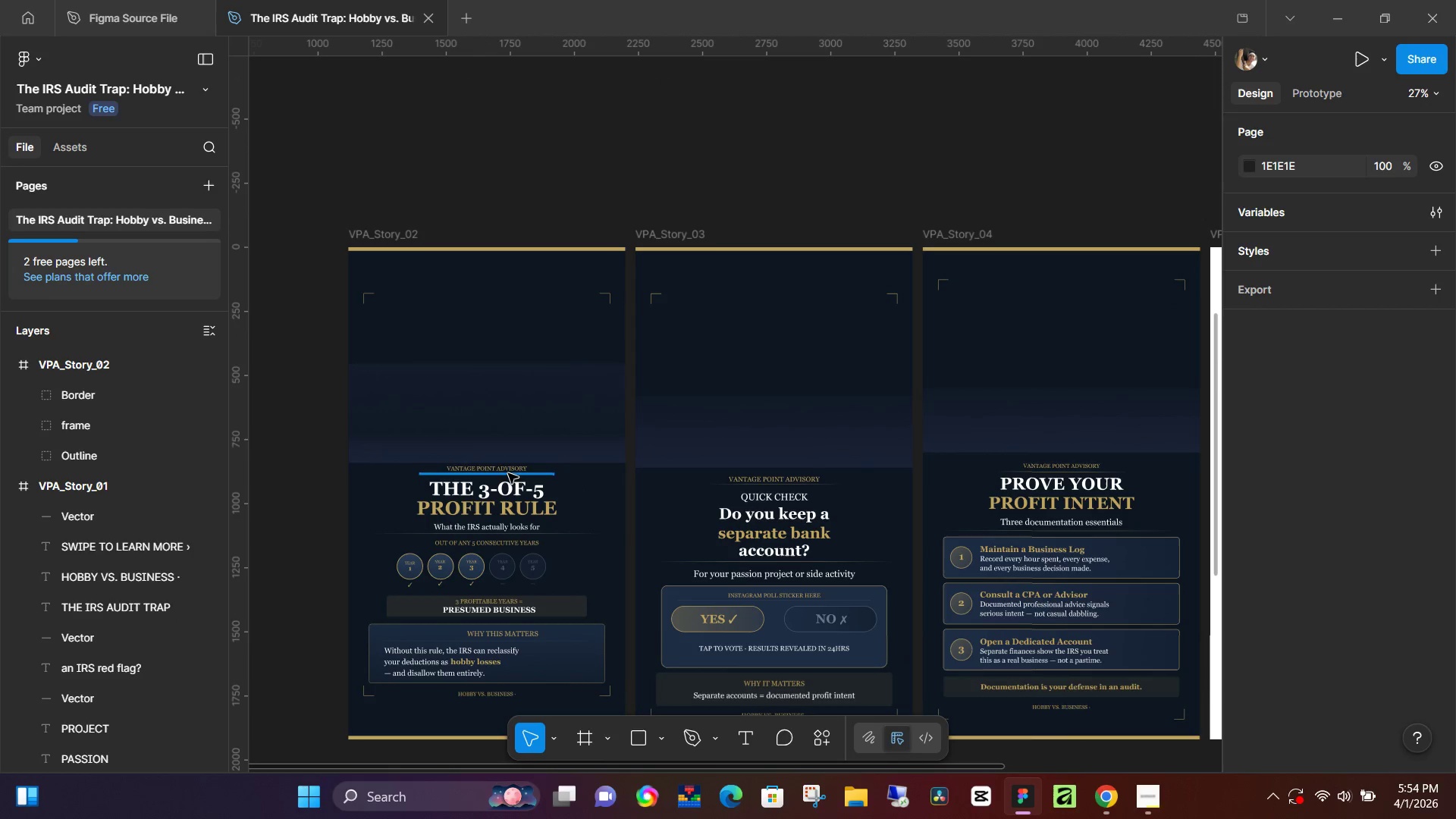 
left_click_drag(start_coordinate=[742, 455], to_coordinate=[879, 166])
 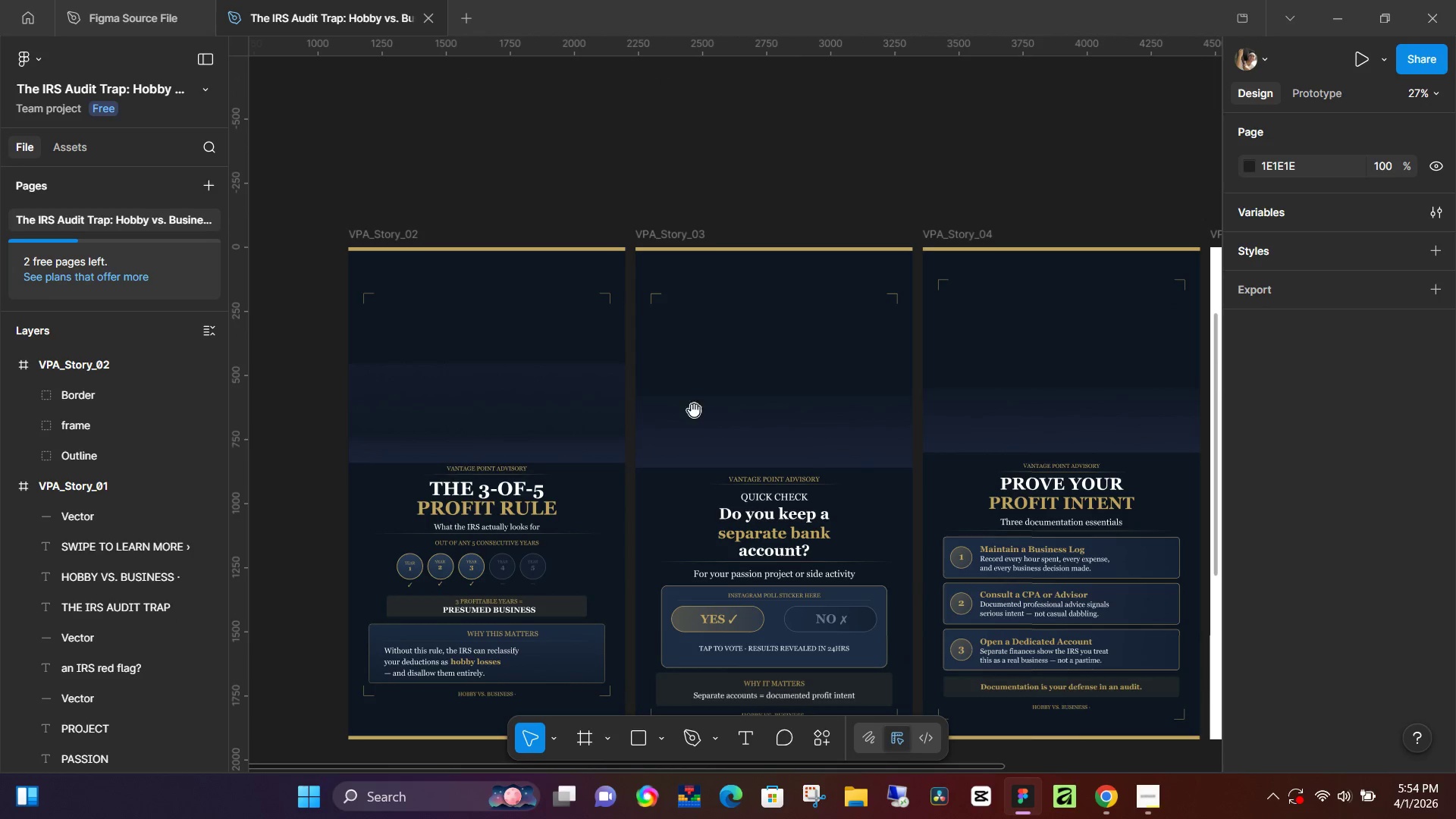 
hold_key(key=Space, duration=16.31)
 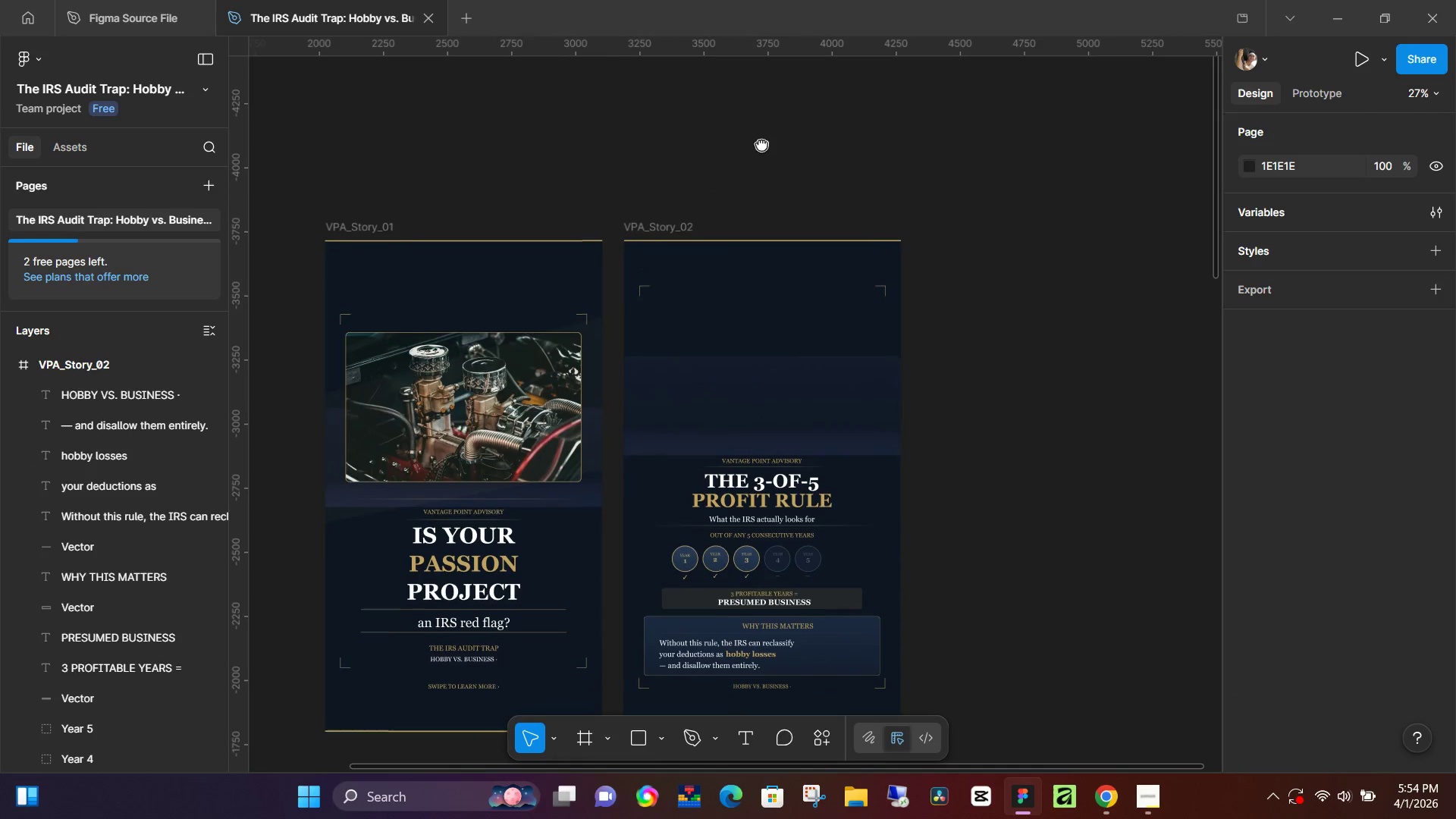 
left_click([508, 473])
 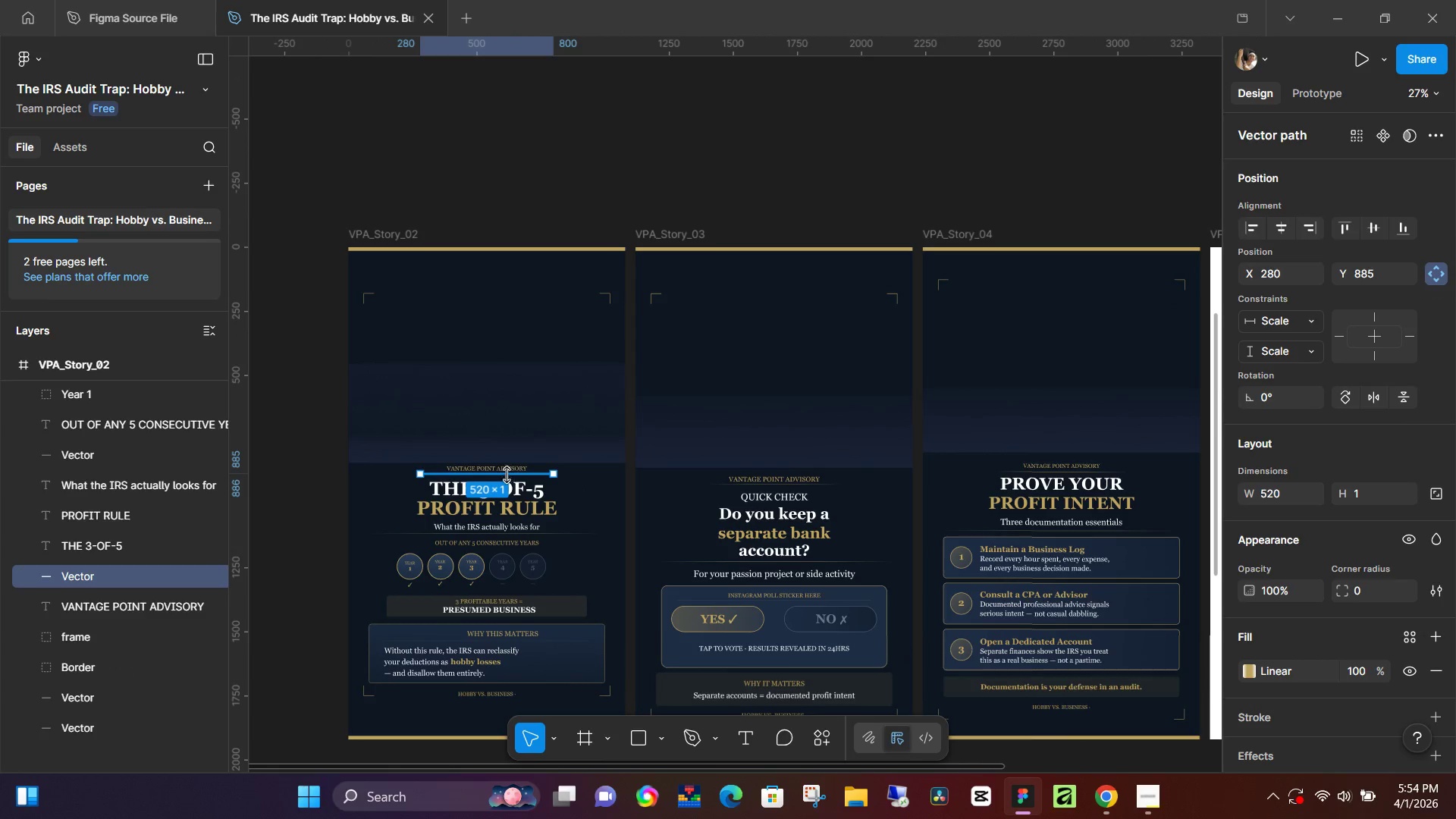 
left_click([133, 601])
 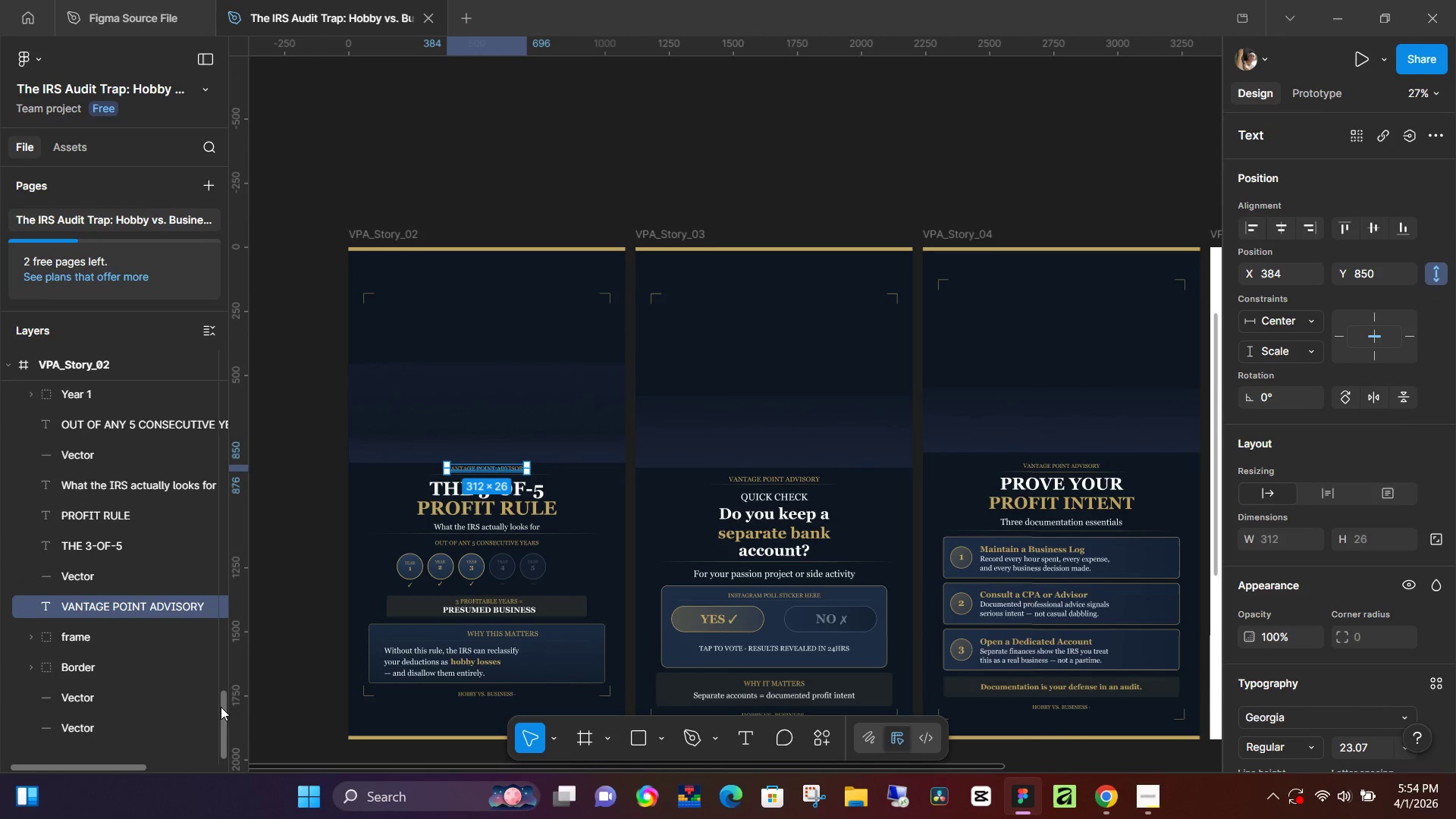 
left_click_drag(start_coordinate=[223, 706], to_coordinate=[228, 604])
 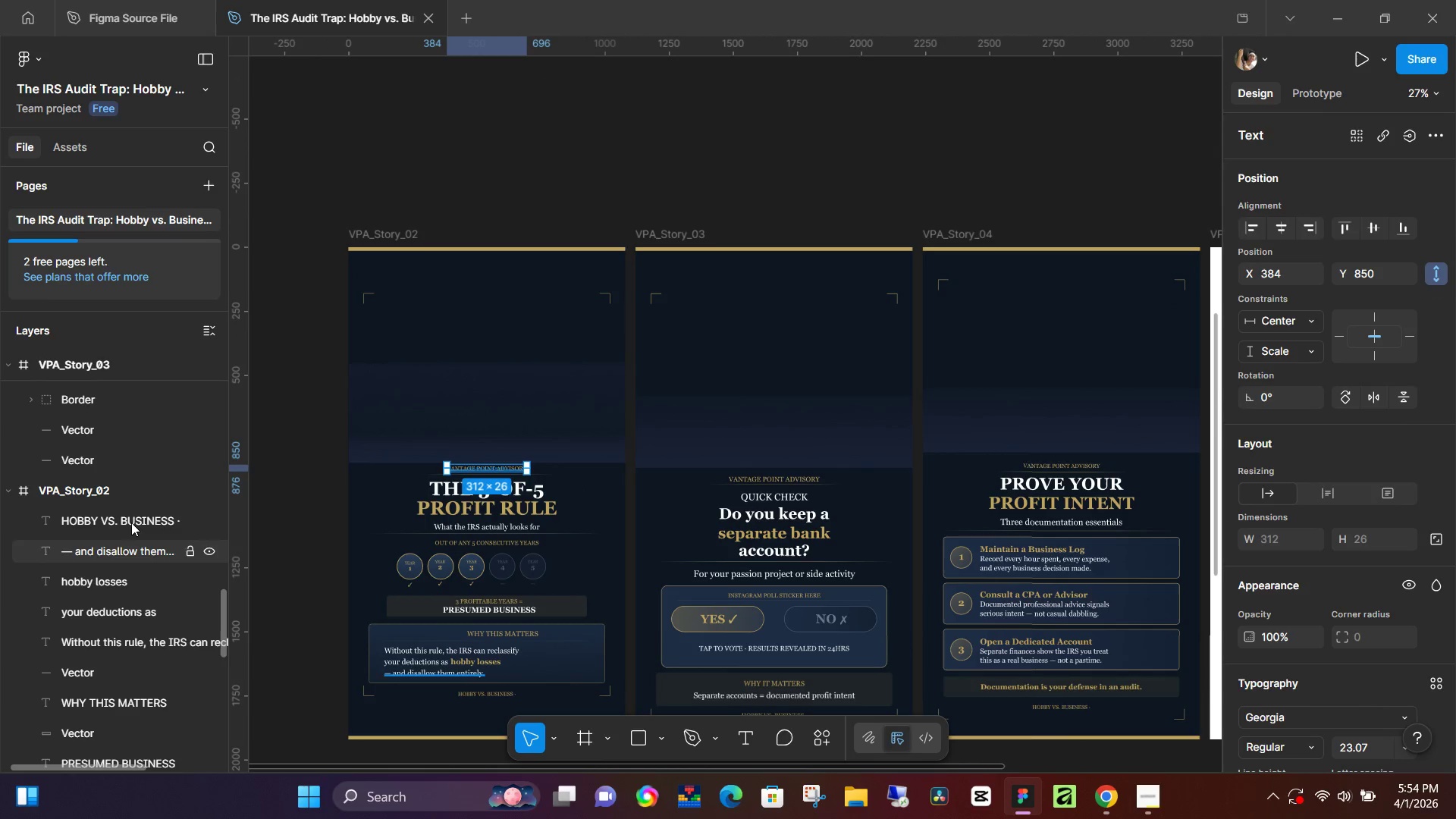 
hold_key(key=ShiftLeft, duration=1.44)
left_click([131, 522])
 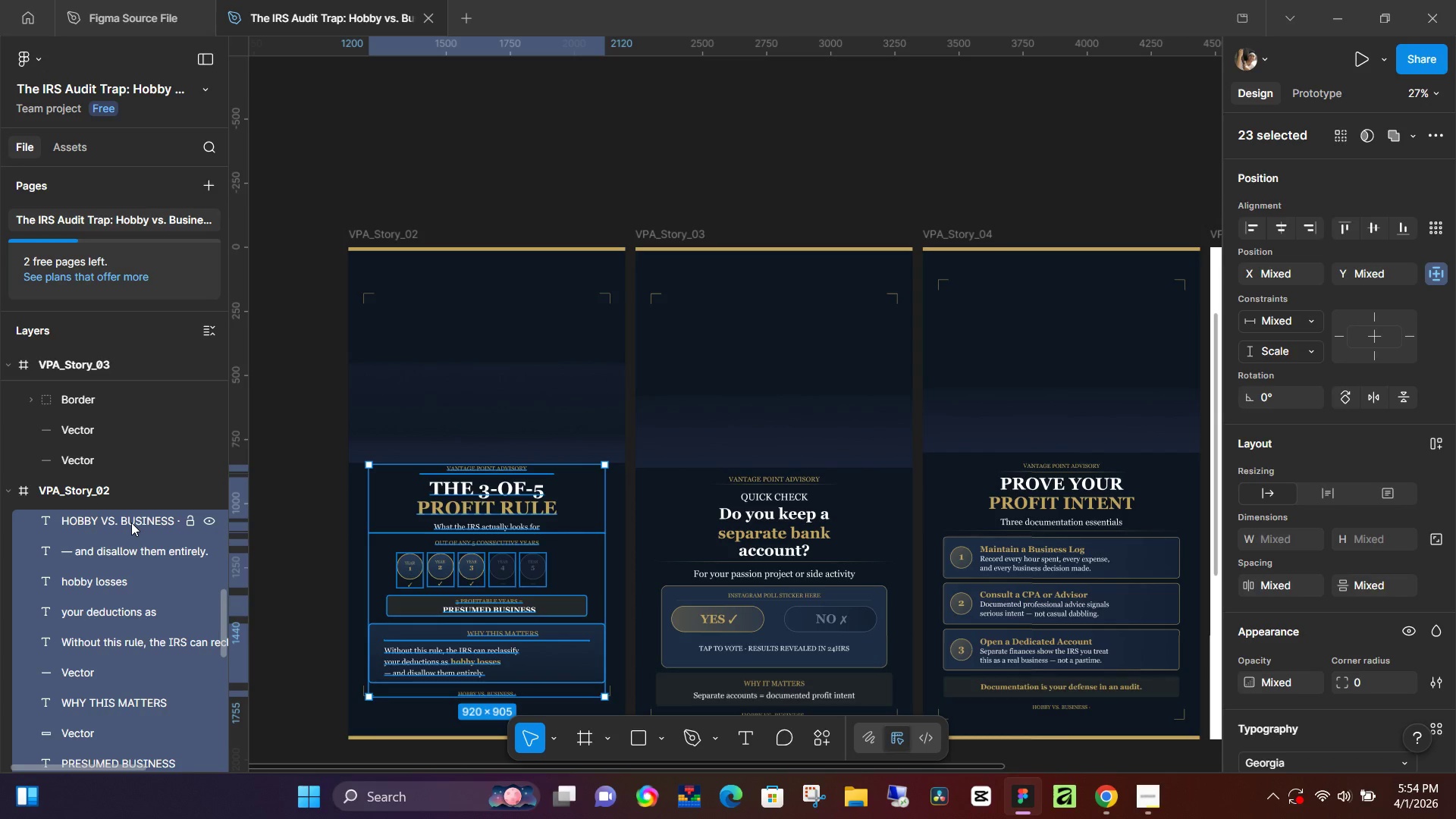 
key(Control+C)
 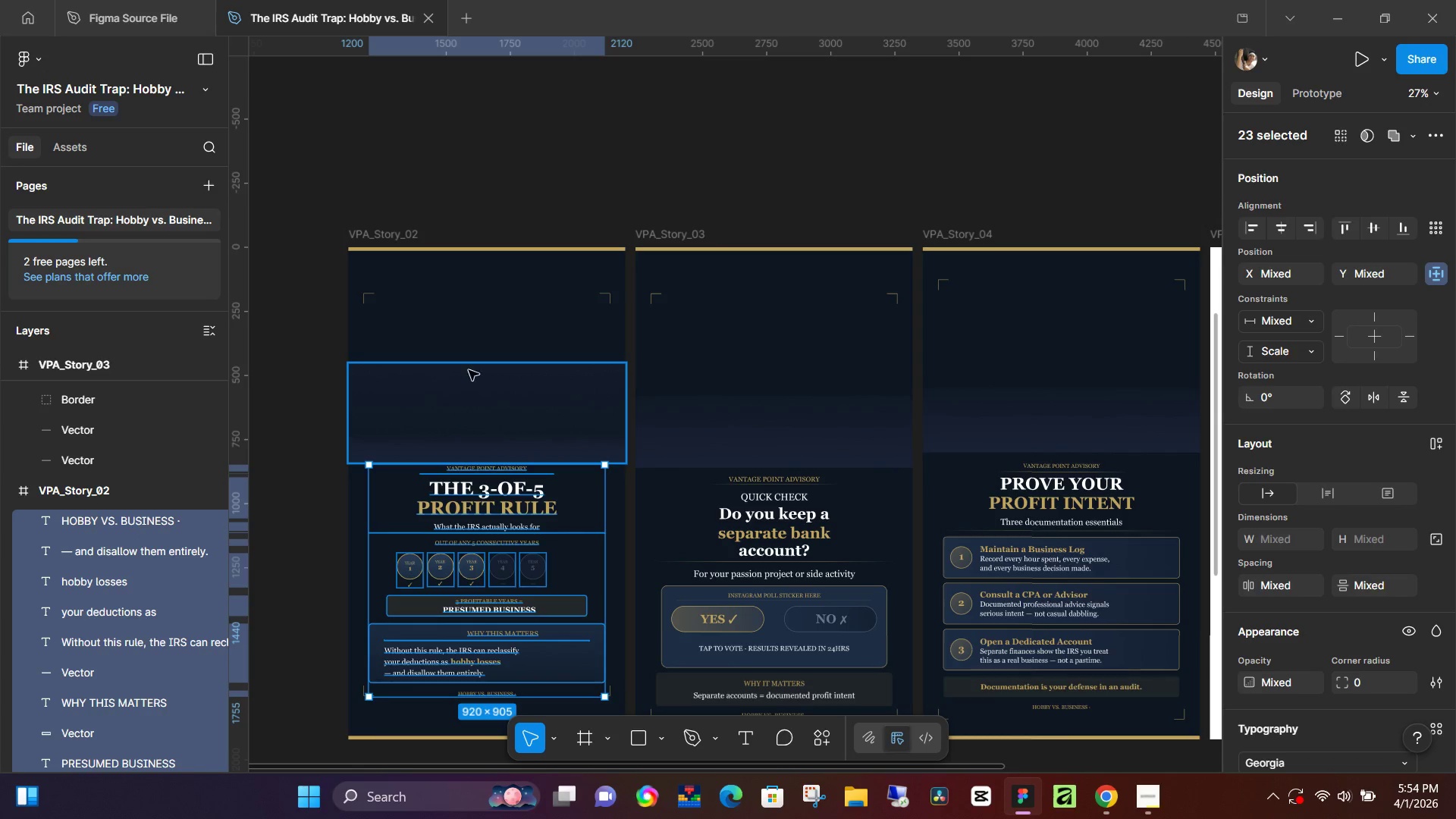 
left_click([862, 124])
 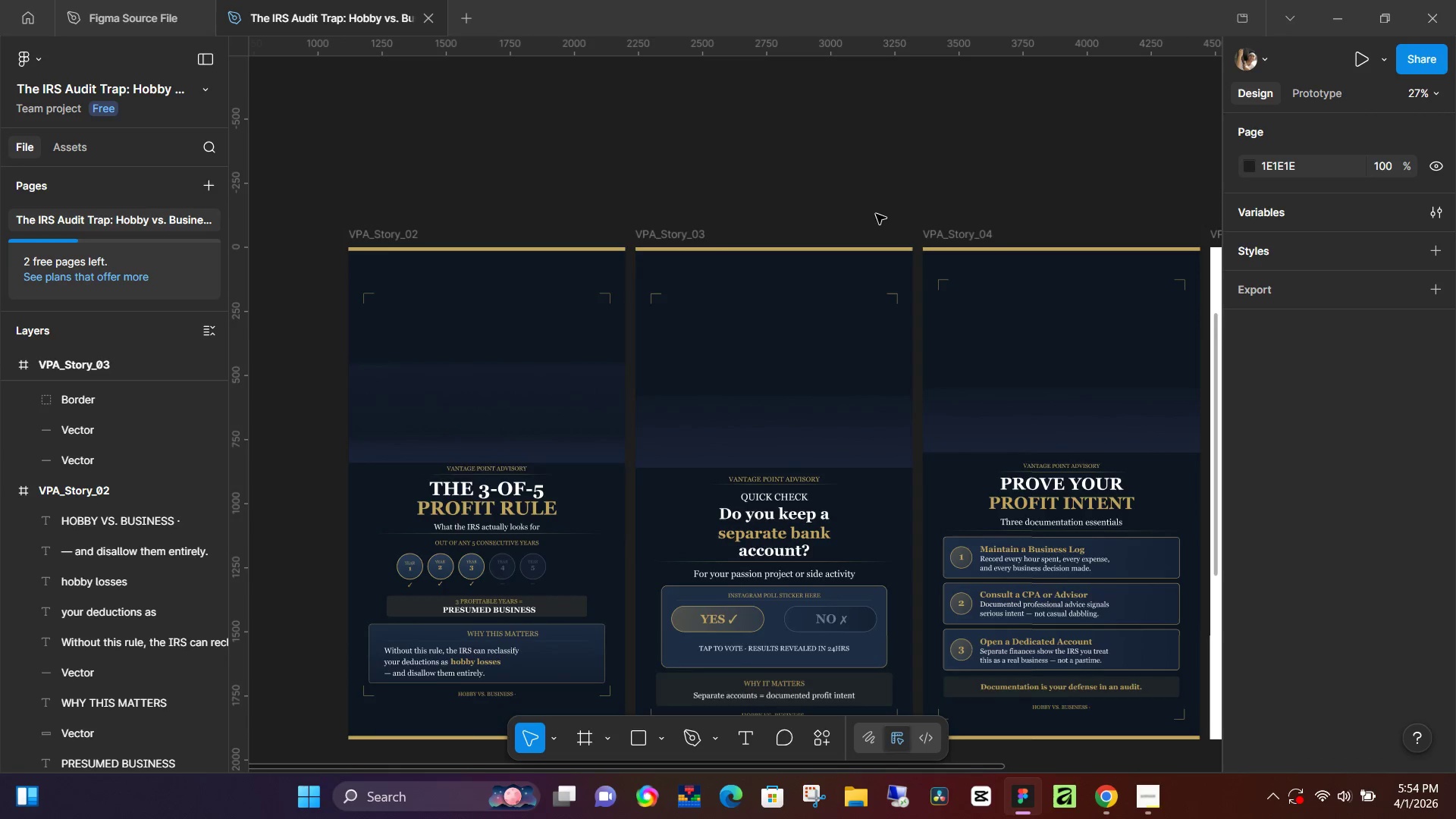 
scroll: coordinate [919, 213], scroll_direction: up, amount: 17.0
 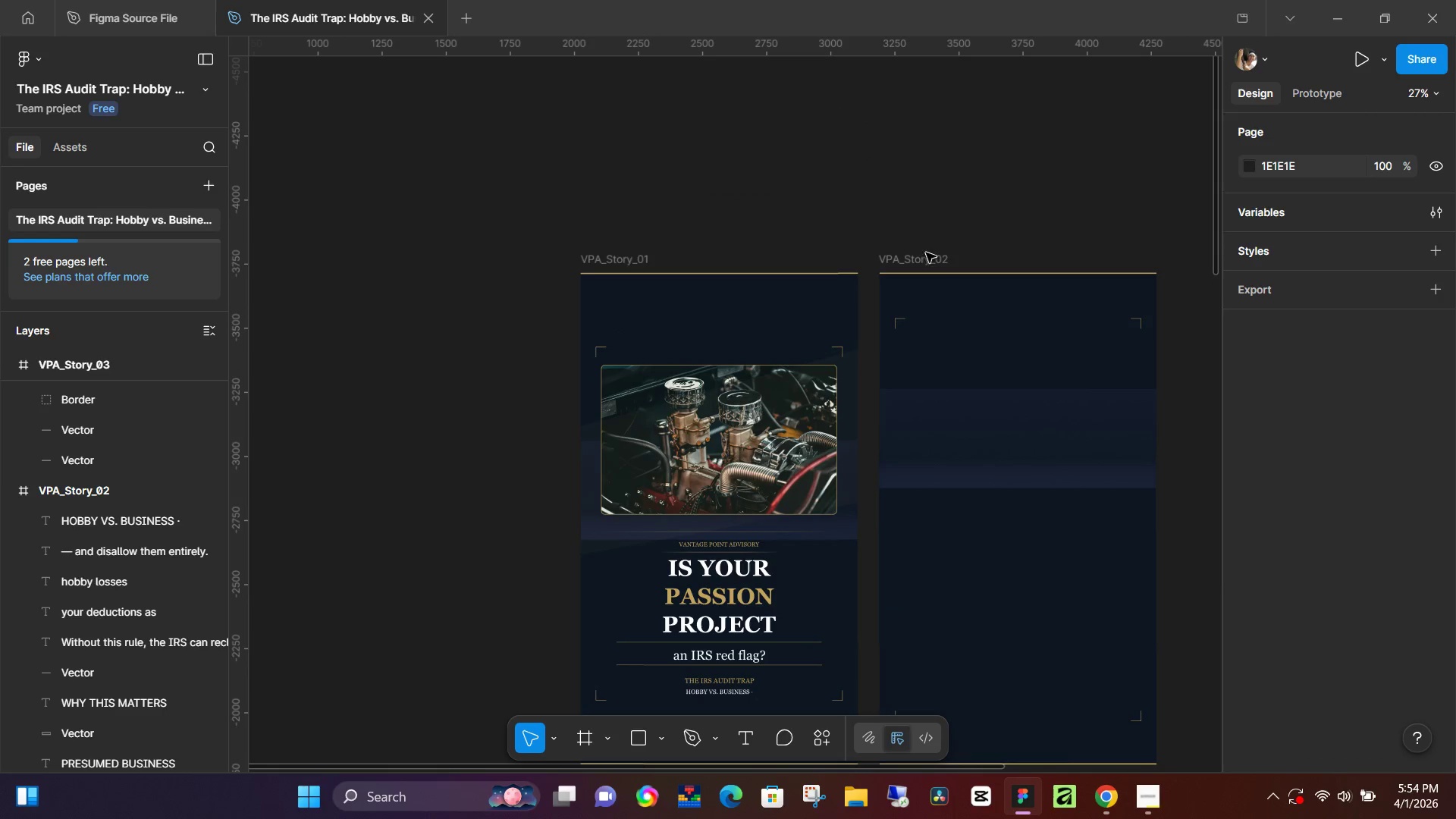 
left_click([926, 256])
 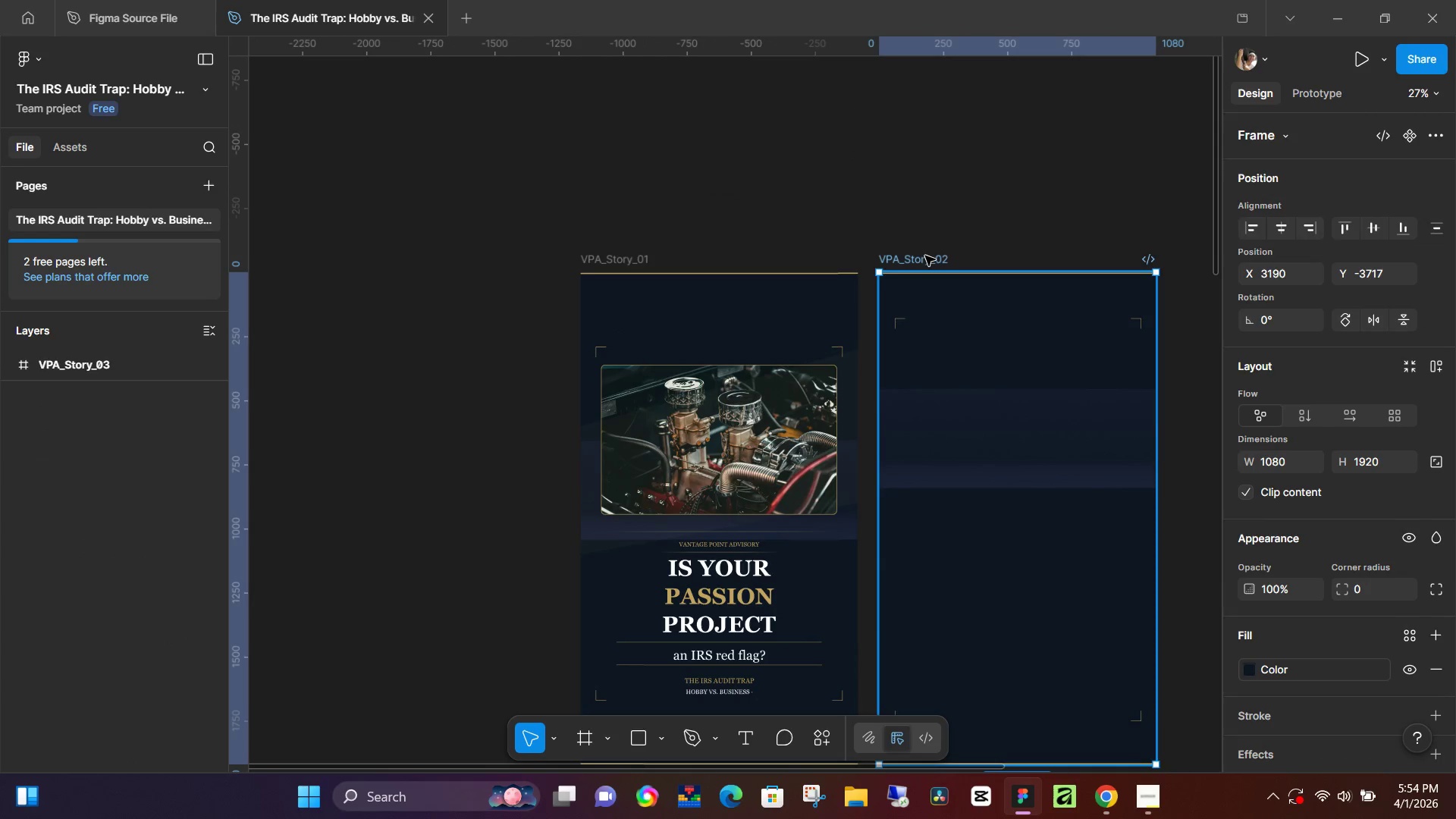 
hold_key(key=ControlLeft, duration=0.36)
 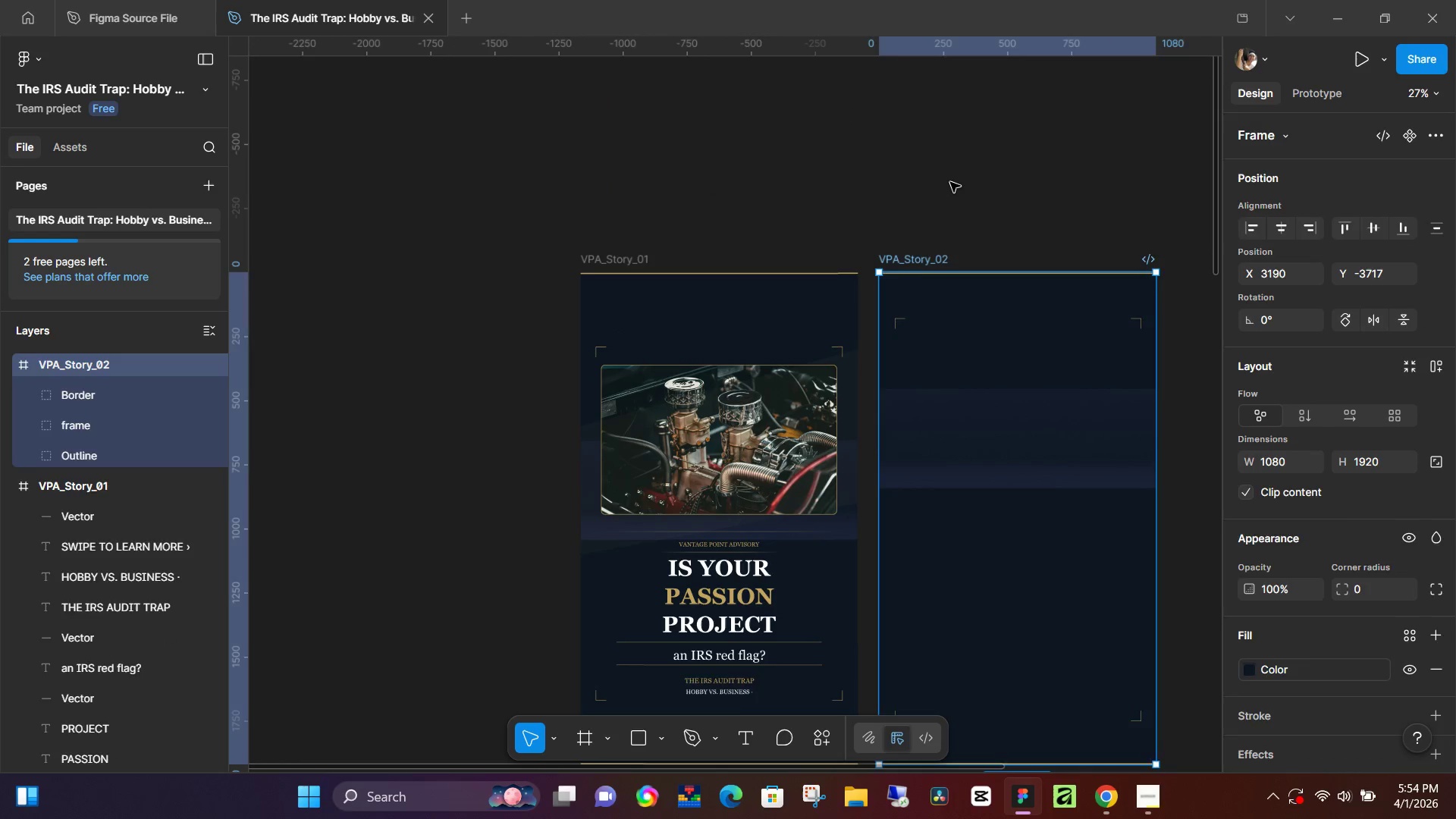 
left_click([950, 182])
 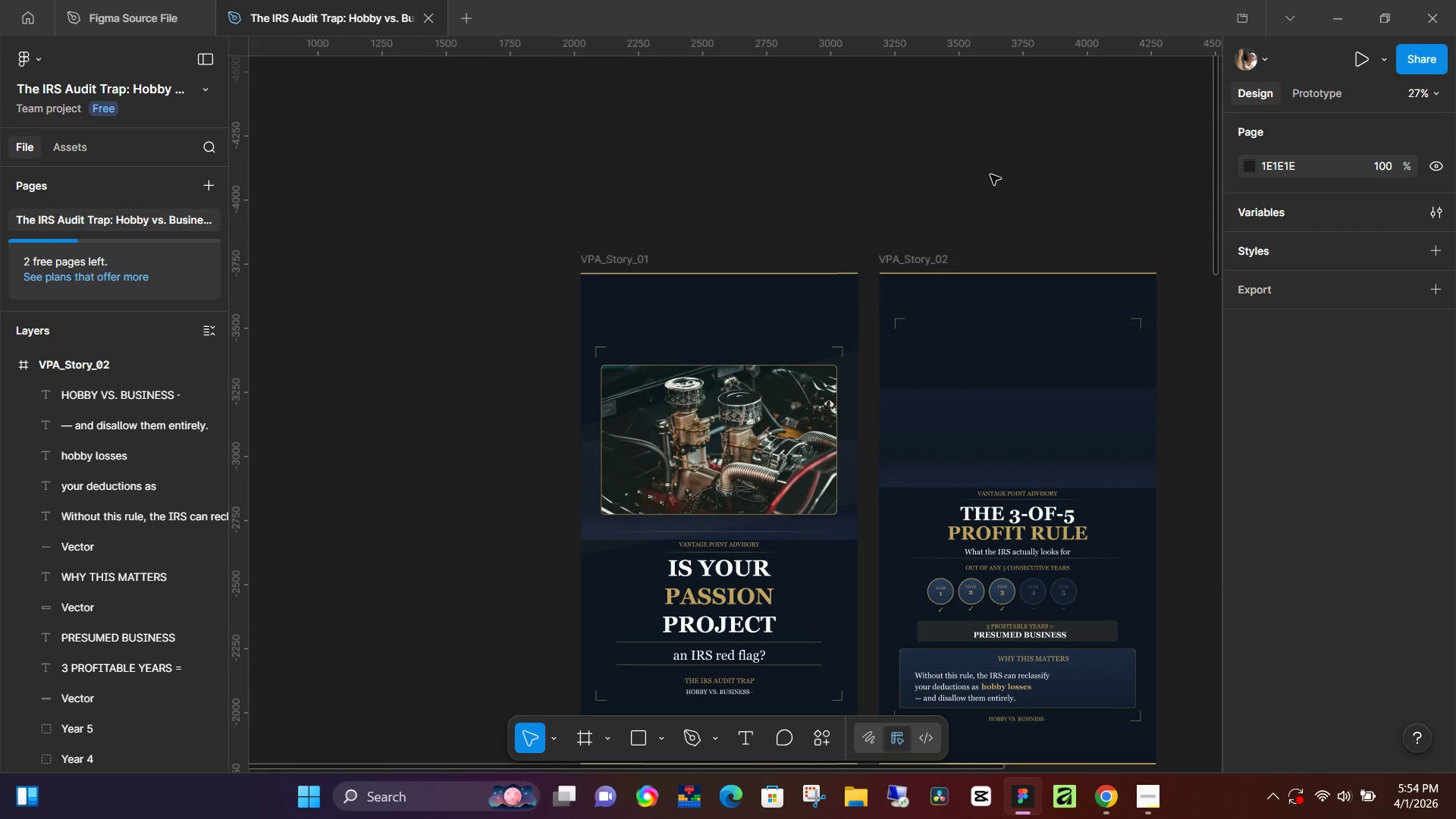 
left_click([990, 174])
 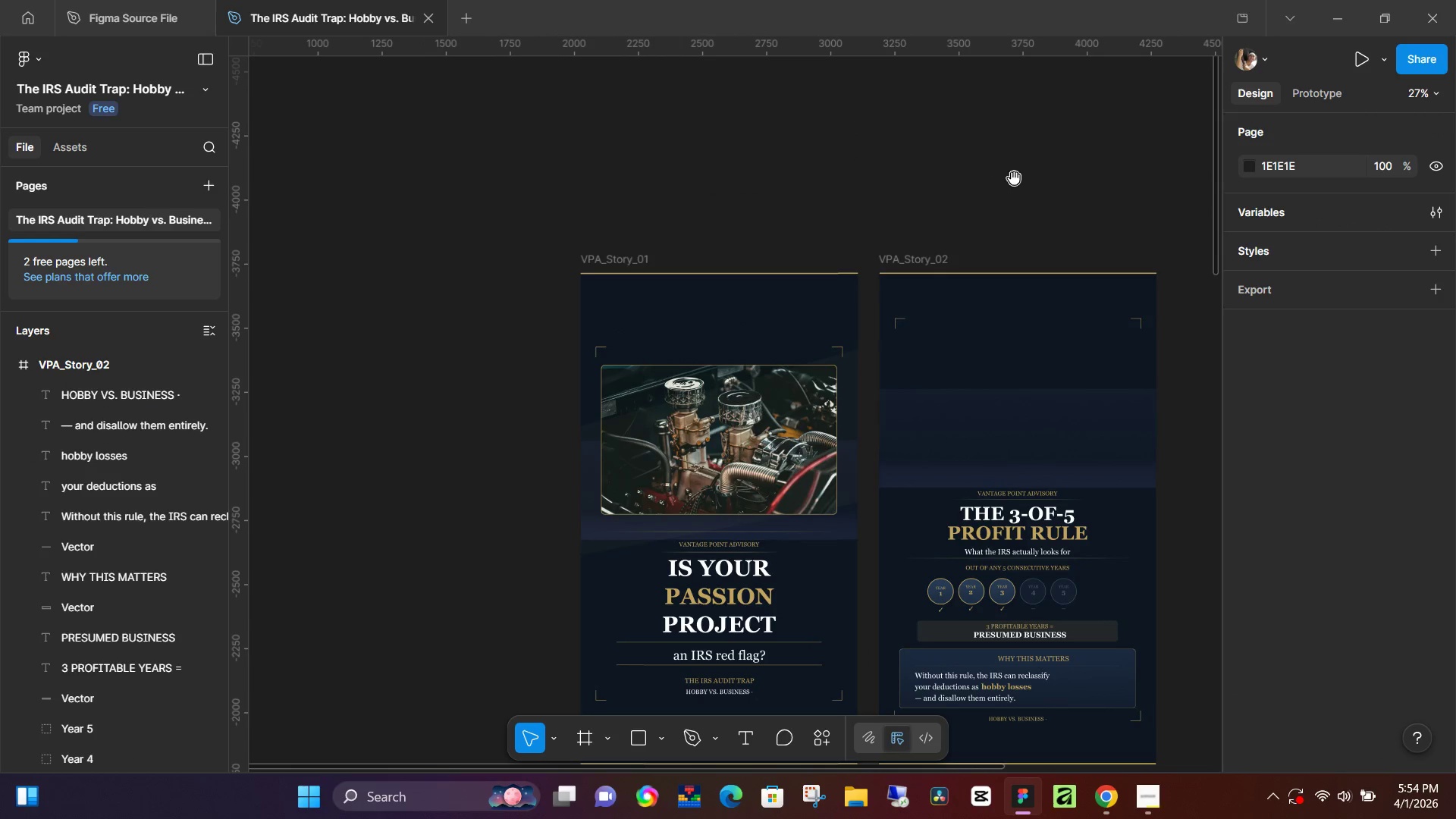 
hold_key(key=Space, duration=0.8)
 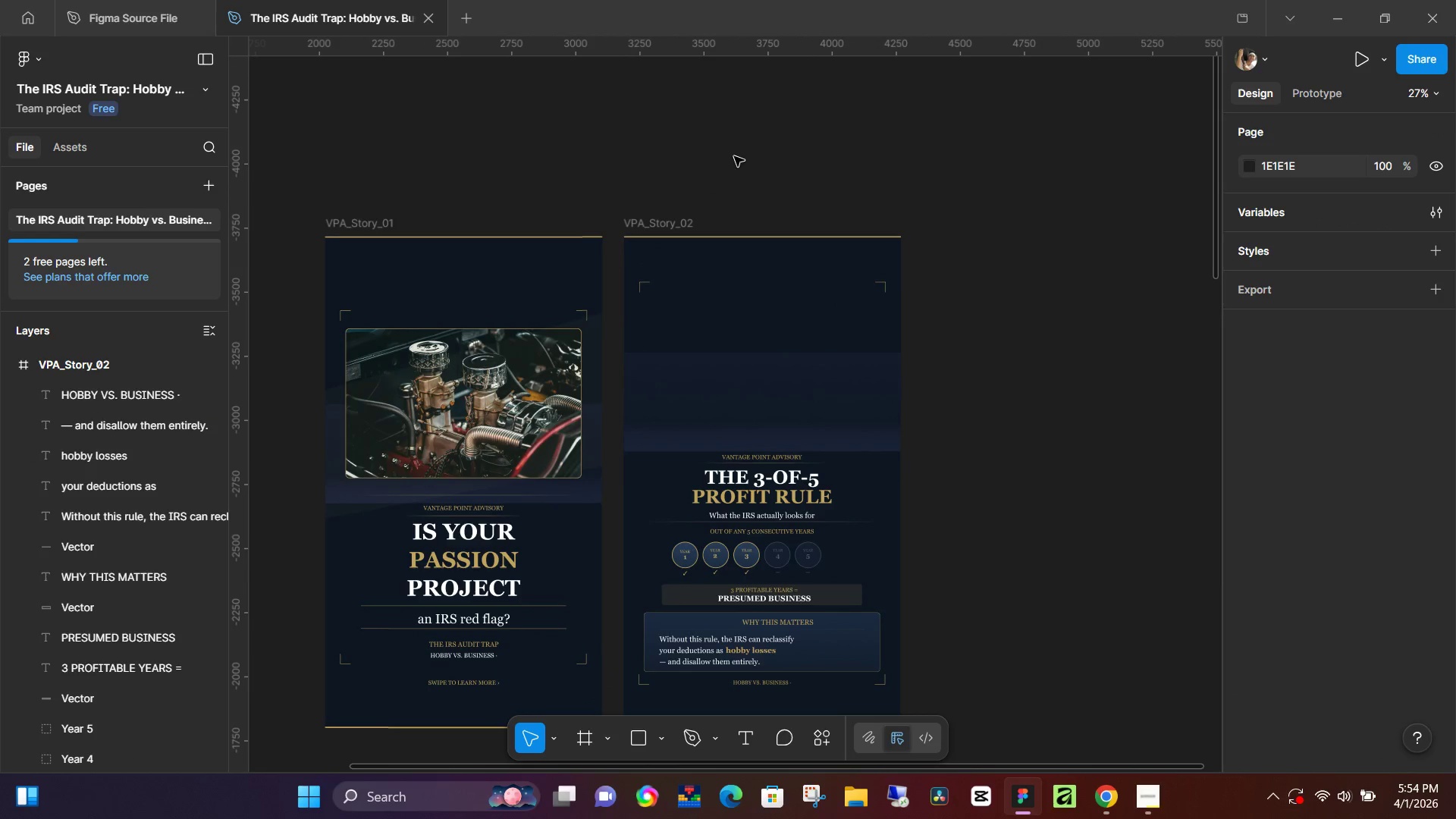 
left_click_drag(start_coordinate=[1016, 178], to_coordinate=[761, 143])
 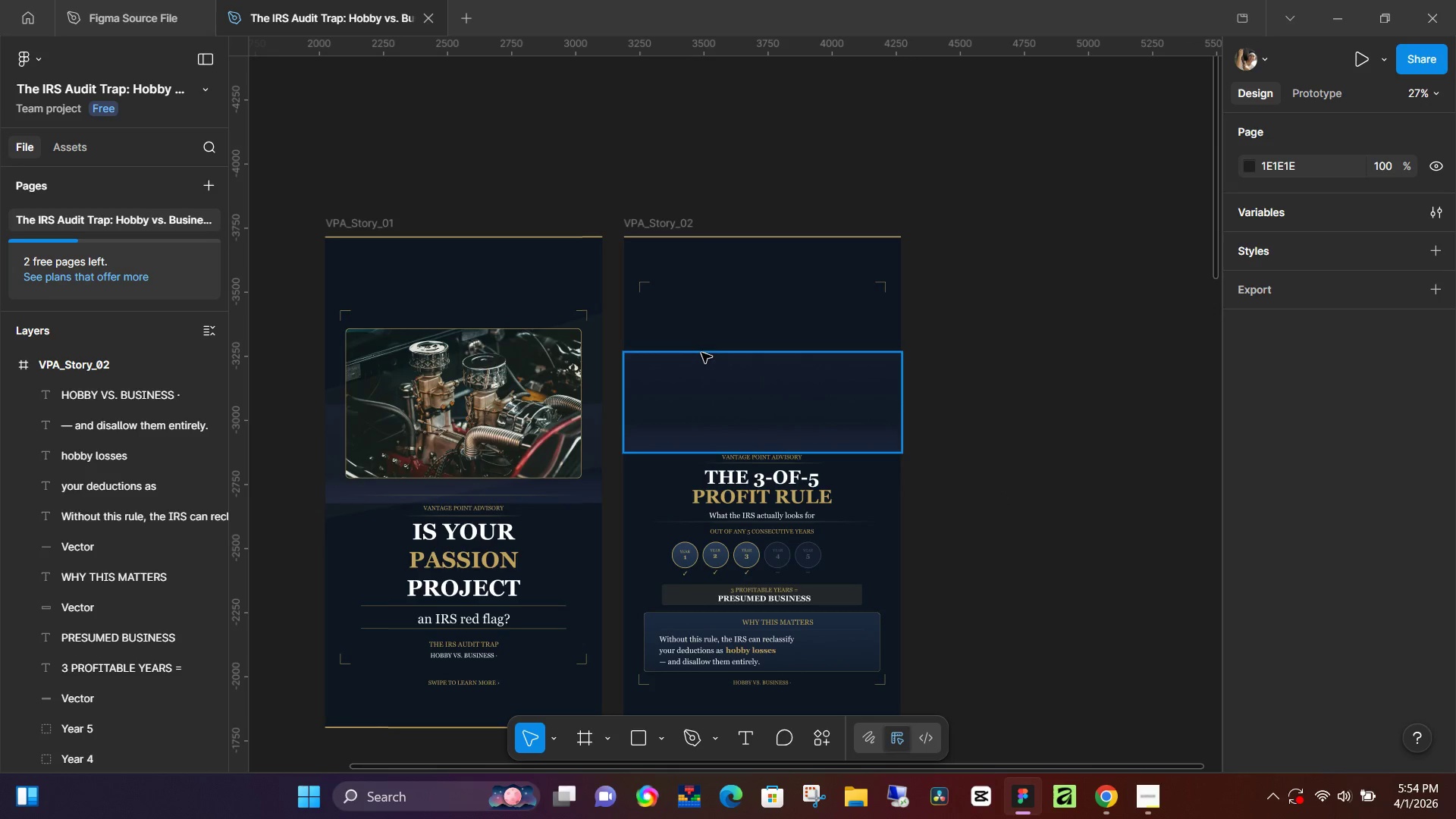 
key(R)
 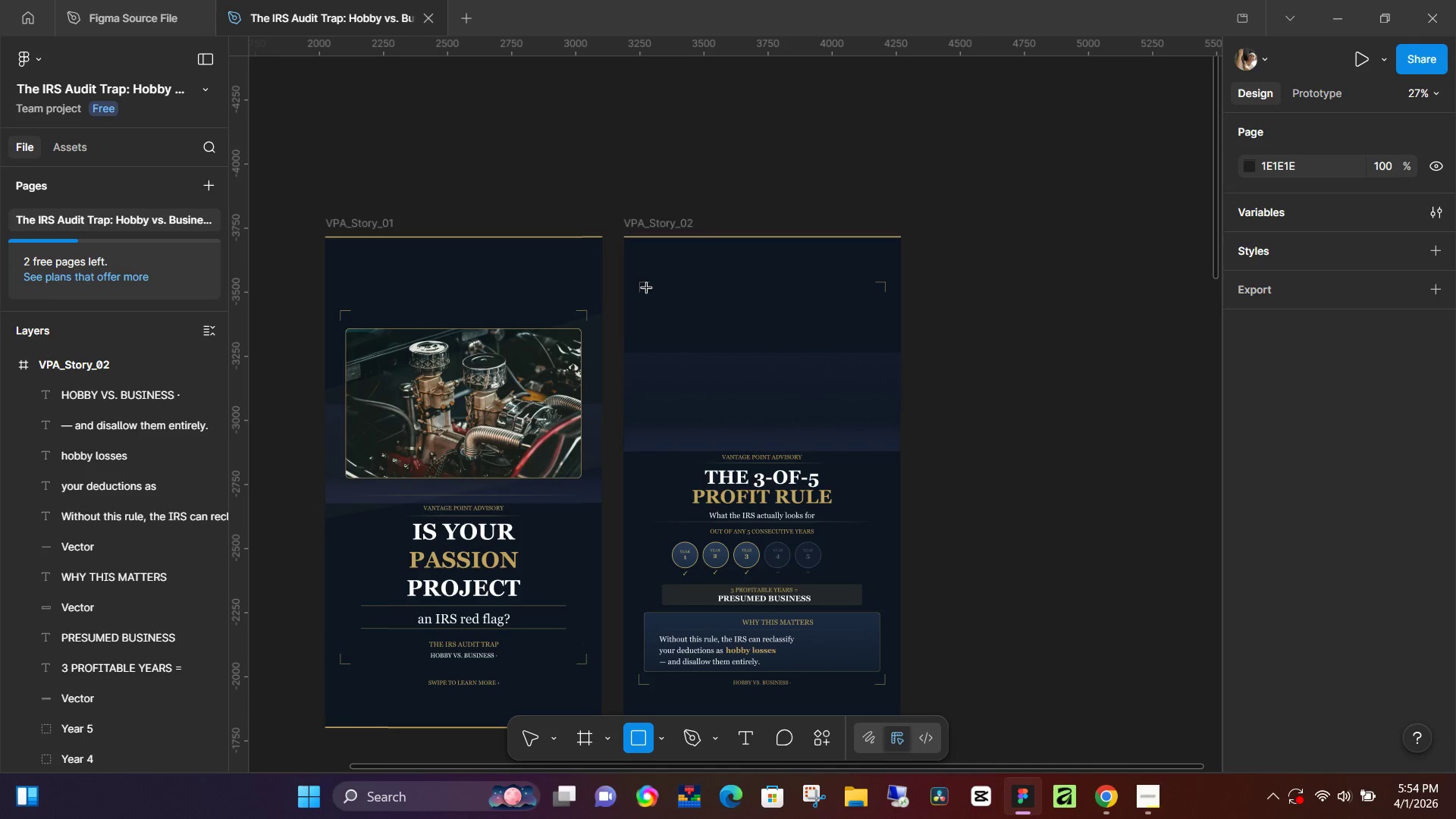 
left_click_drag(start_coordinate=[646, 288], to_coordinate=[881, 444])
 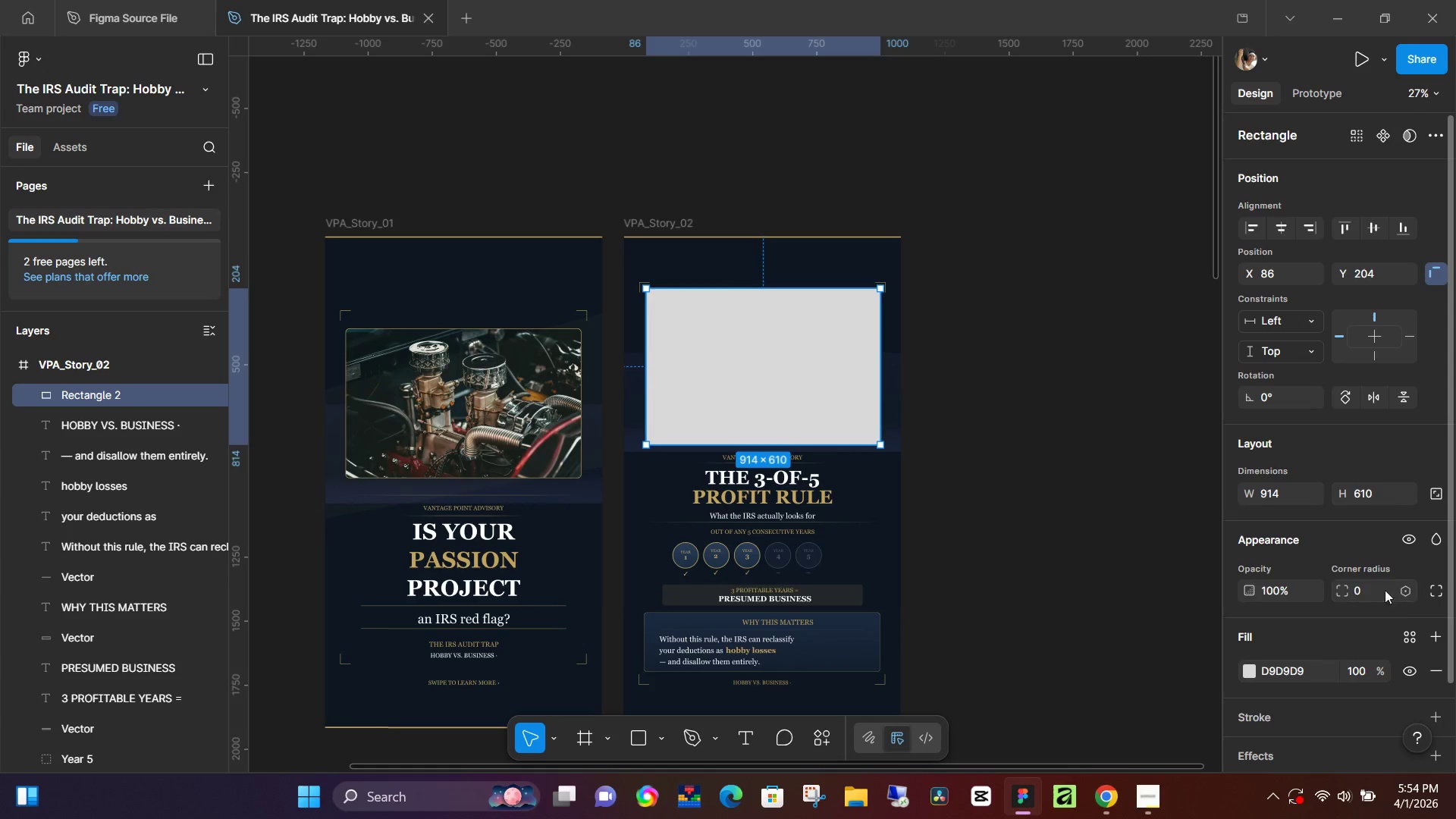 
left_click([1373, 595])
 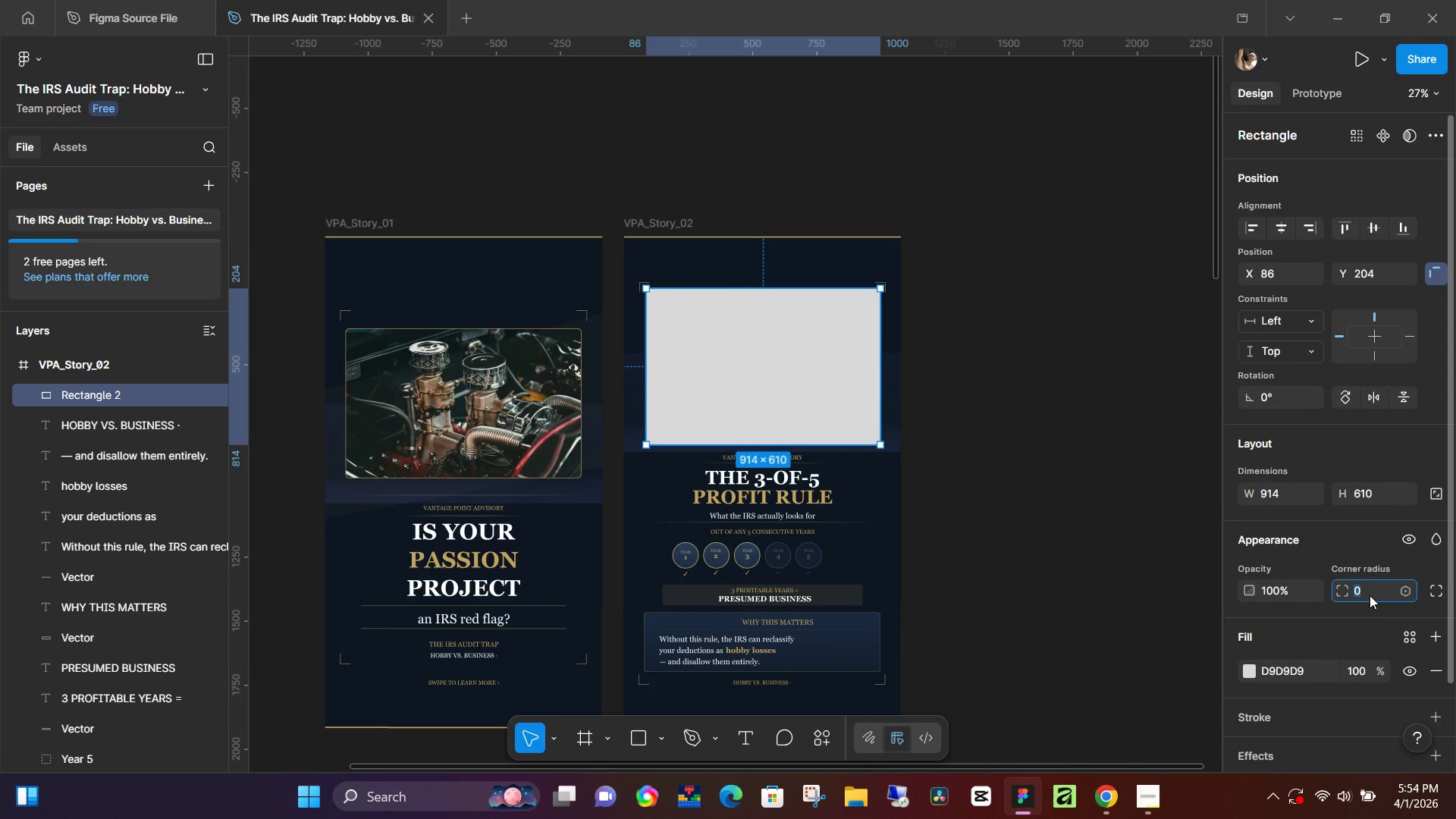 
type(15)
key(NumpadEnter)
 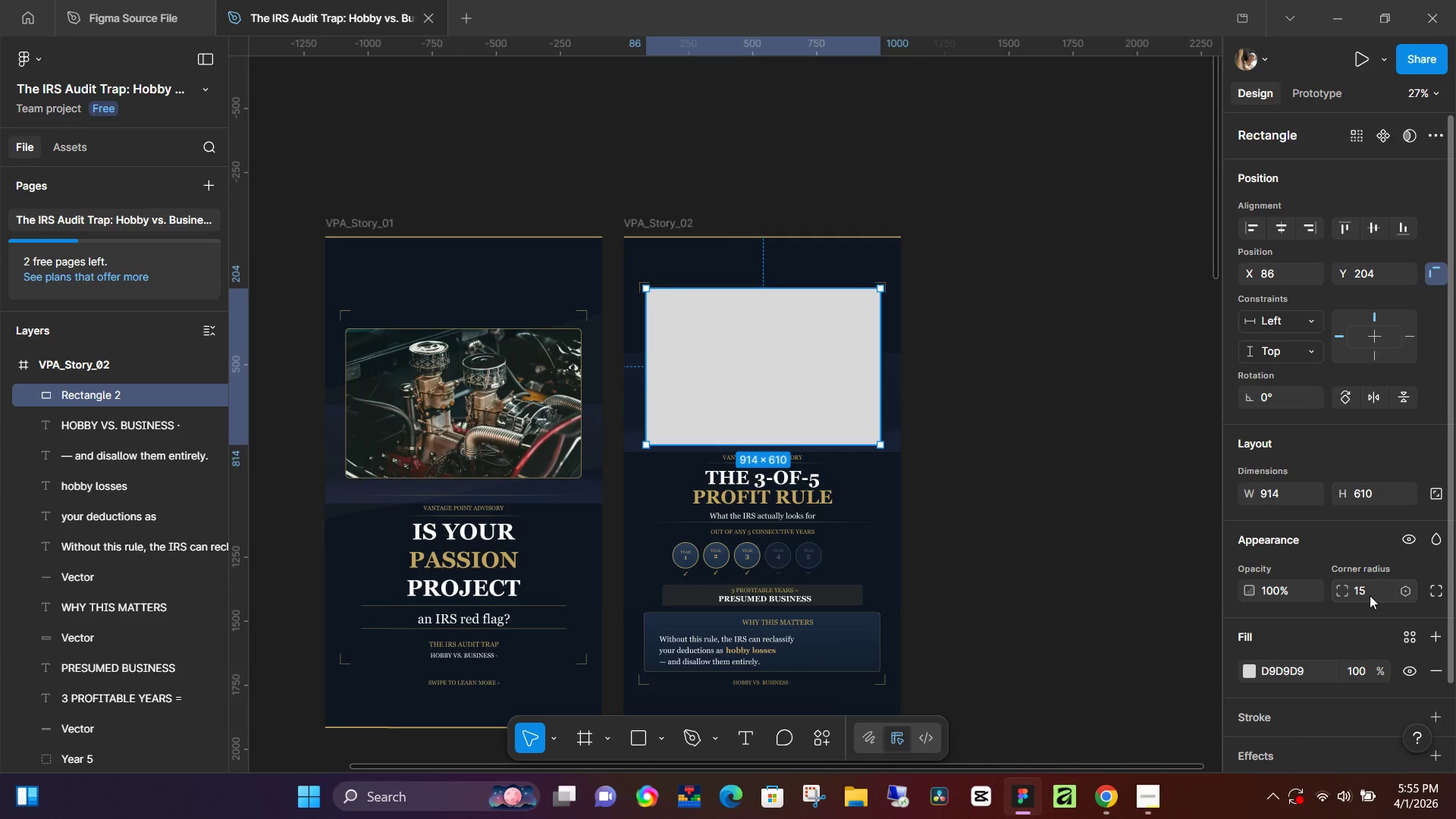 
wait(65.11)
 